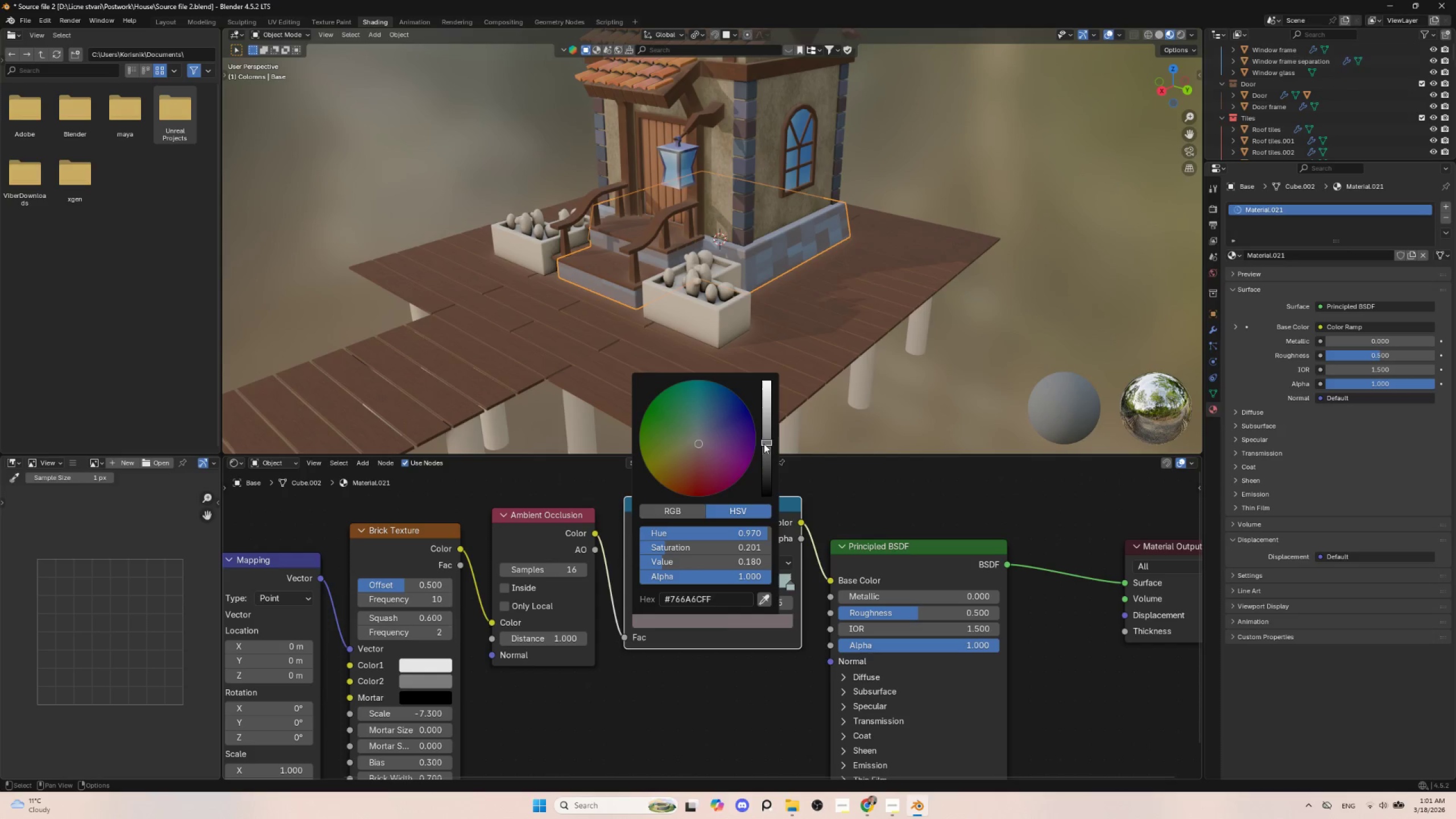 
left_click_drag(start_coordinate=[767, 443], to_coordinate=[769, 456])
 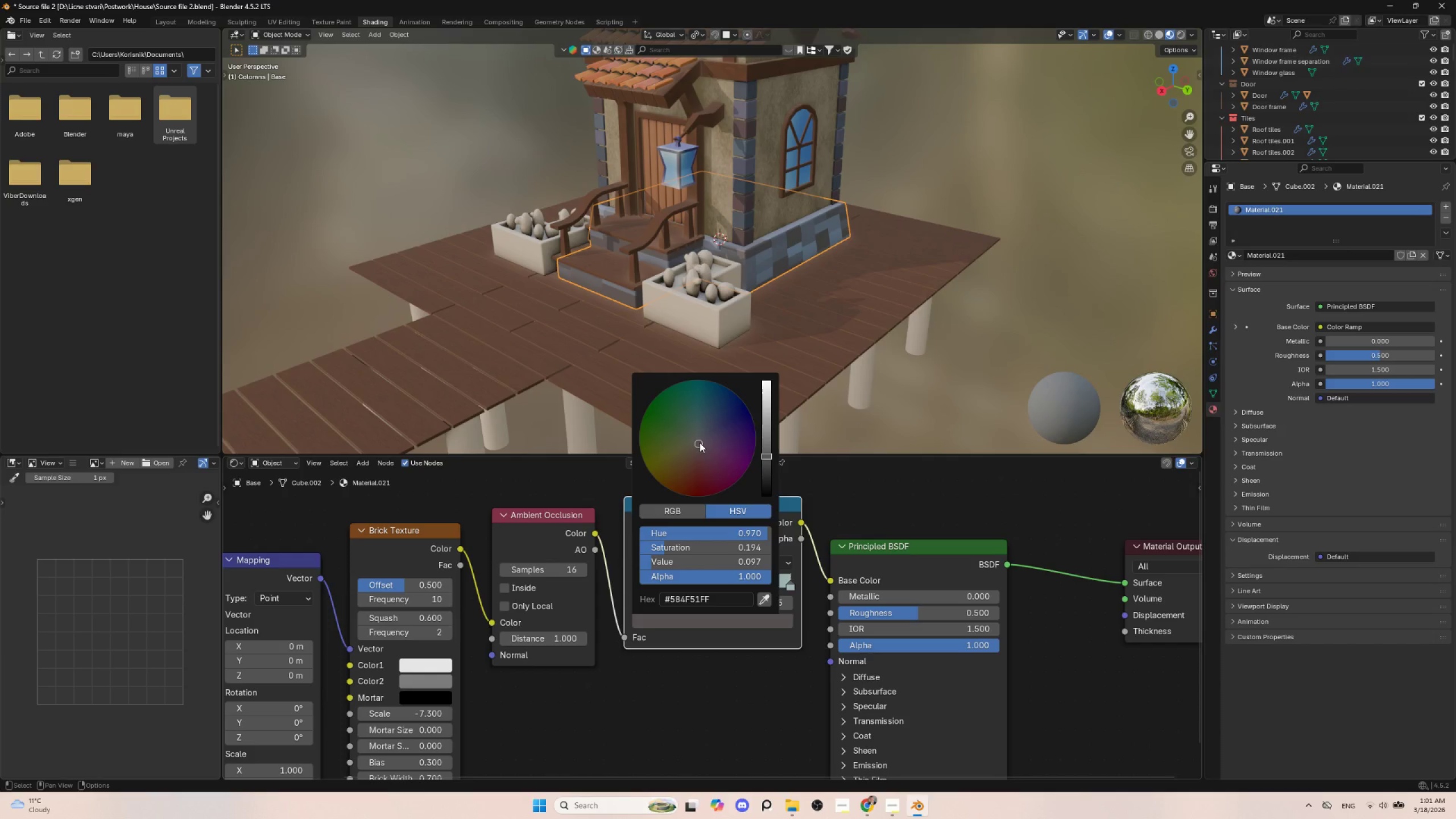 
double_click([698, 449])
 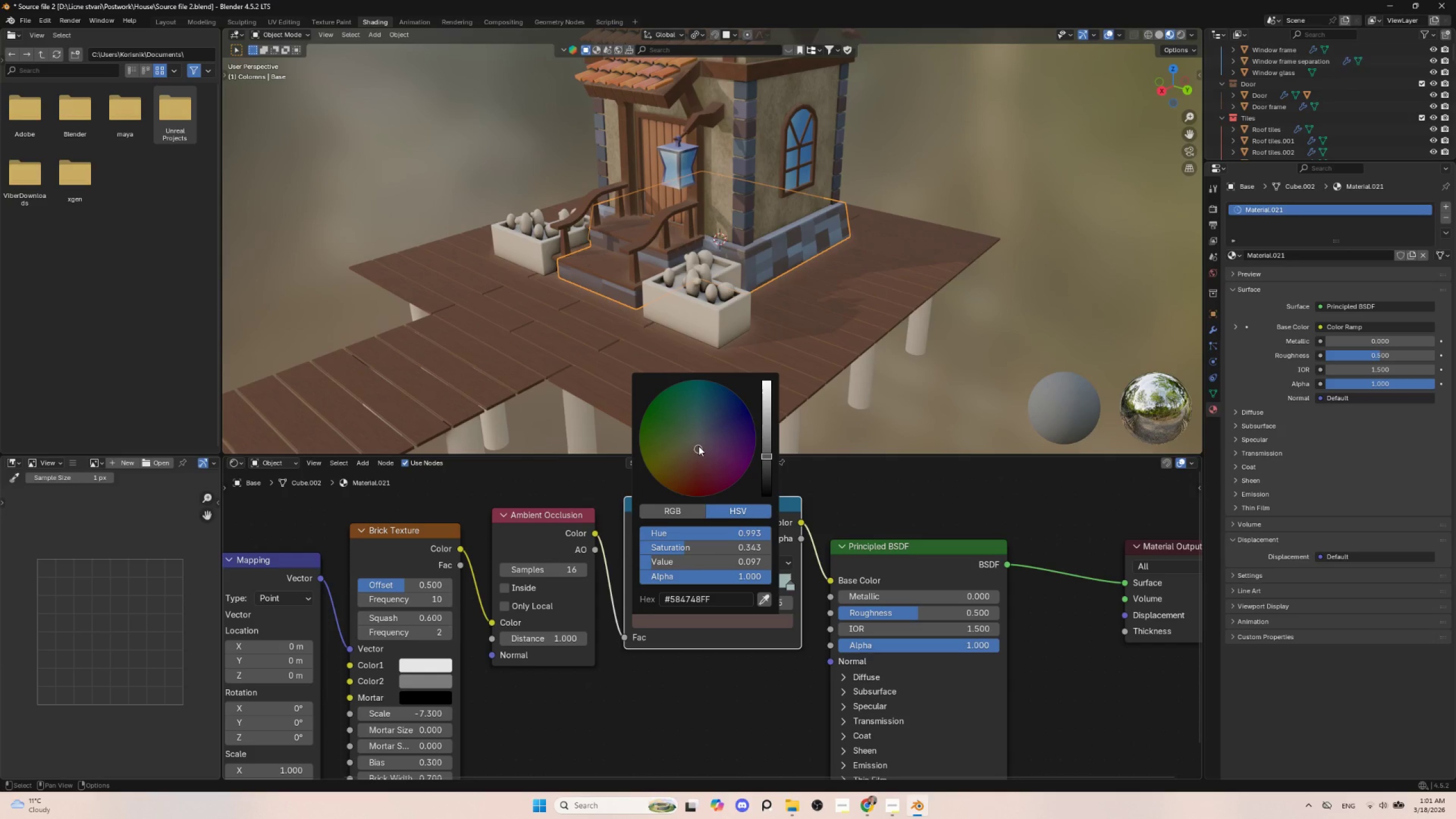 
left_click([698, 446])
 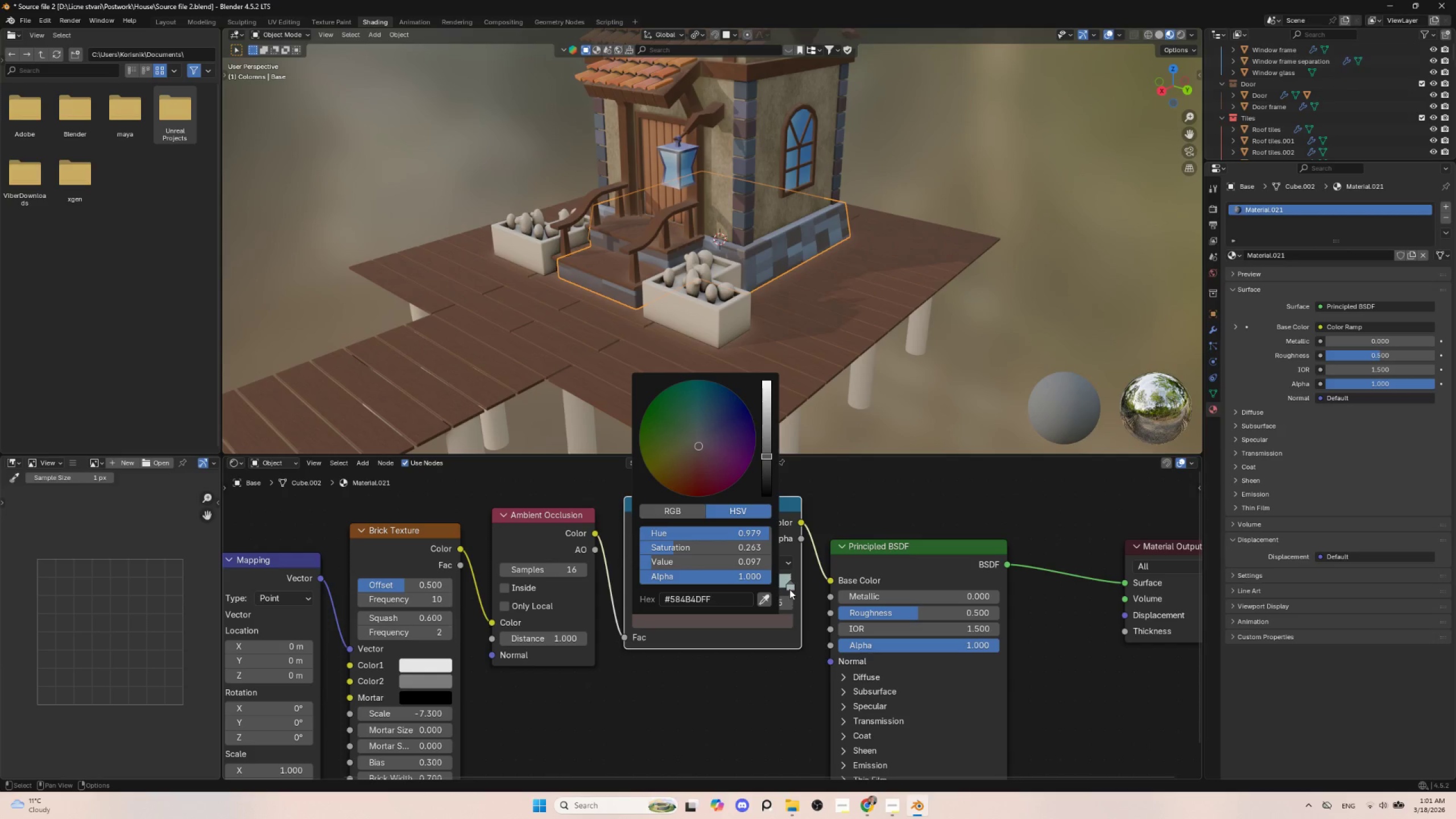 
left_click([789, 585])
 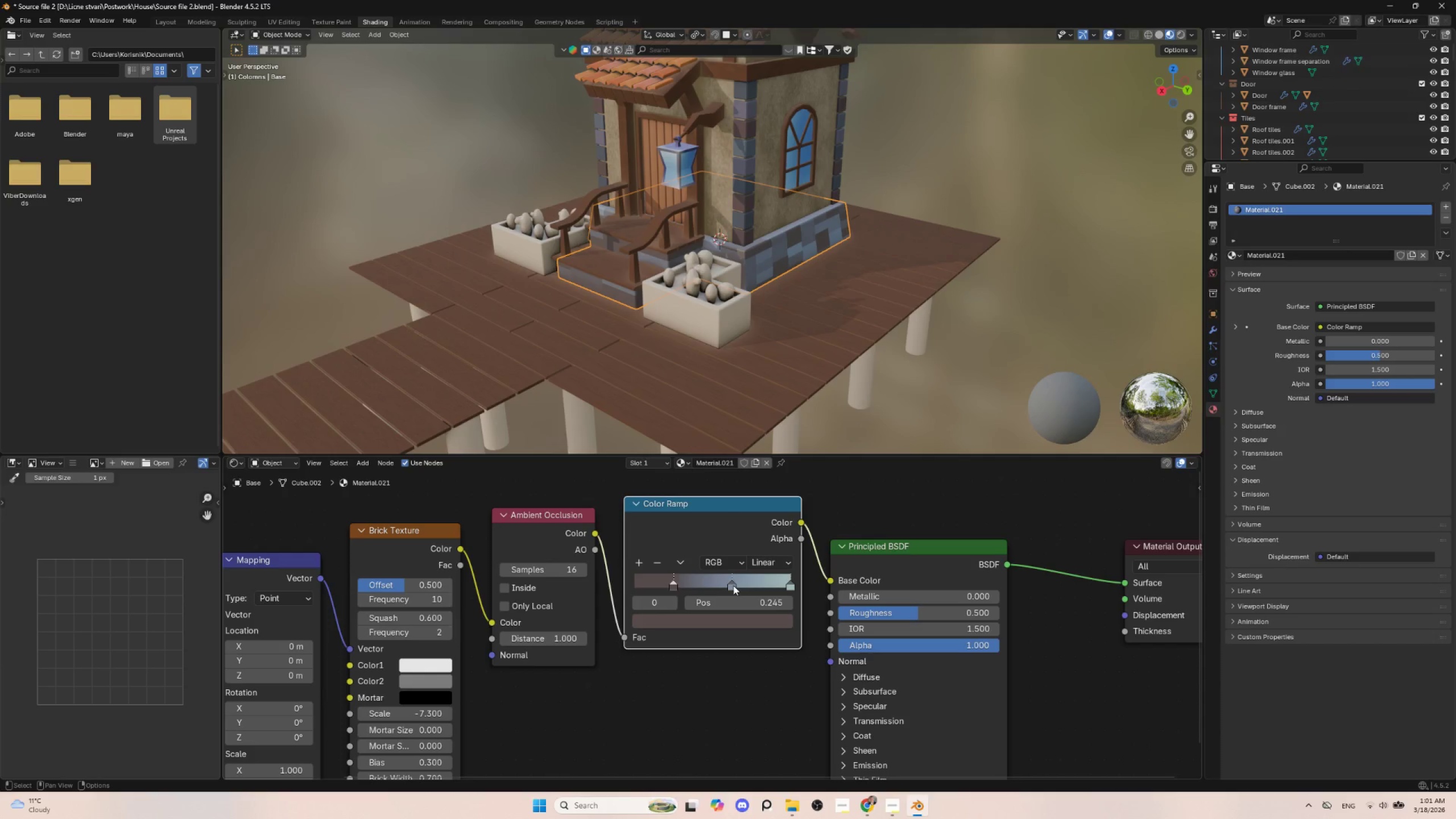 
left_click([732, 585])
 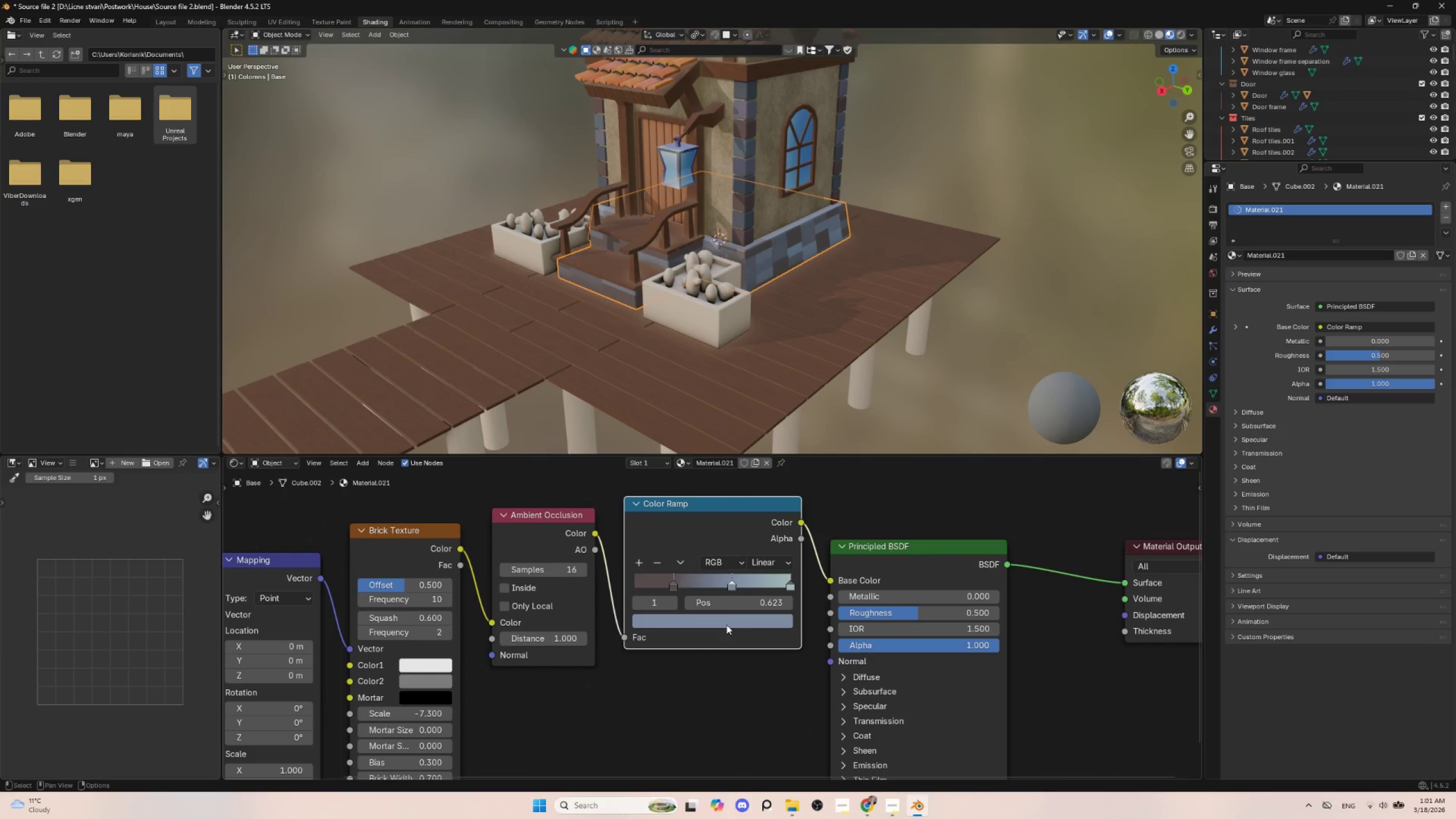 
left_click([726, 624])
 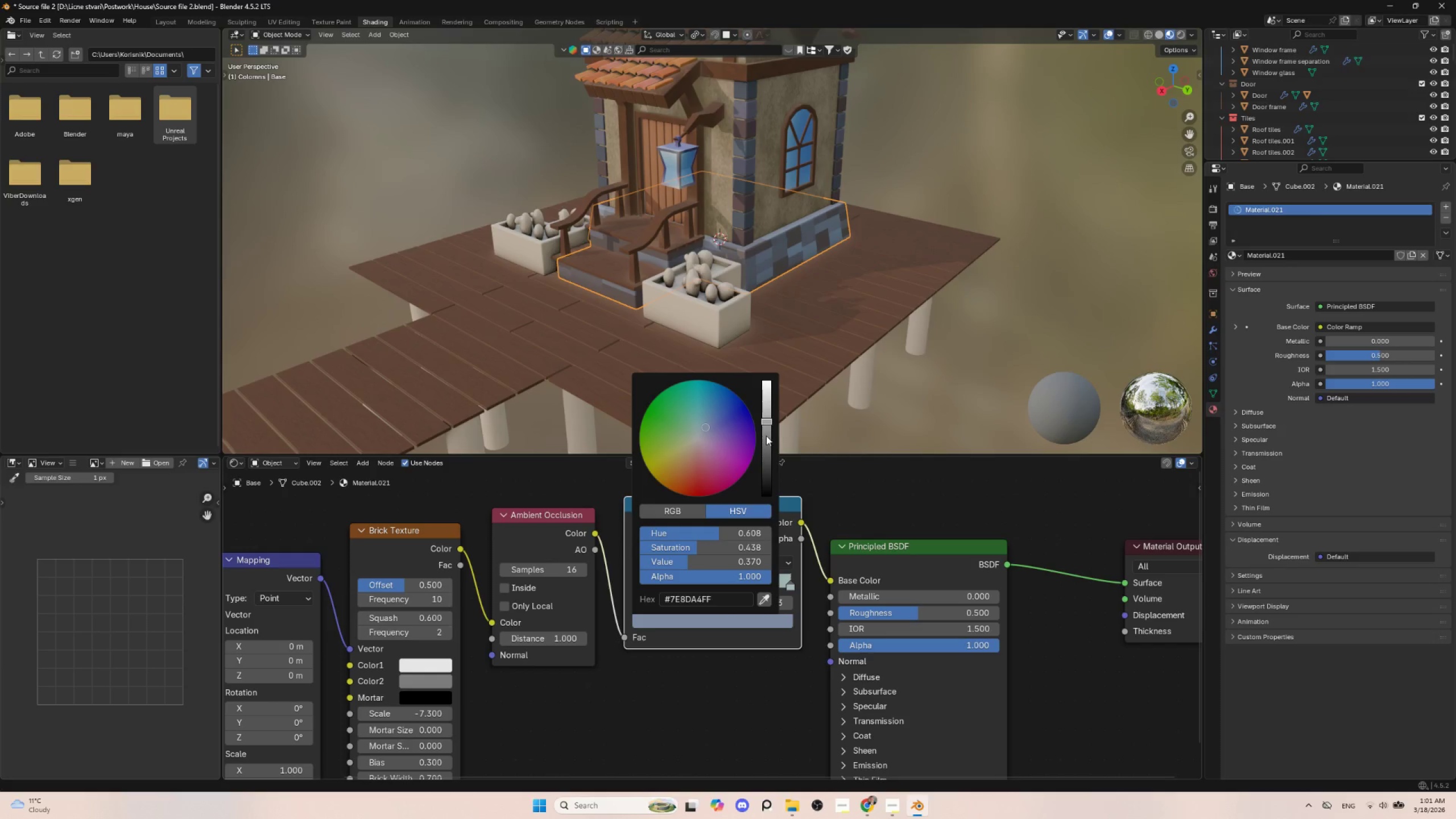 
left_click_drag(start_coordinate=[768, 427], to_coordinate=[771, 419])
 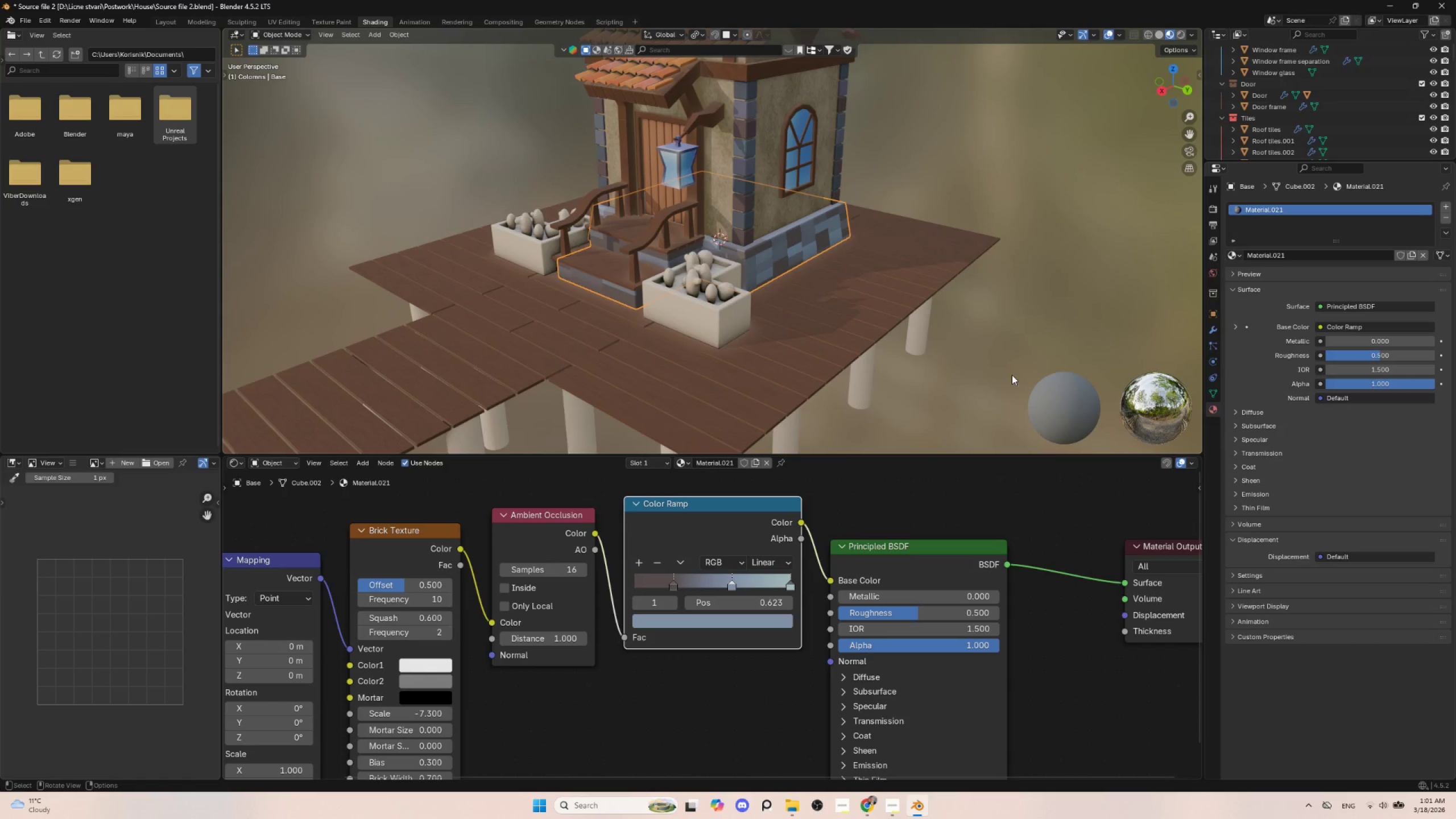 
scroll: coordinate [861, 382], scroll_direction: down, amount: 4.0
 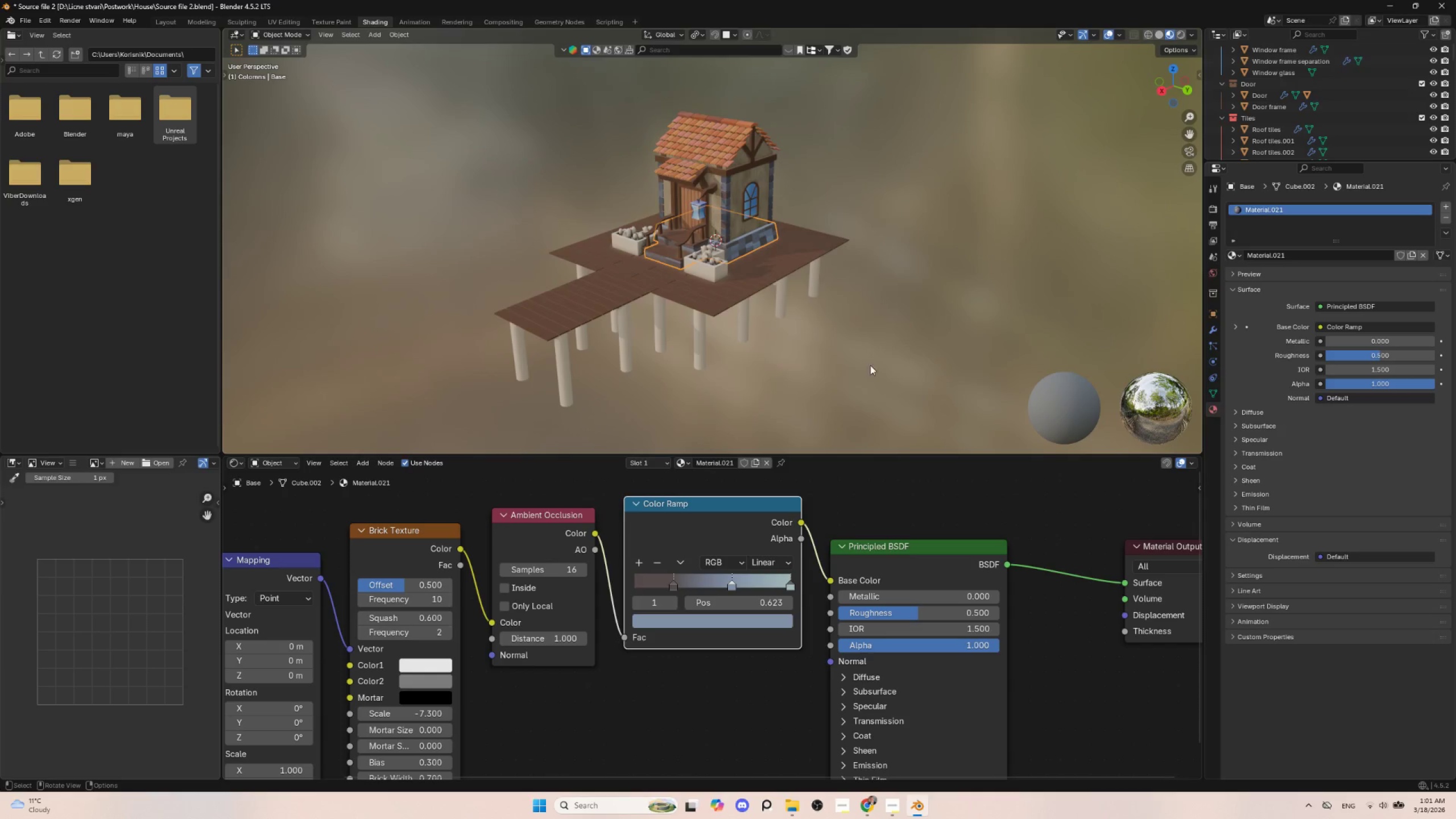 
scroll: coordinate [875, 372], scroll_direction: up, amount: 3.0
 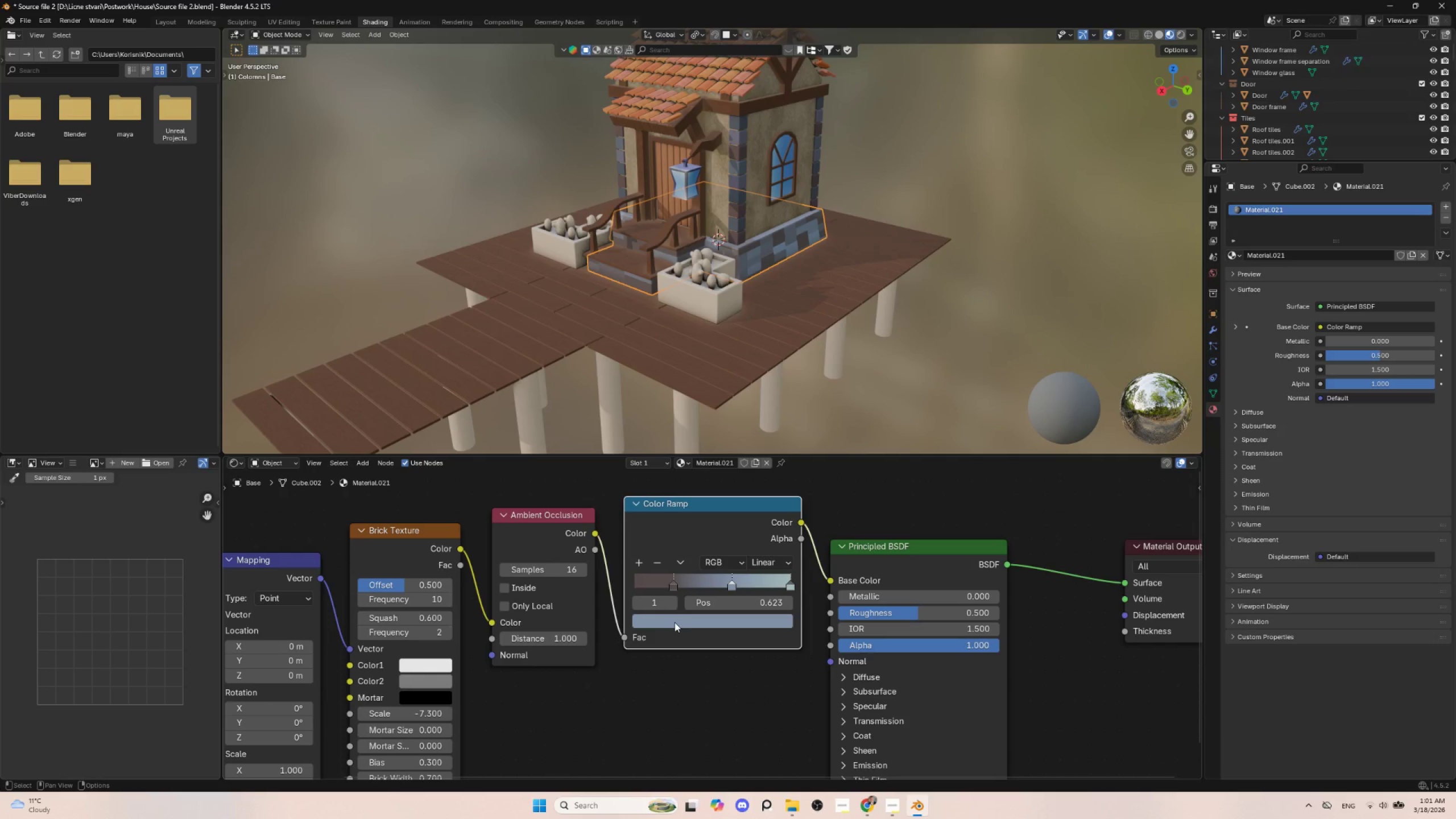 
left_click([673, 587])
 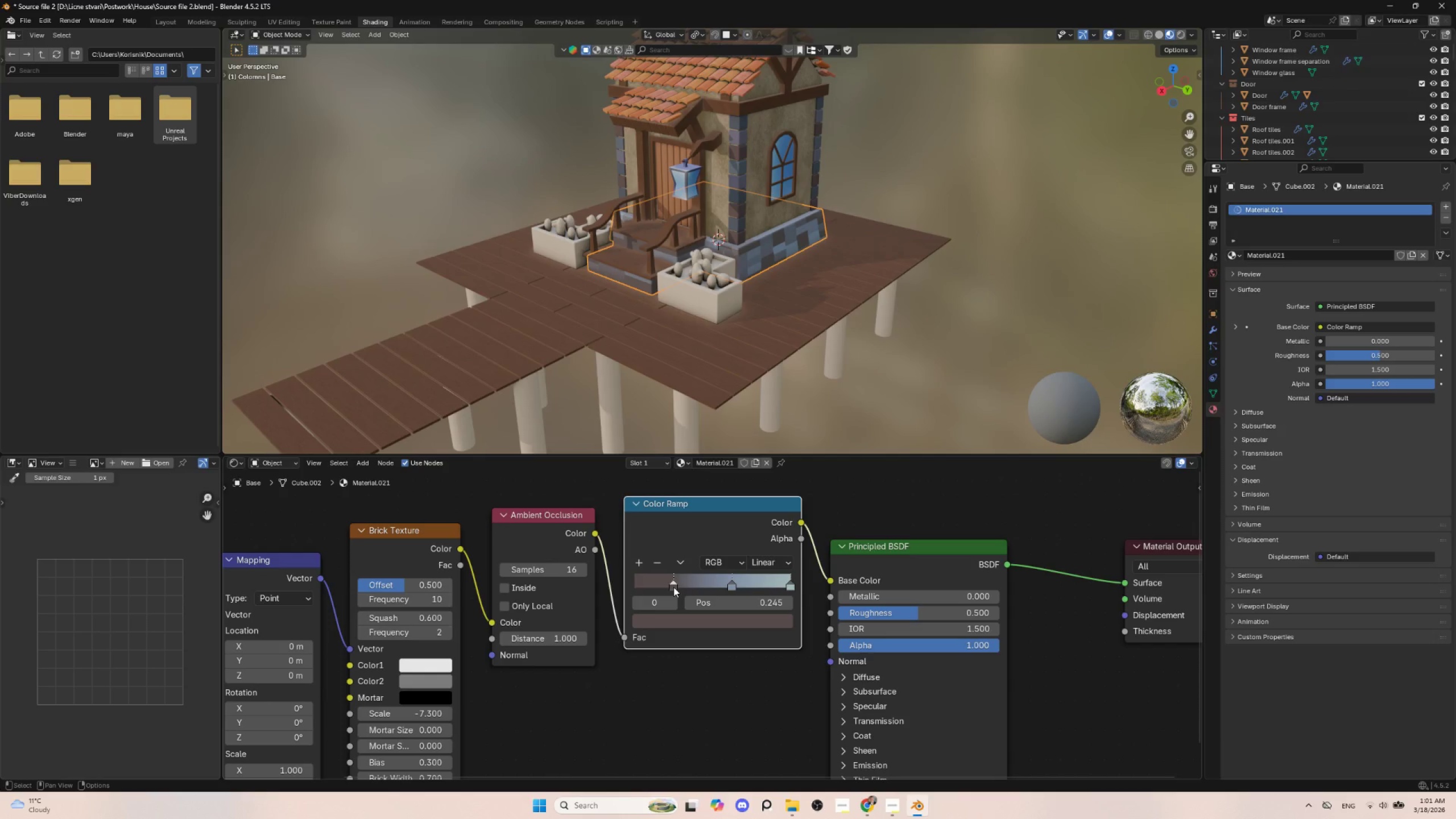 
left_click([683, 618])
 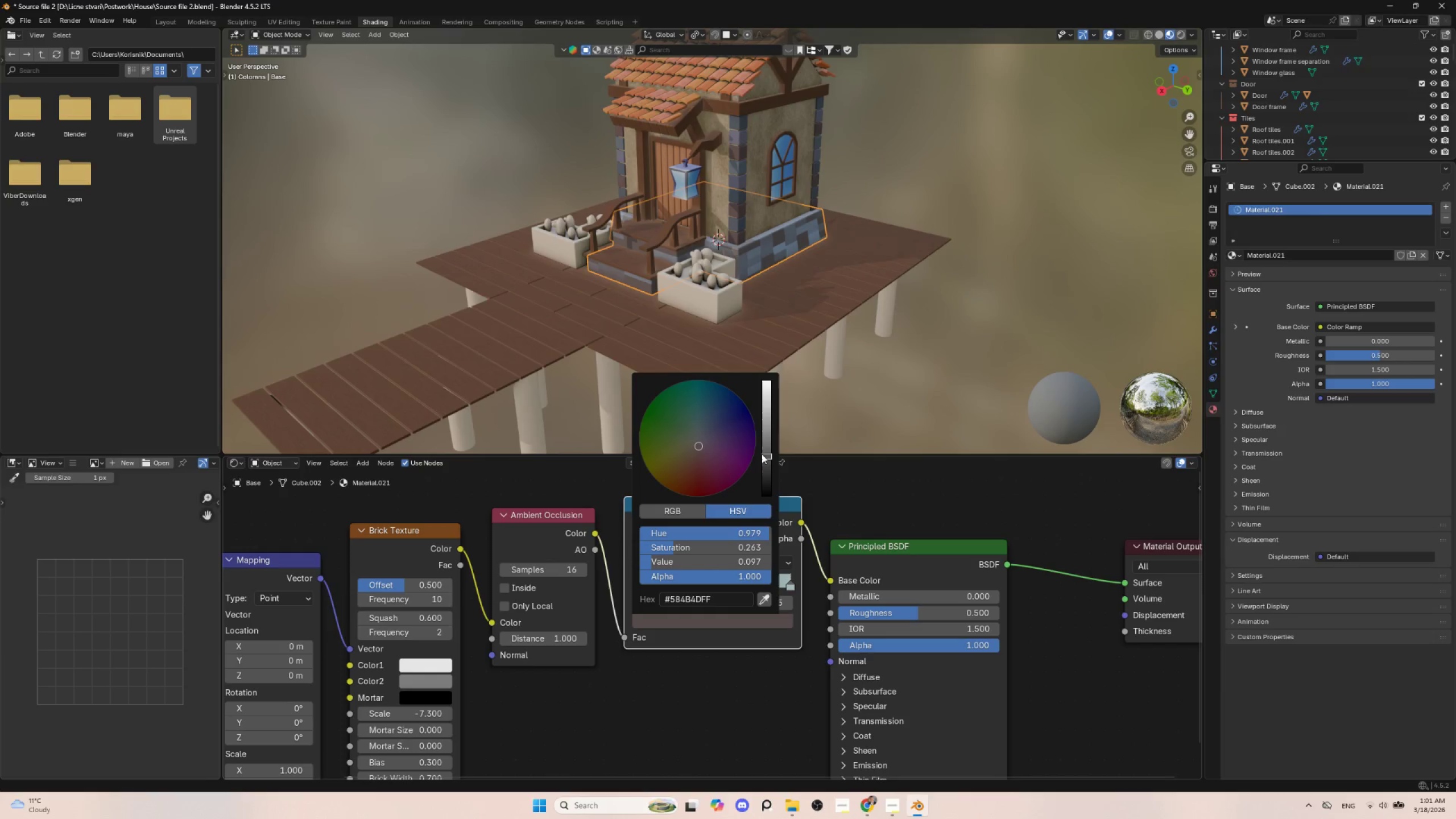 
left_click_drag(start_coordinate=[764, 453], to_coordinate=[763, 445])
 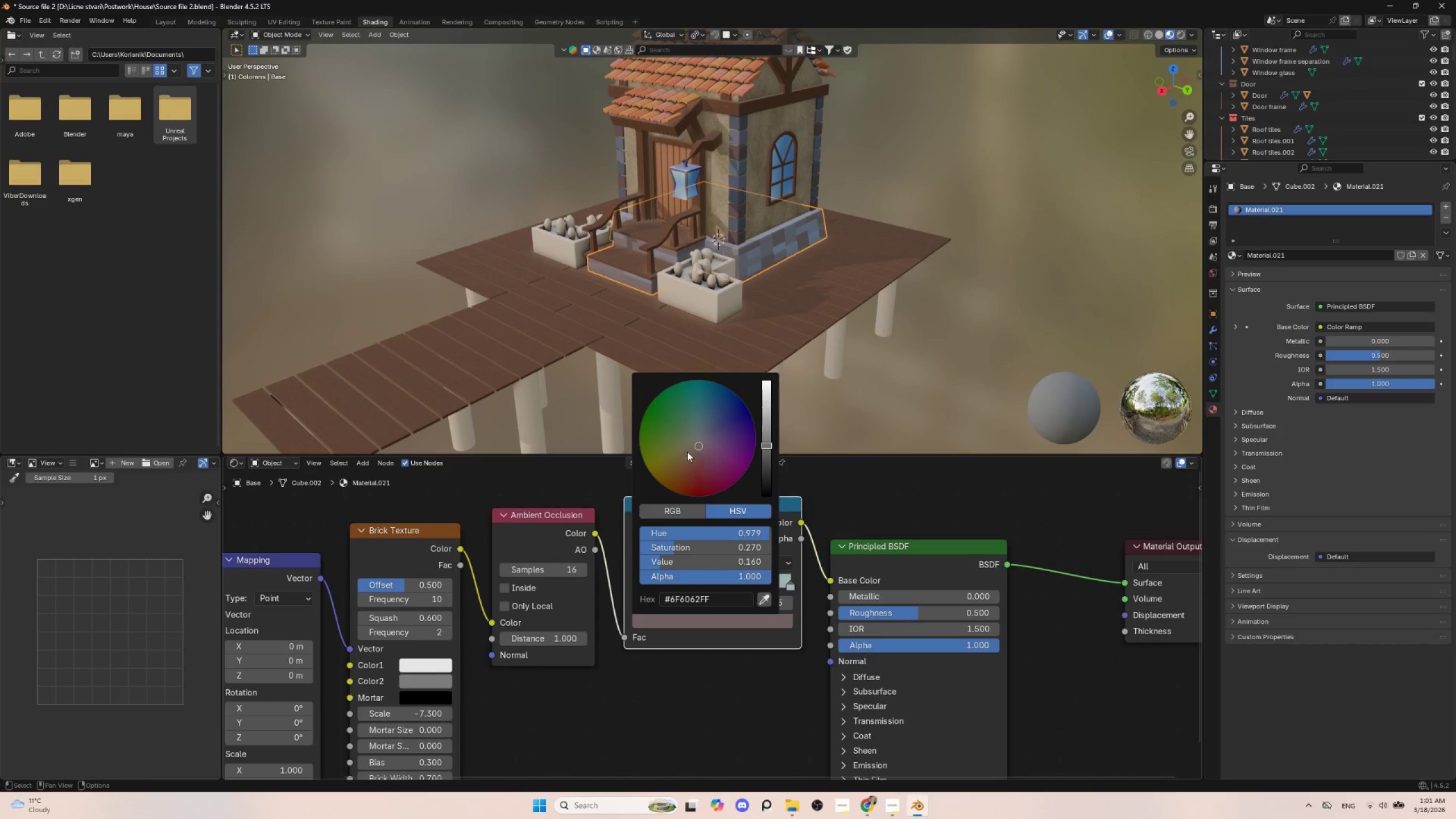 
left_click([686, 452])
 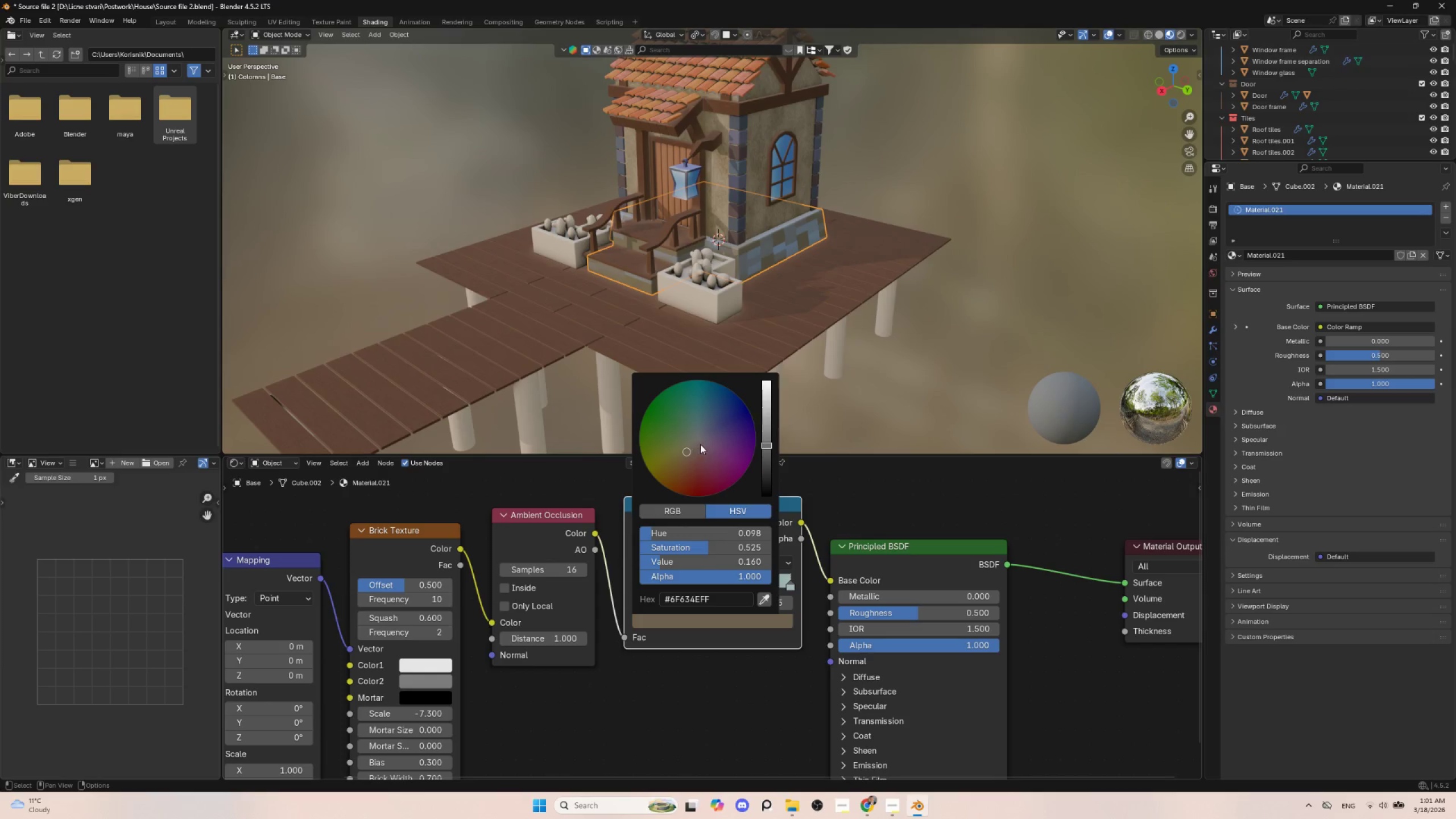 
left_click([700, 440])
 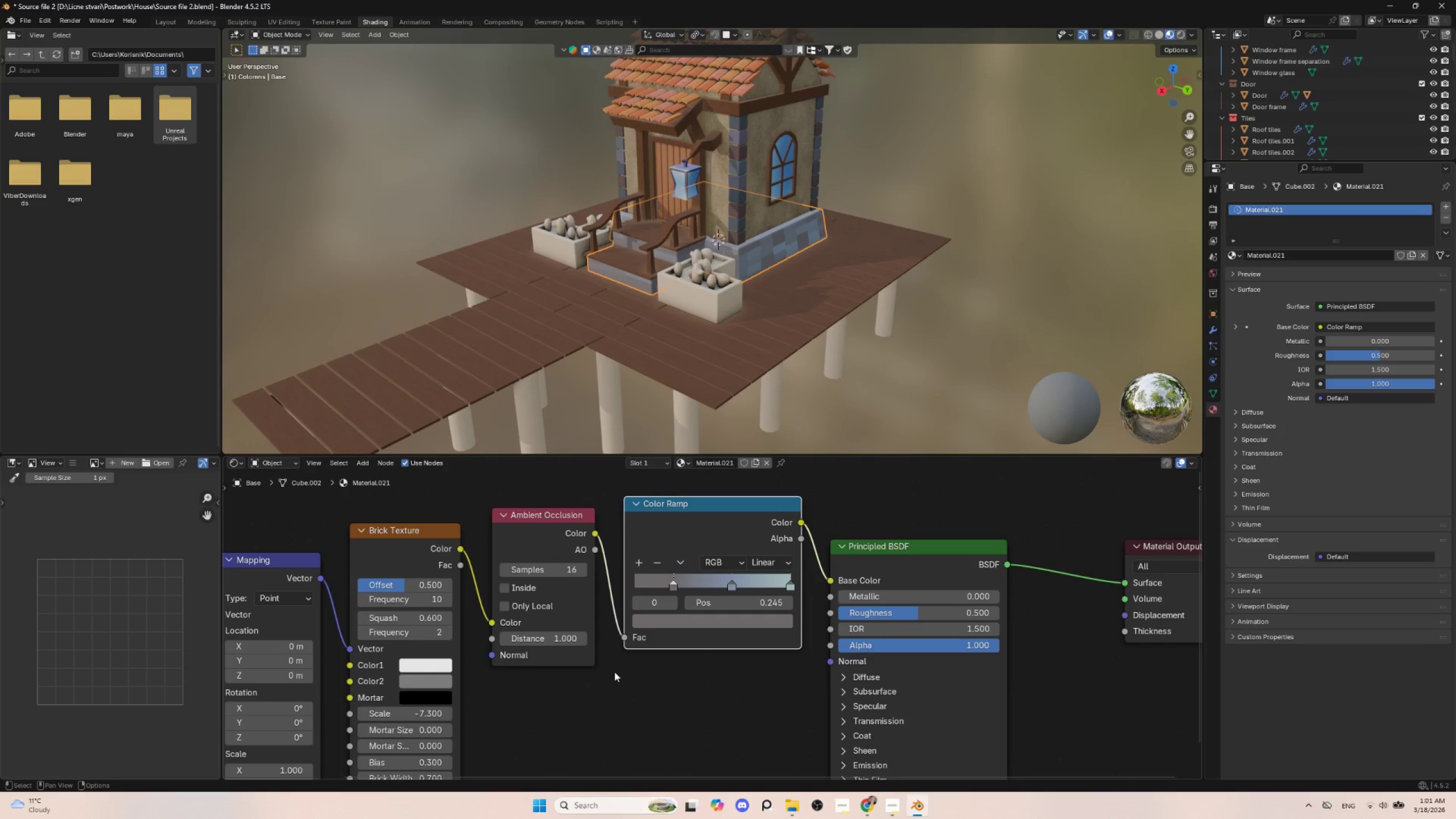 
scroll: coordinate [733, 681], scroll_direction: down, amount: 8.0
 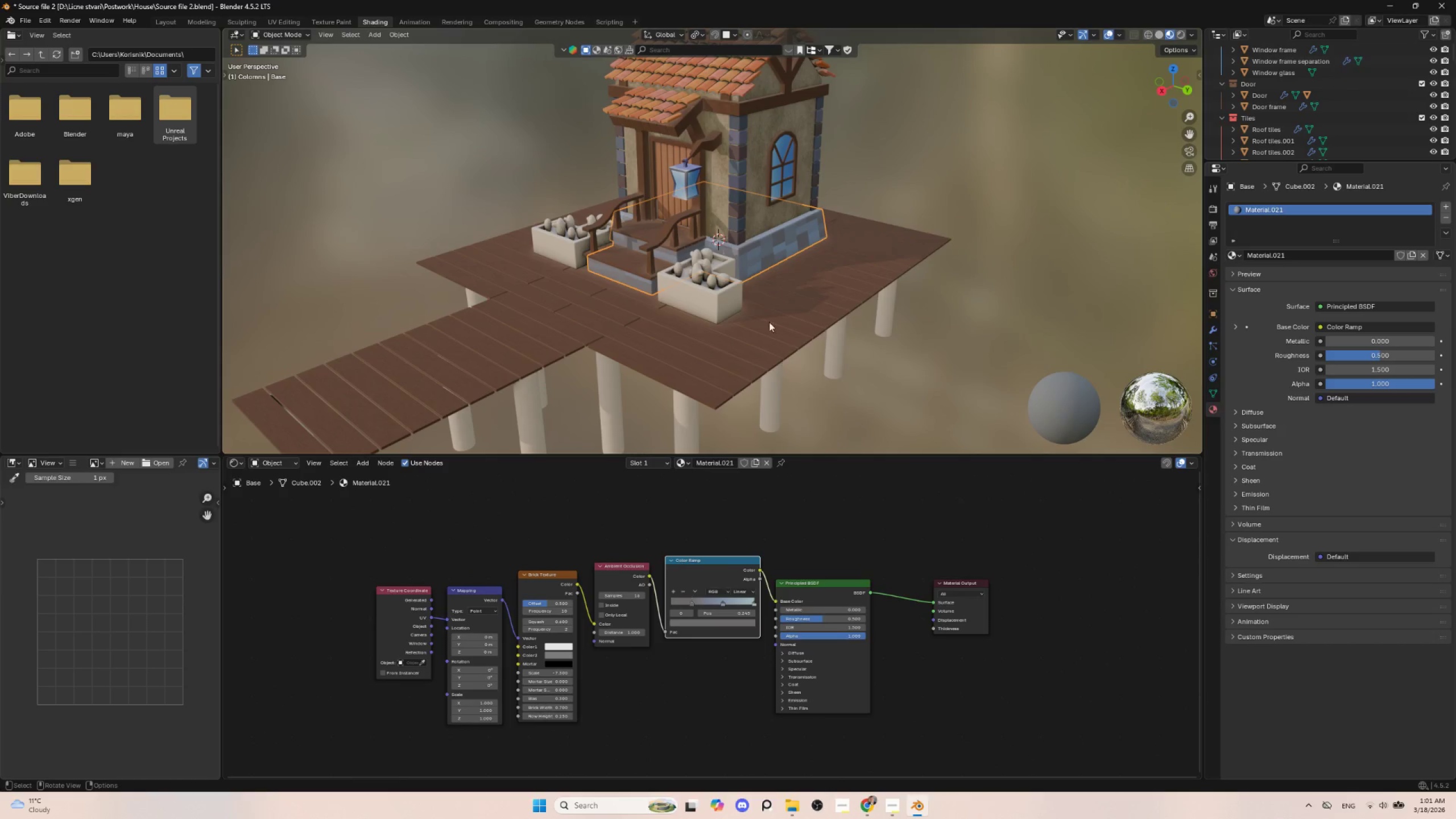 
scroll: coordinate [770, 304], scroll_direction: up, amount: 4.0
 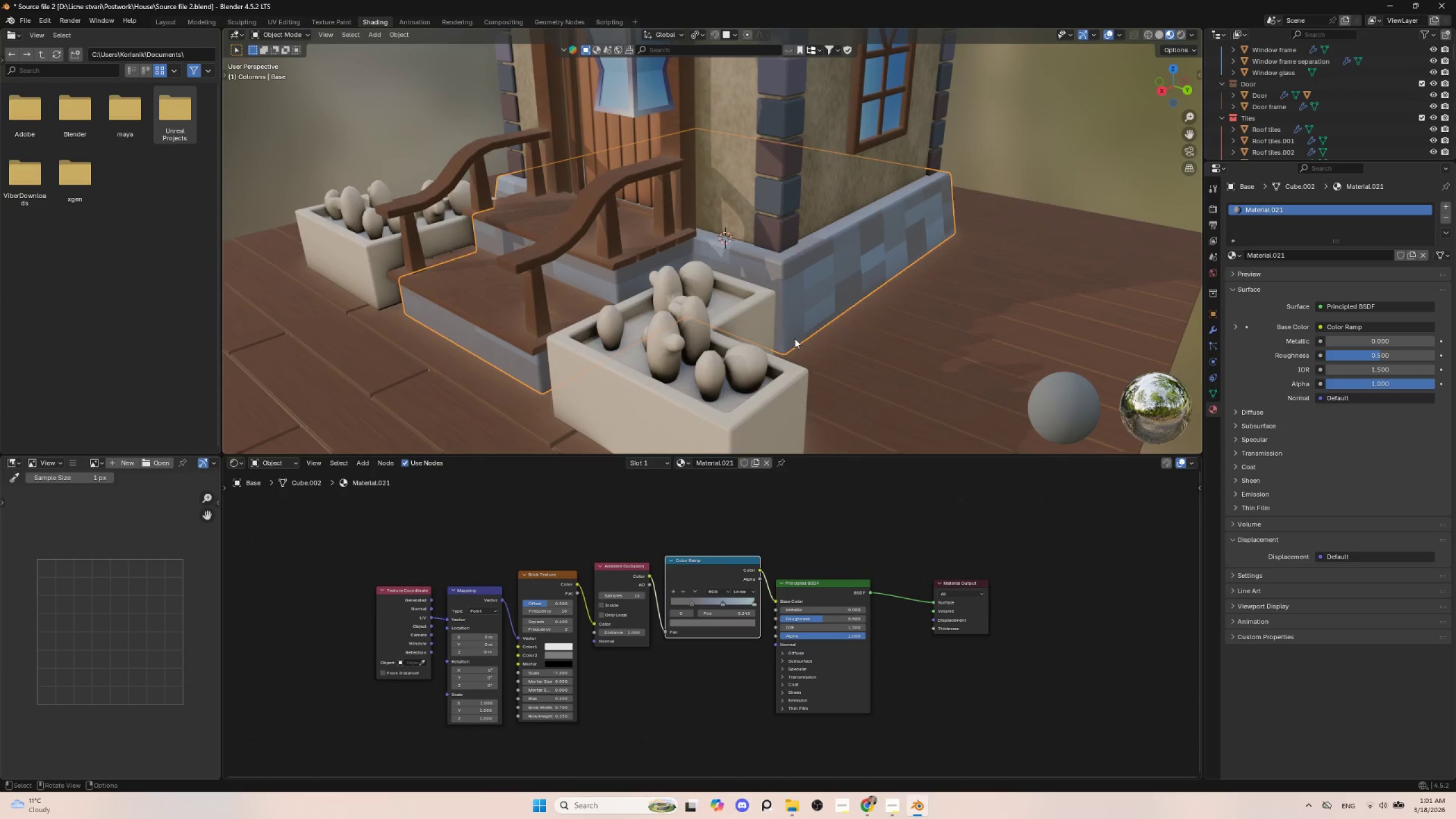 
scroll: coordinate [805, 350], scroll_direction: down, amount: 4.0
 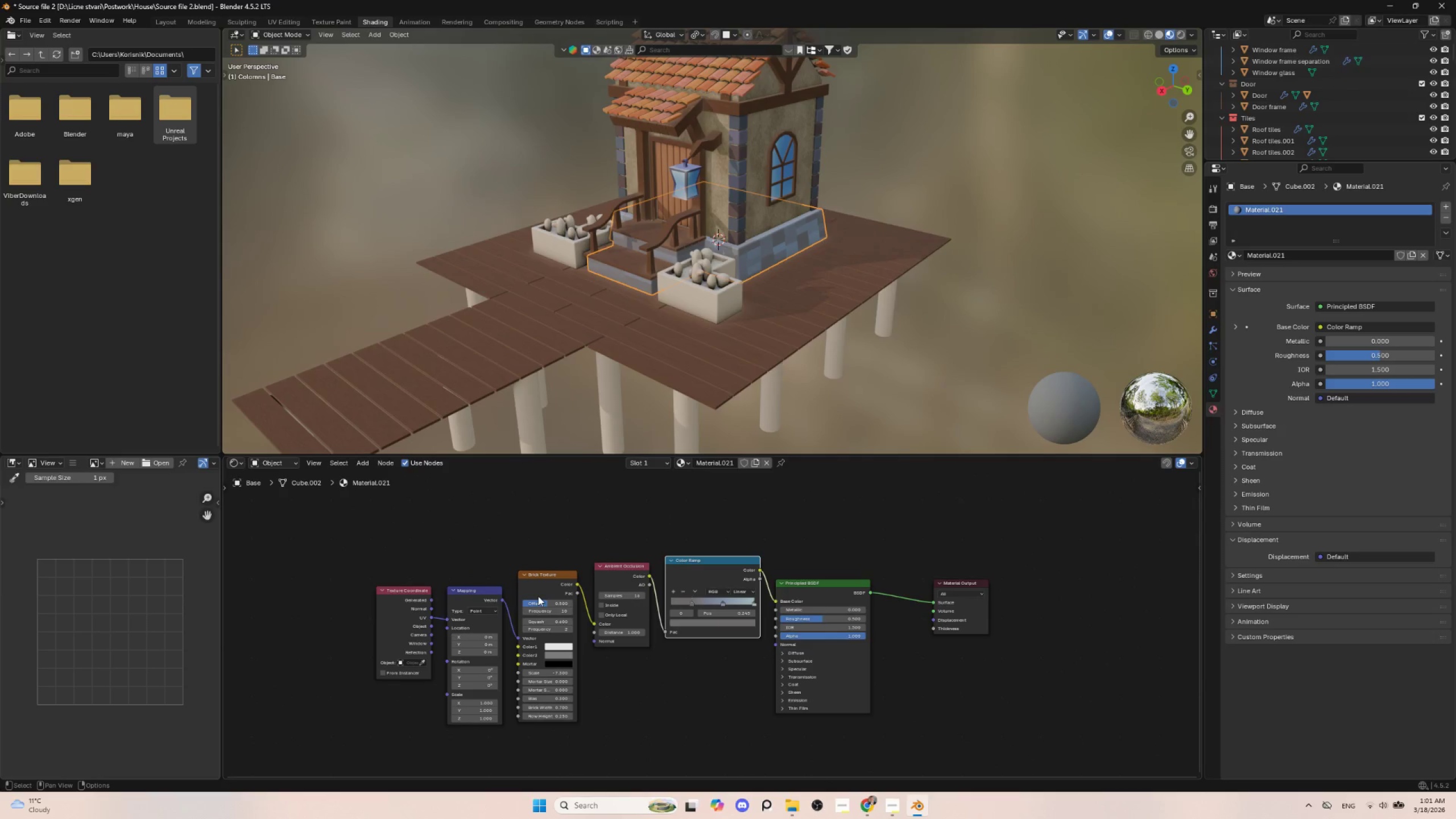 
scroll: coordinate [570, 651], scroll_direction: up, amount: 4.0
 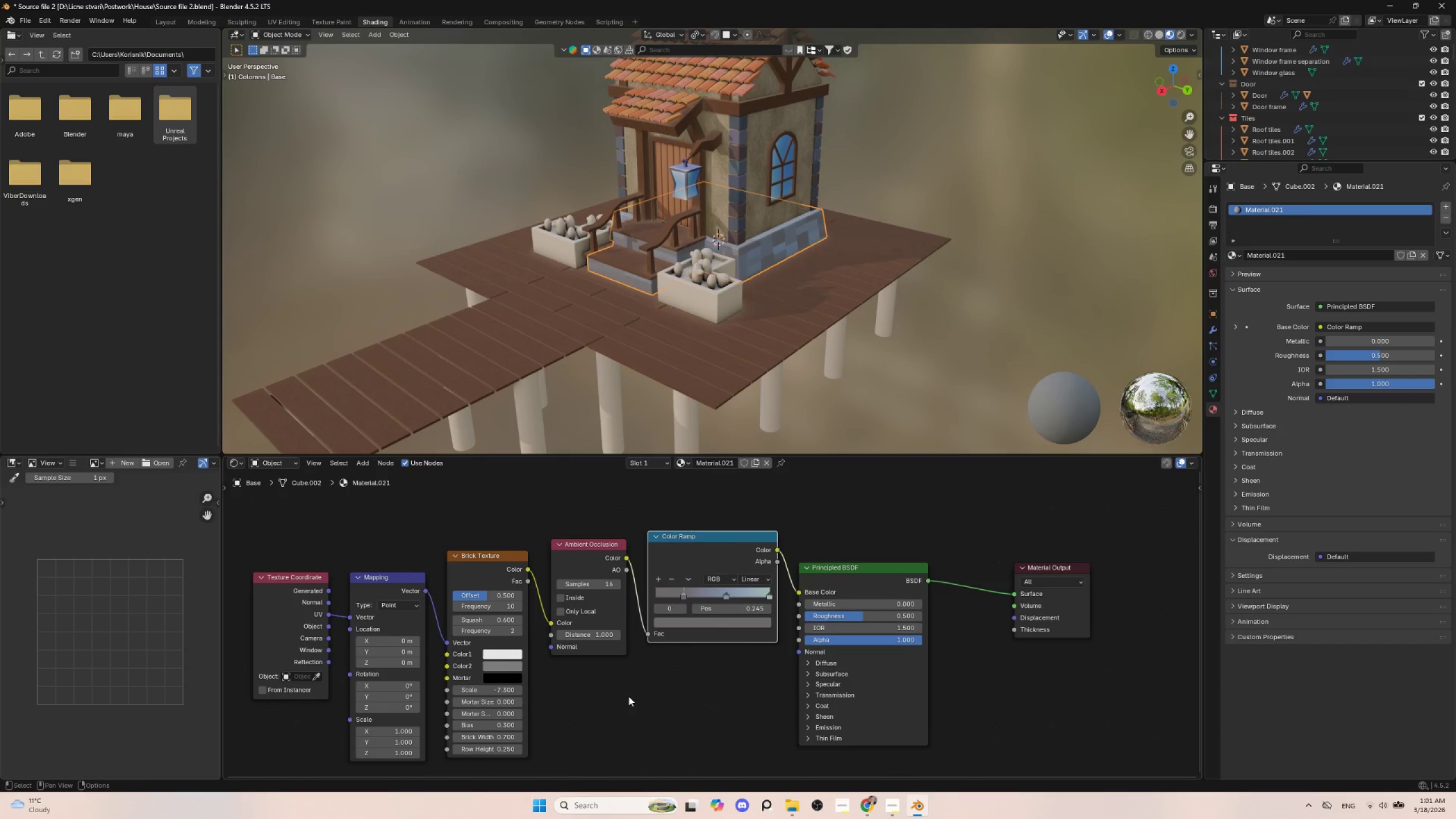 
hold_key(key=ShiftLeft, duration=0.84)
 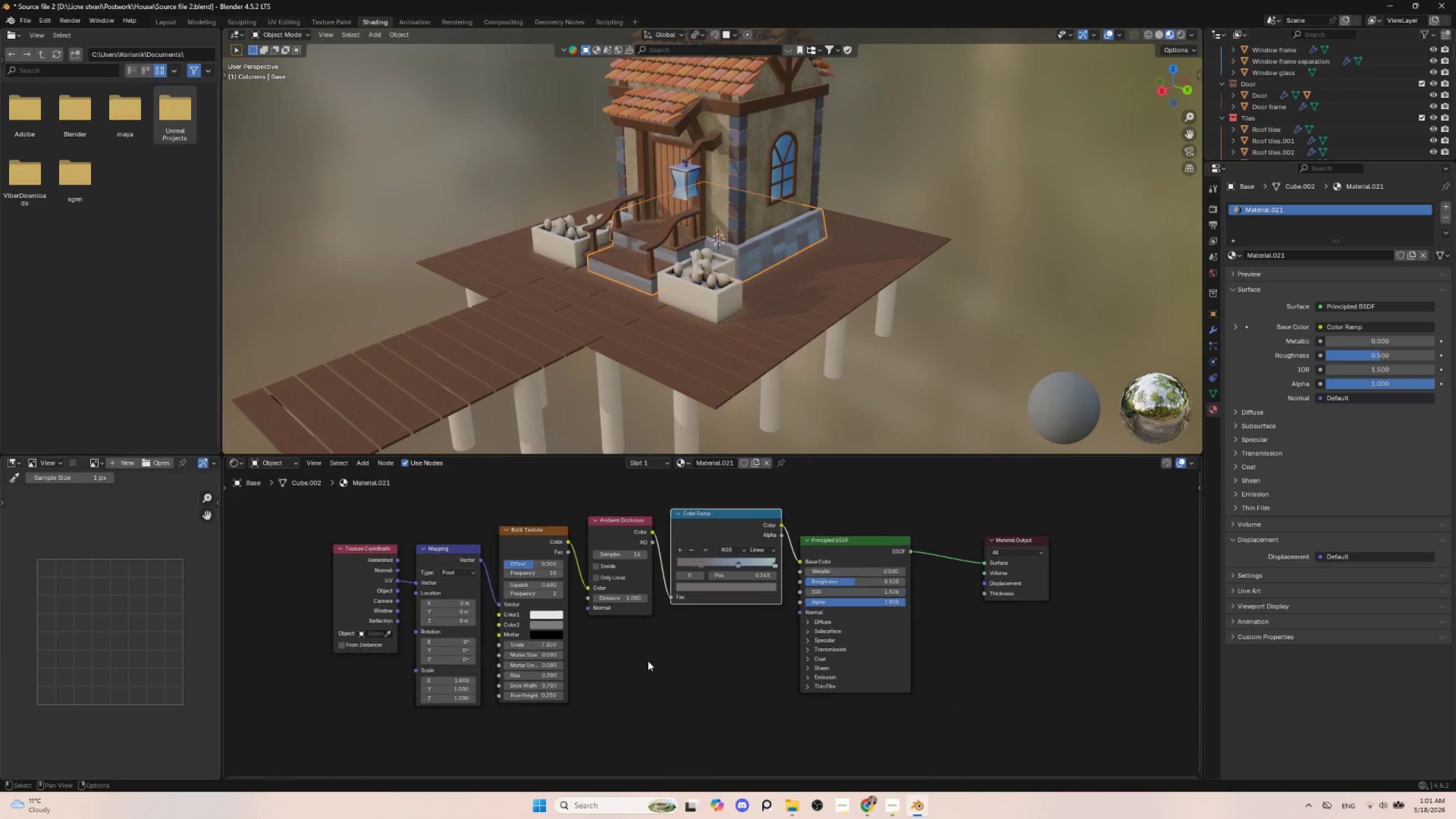 
scroll: coordinate [648, 660], scroll_direction: down, amount: 3.0
 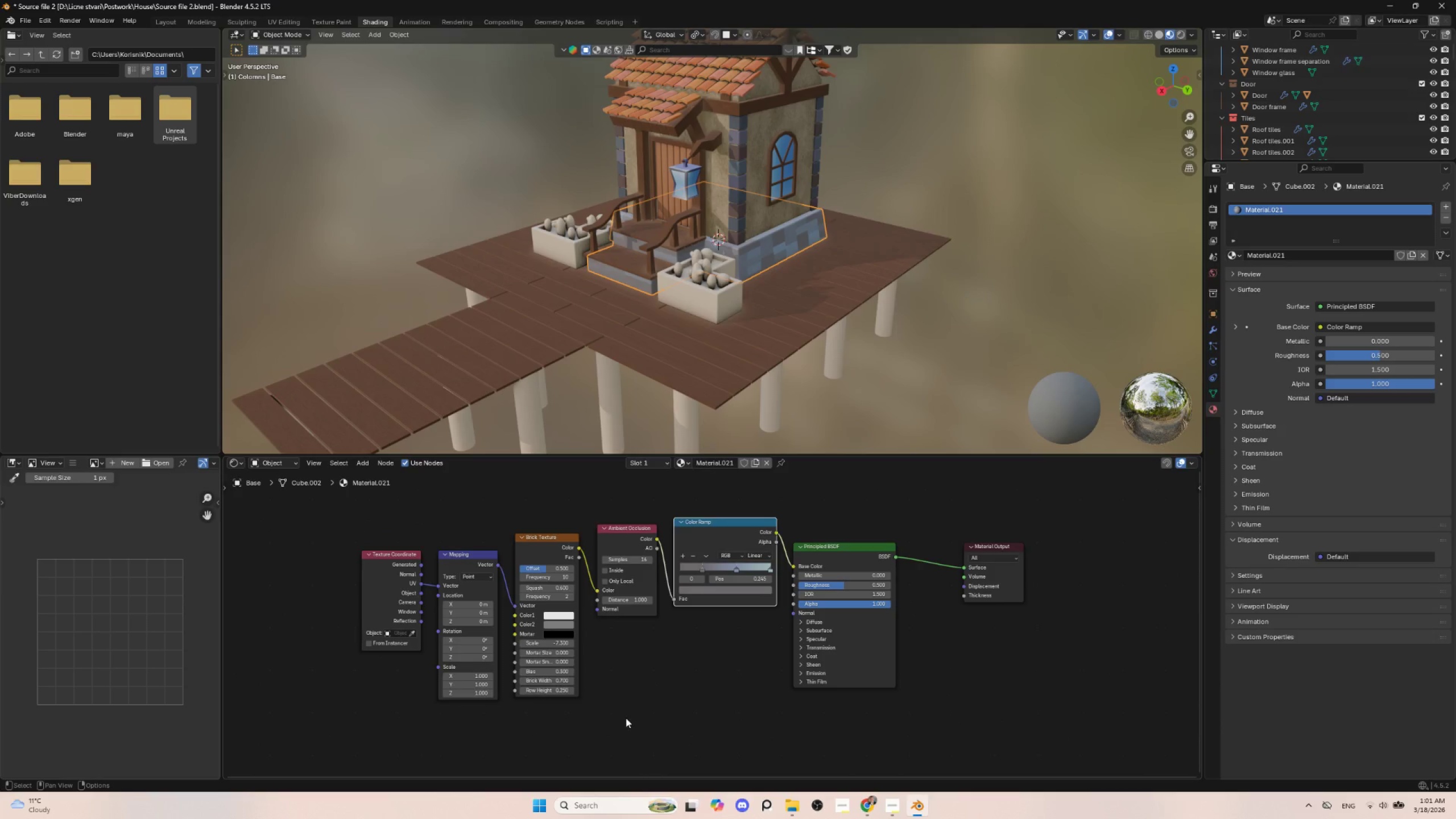 
left_click([626, 718])
 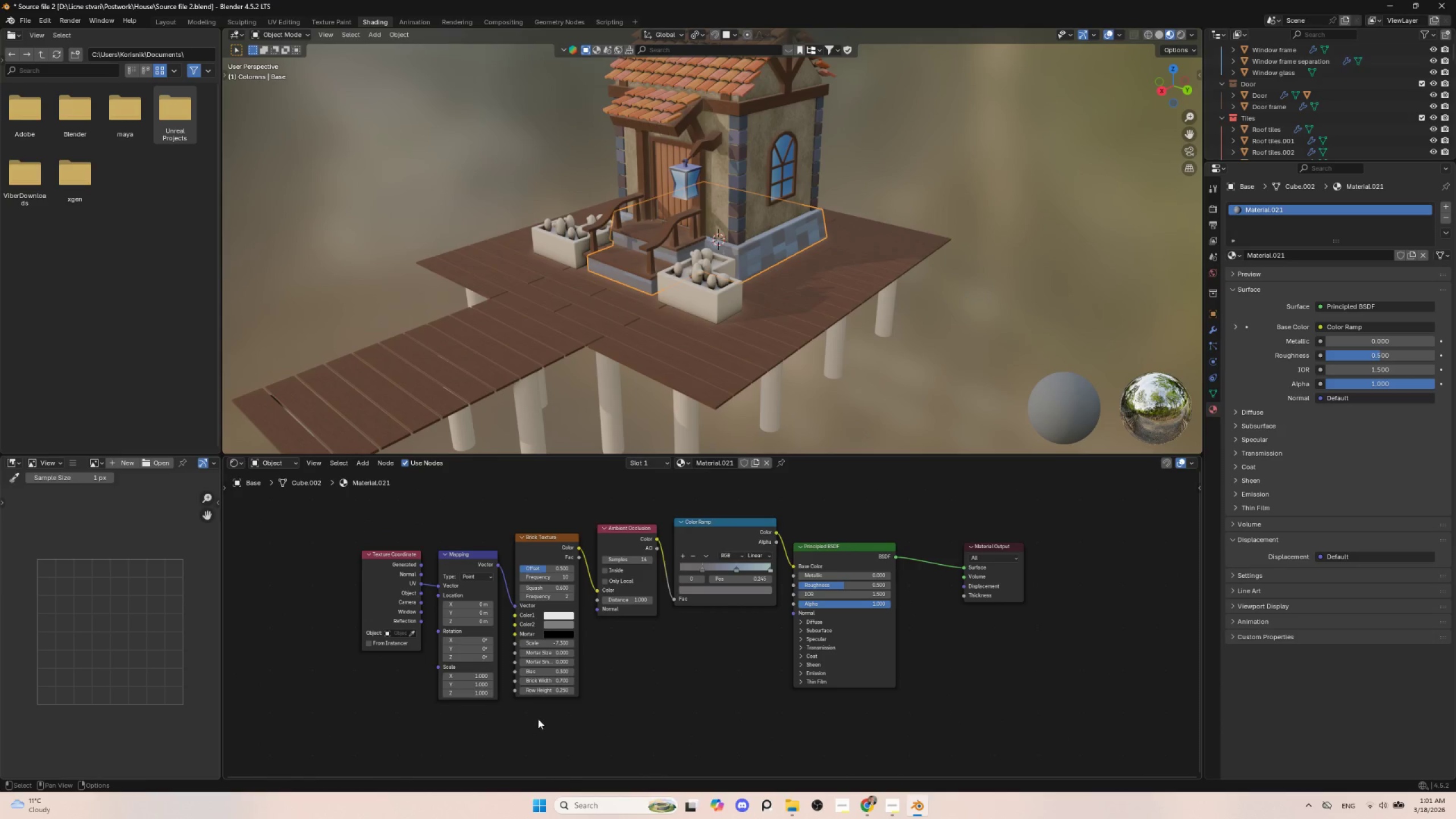 
key(Shift+A)
 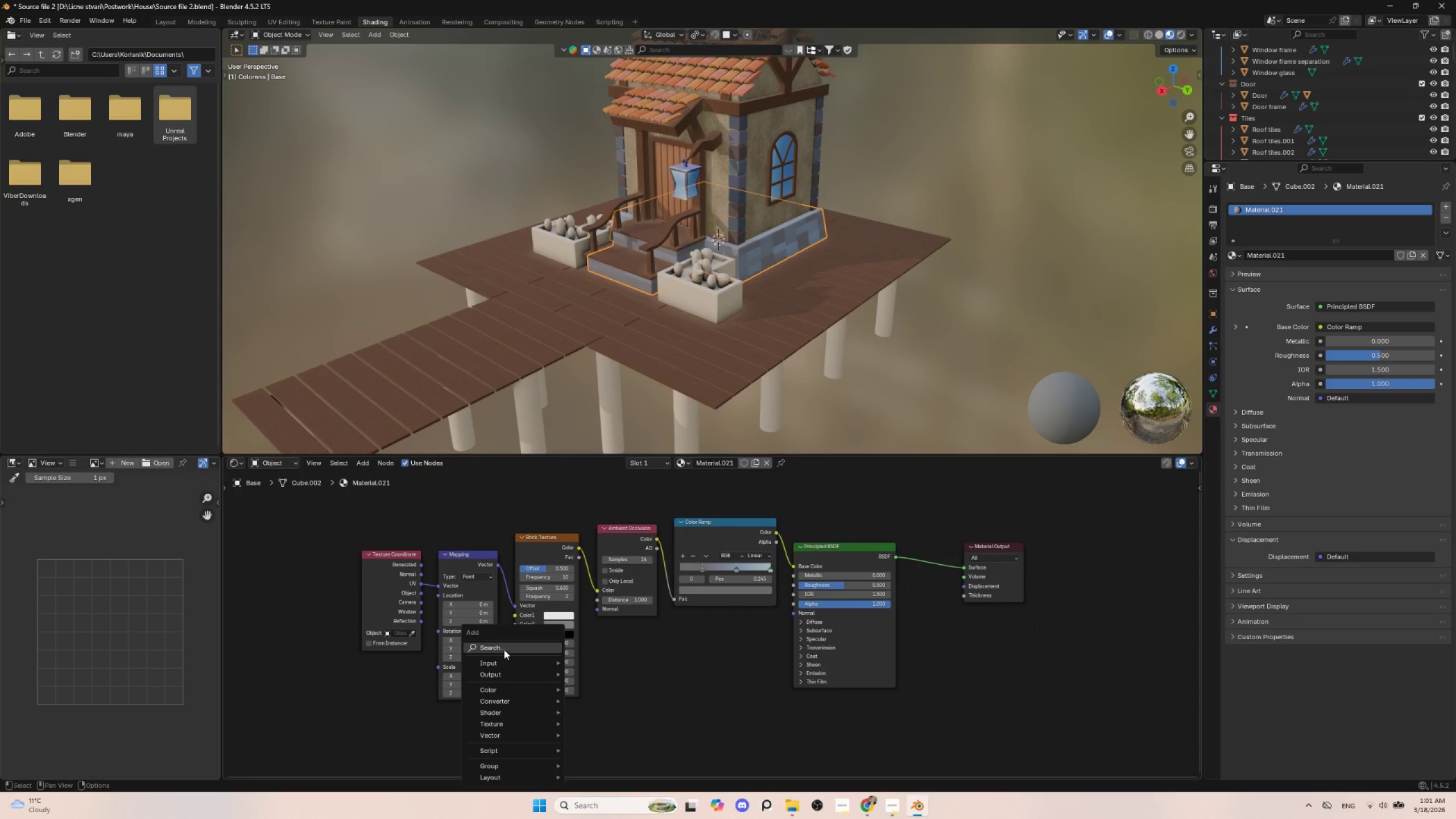 
left_click([504, 649])
 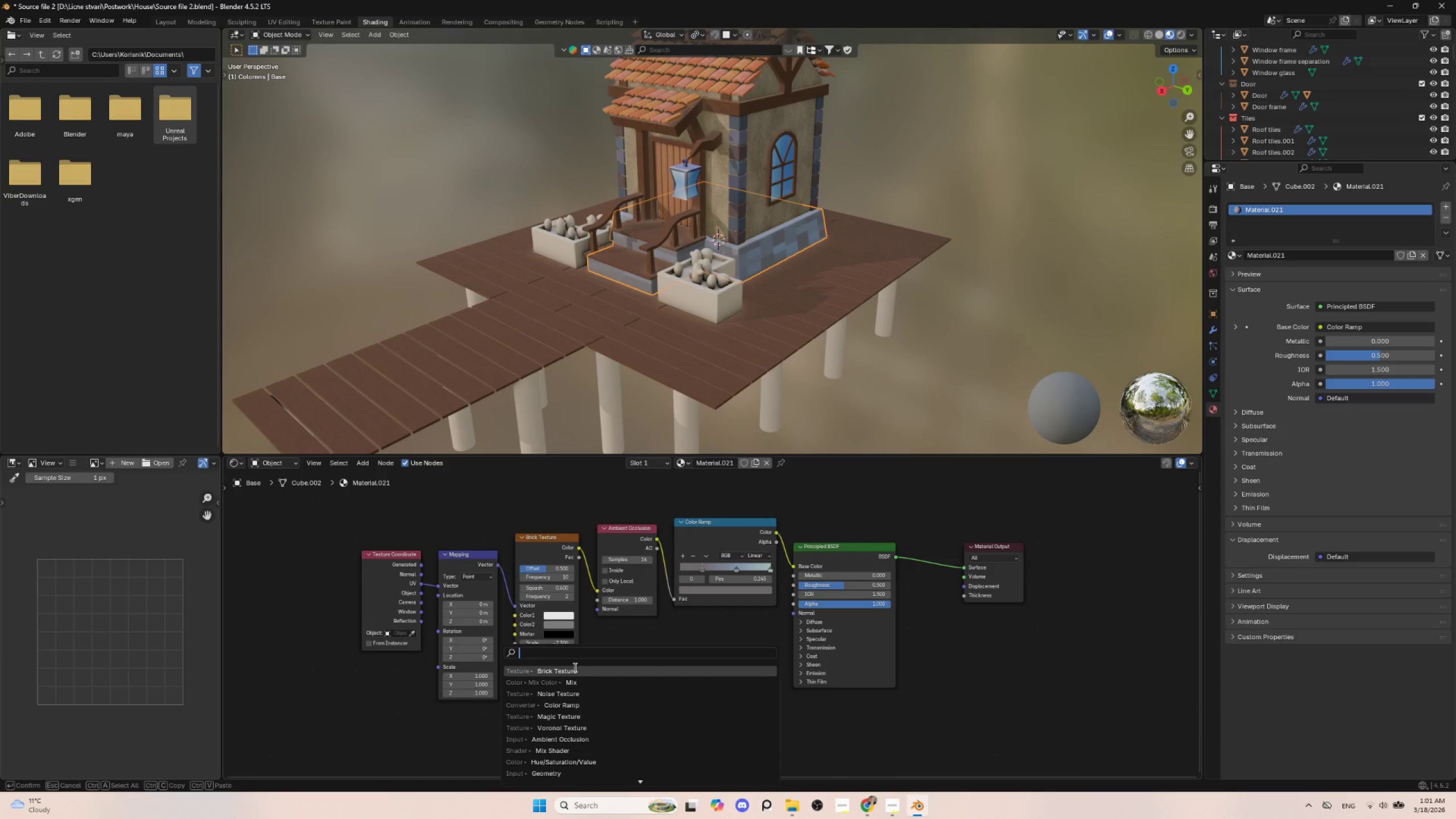 
mouse_move([585, 685])
 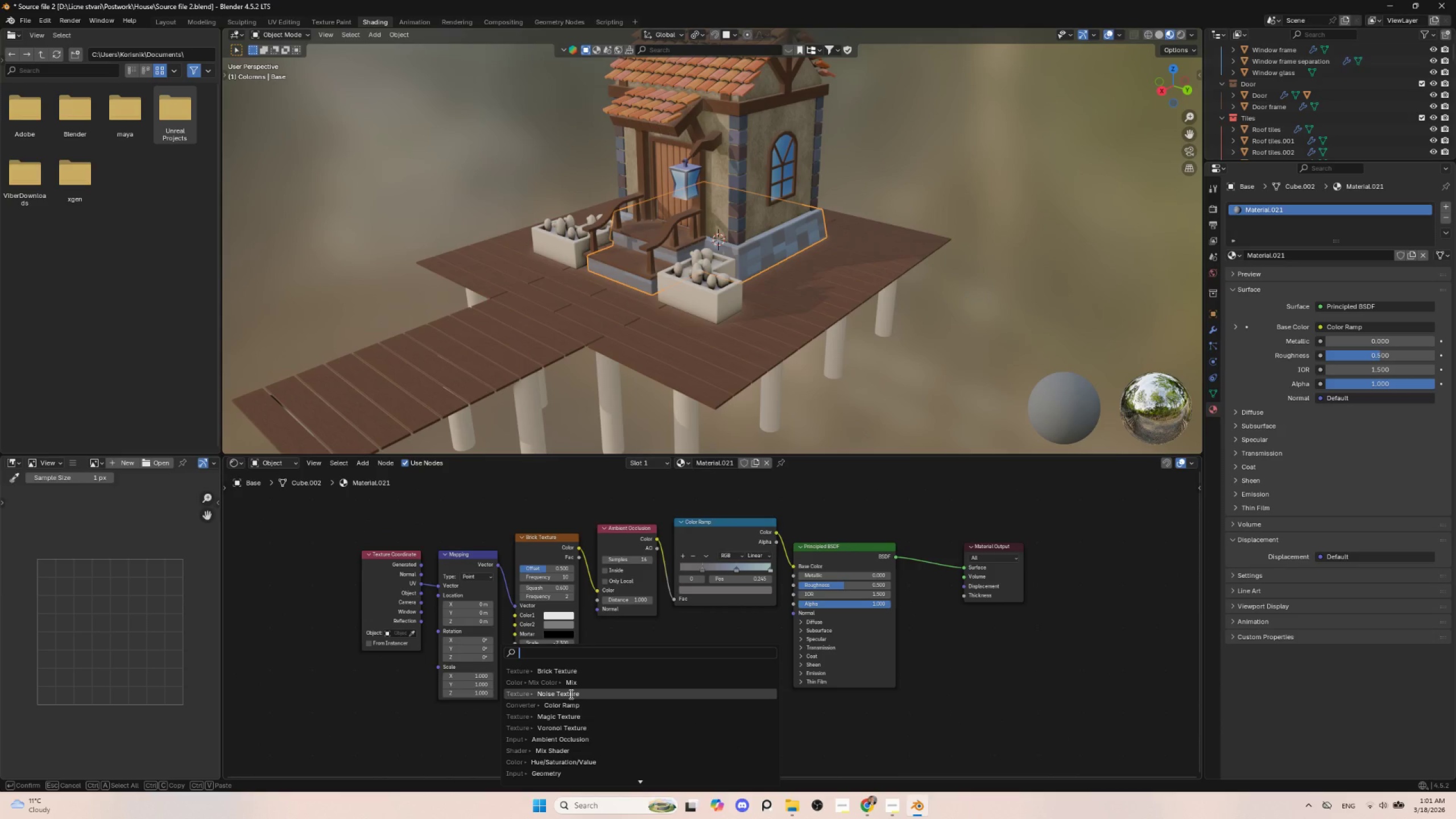 
left_click([570, 694])
 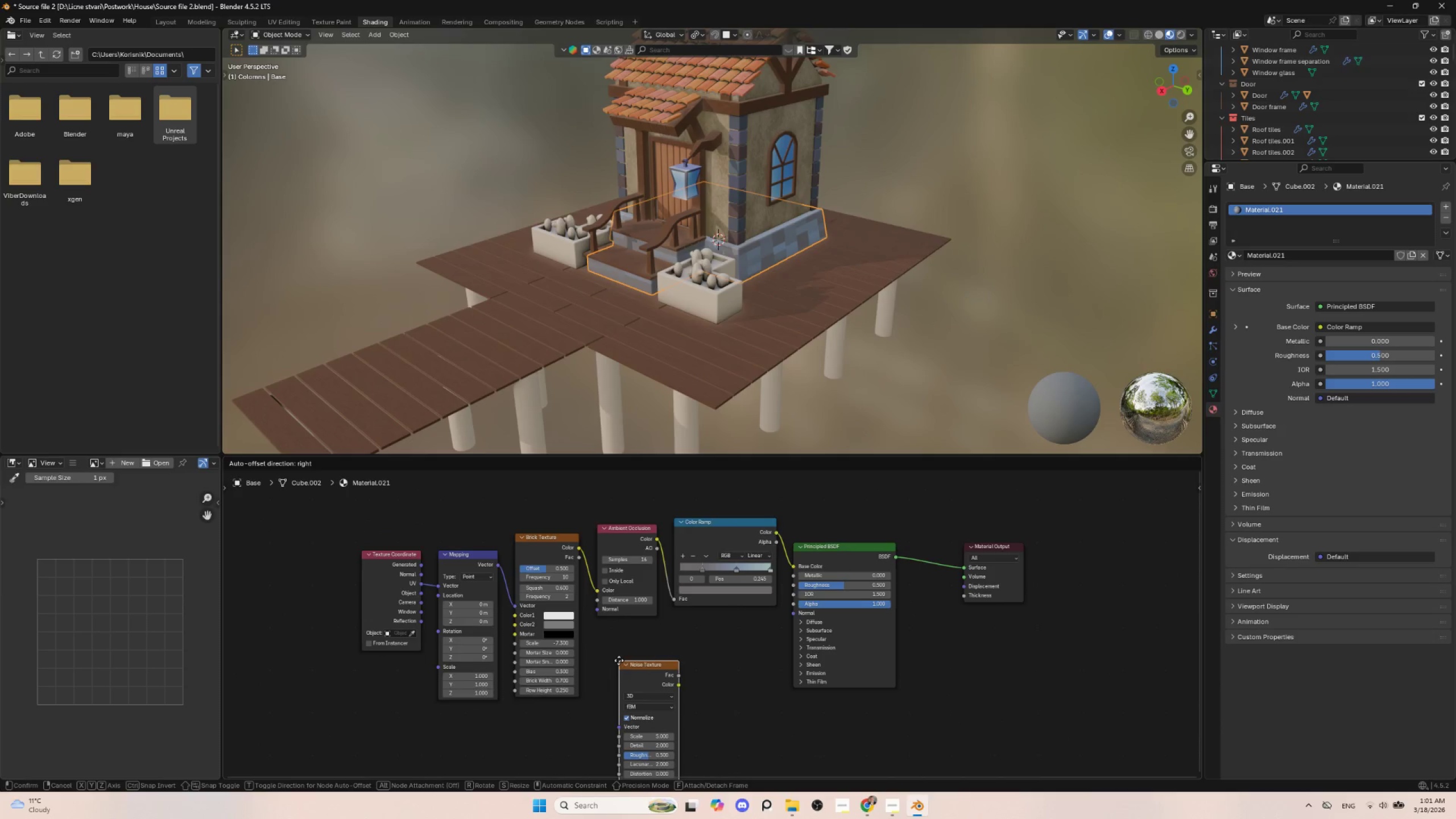 
mouse_move([528, 723])
 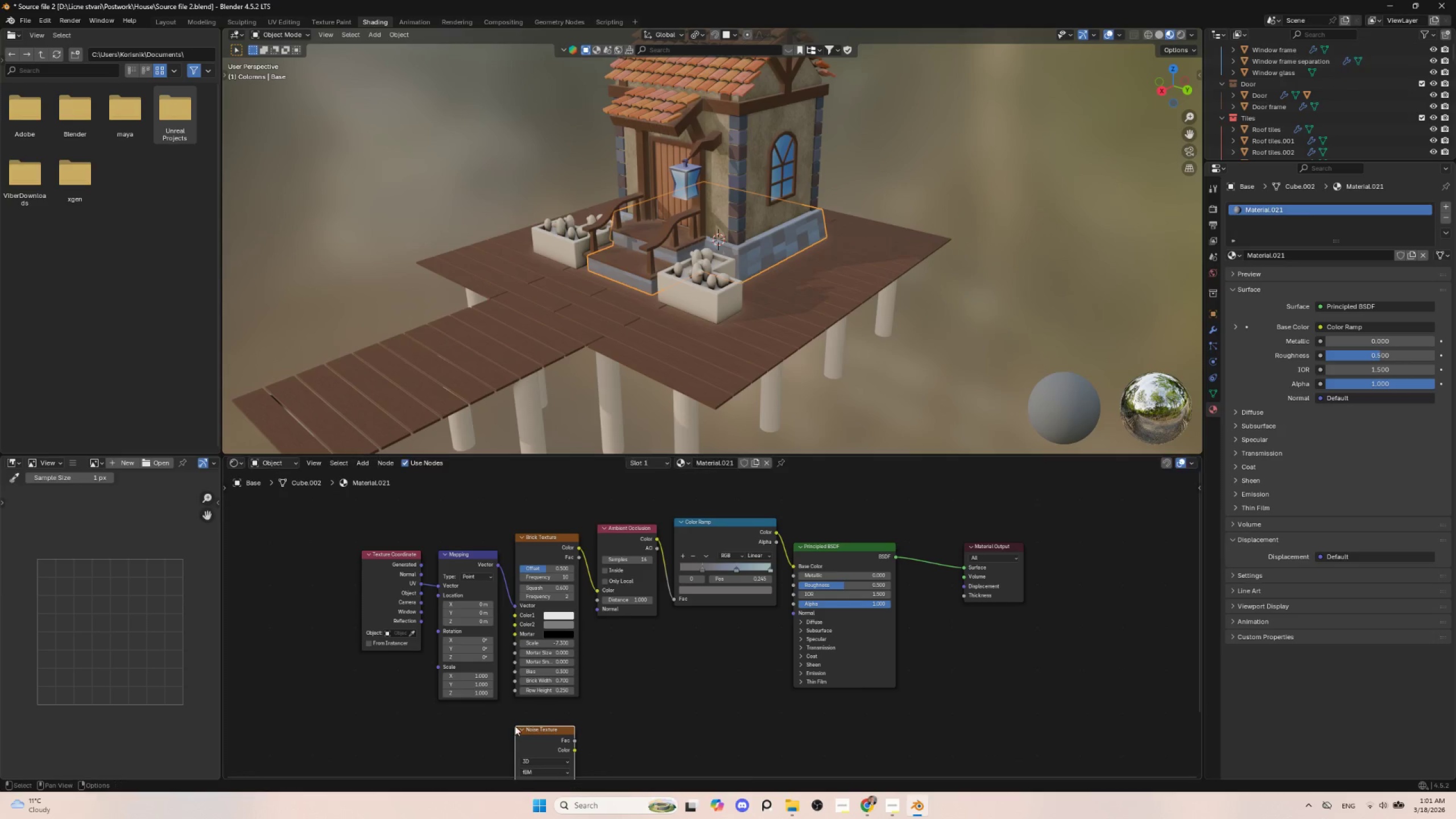 
left_click([515, 726])
 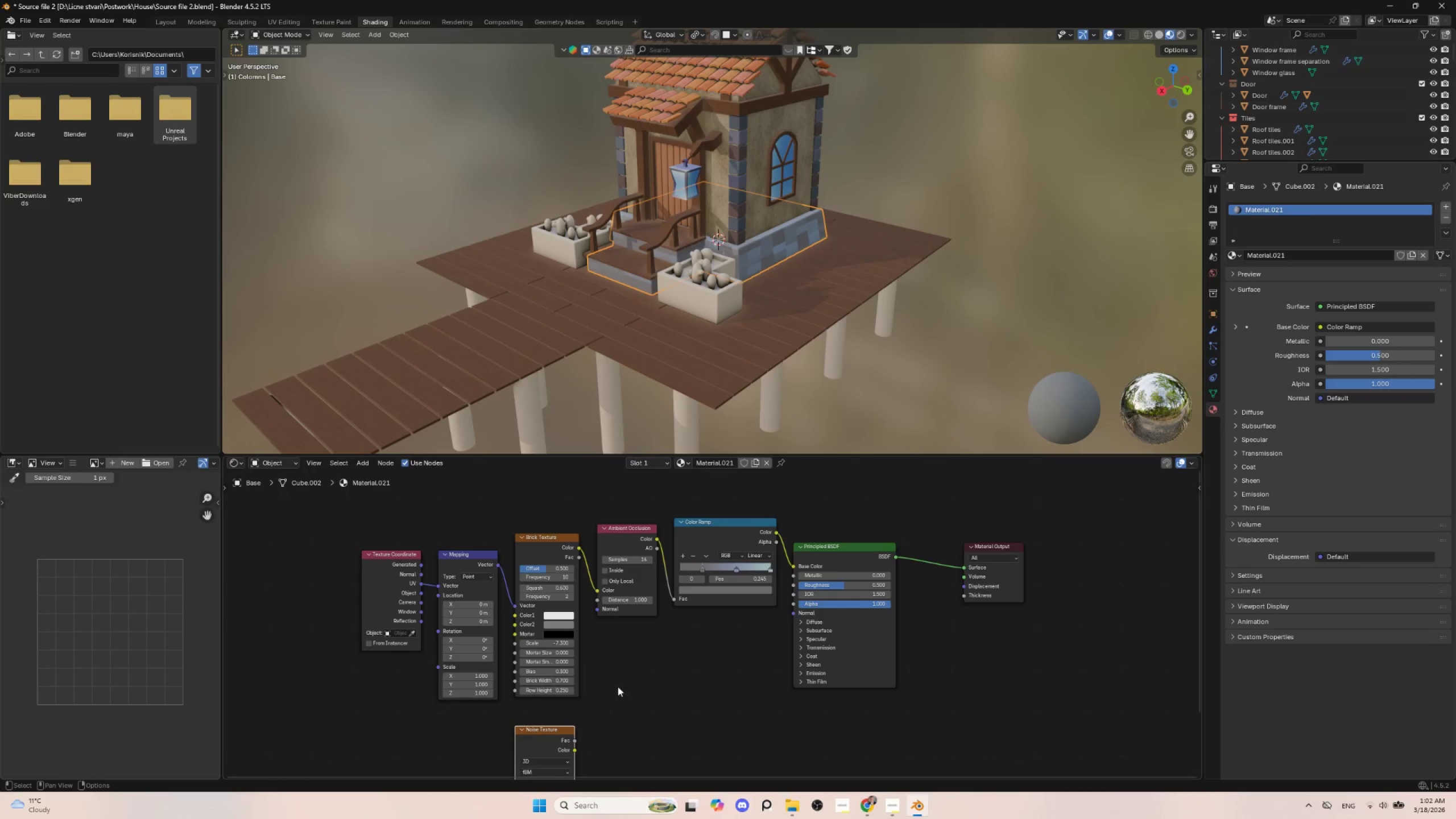 
key(Shift+A)
 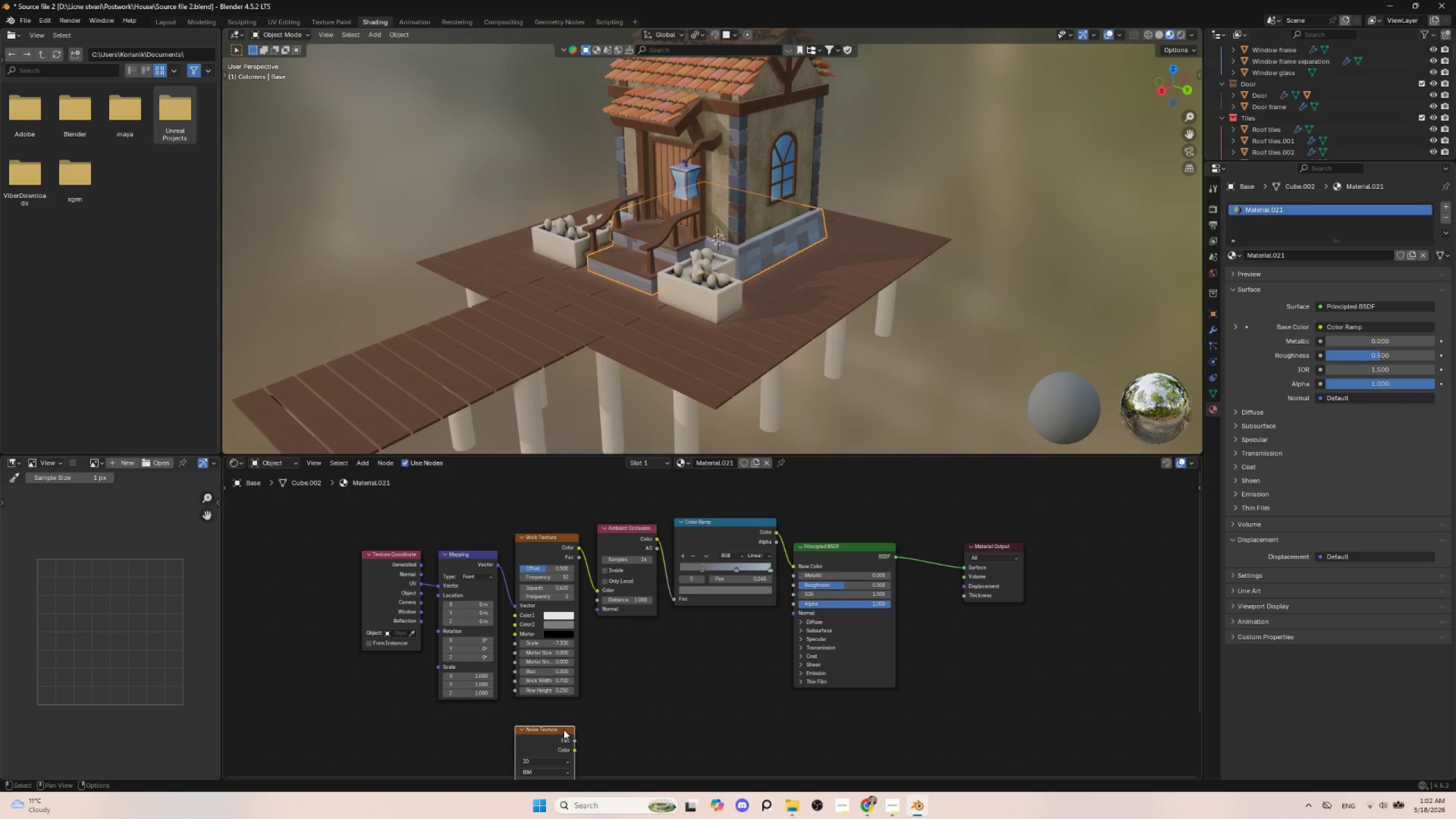 
left_click_drag(start_coordinate=[576, 741], to_coordinate=[804, 565])
 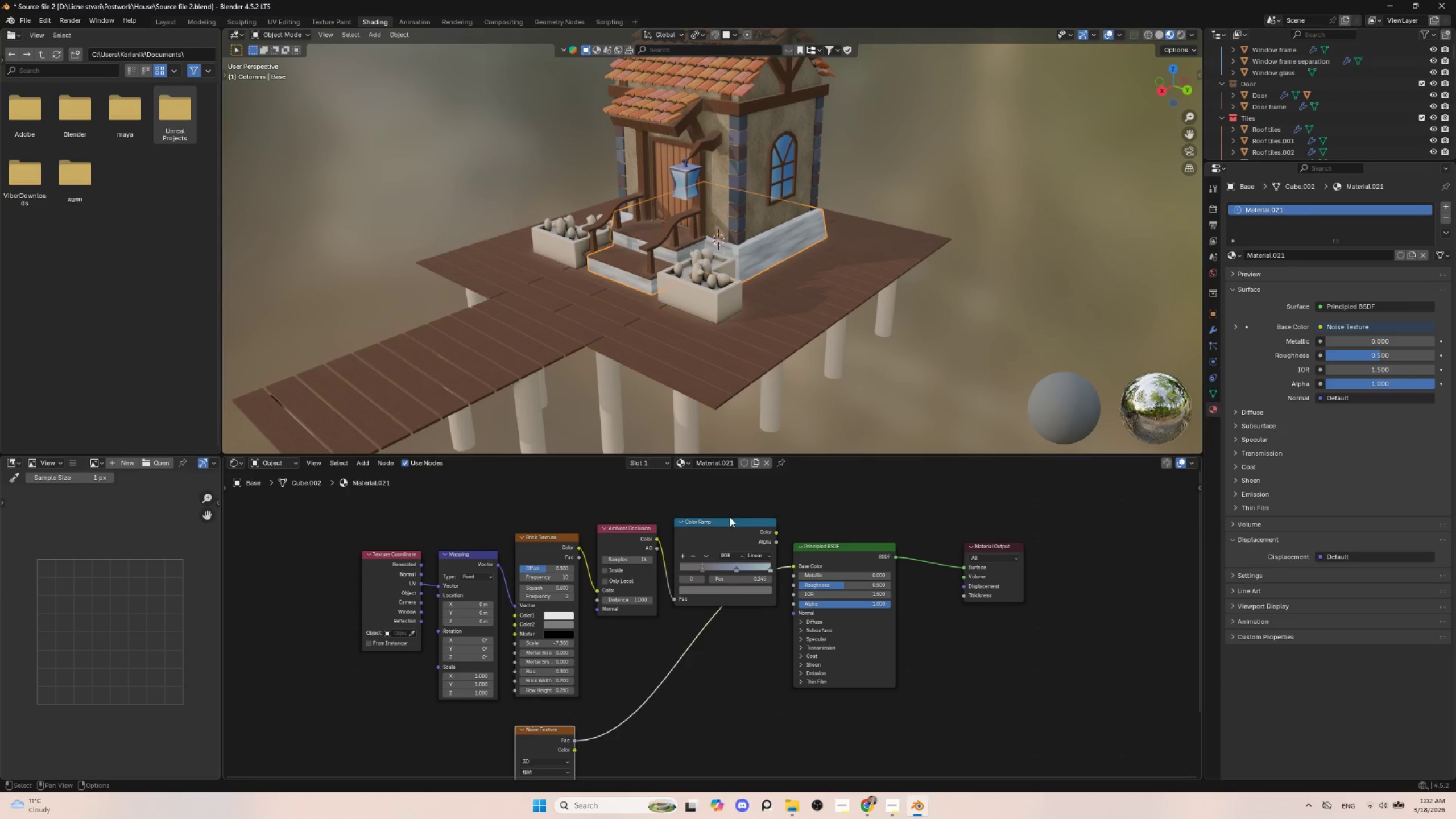 
scroll: coordinate [792, 294], scroll_direction: up, amount: 2.0
 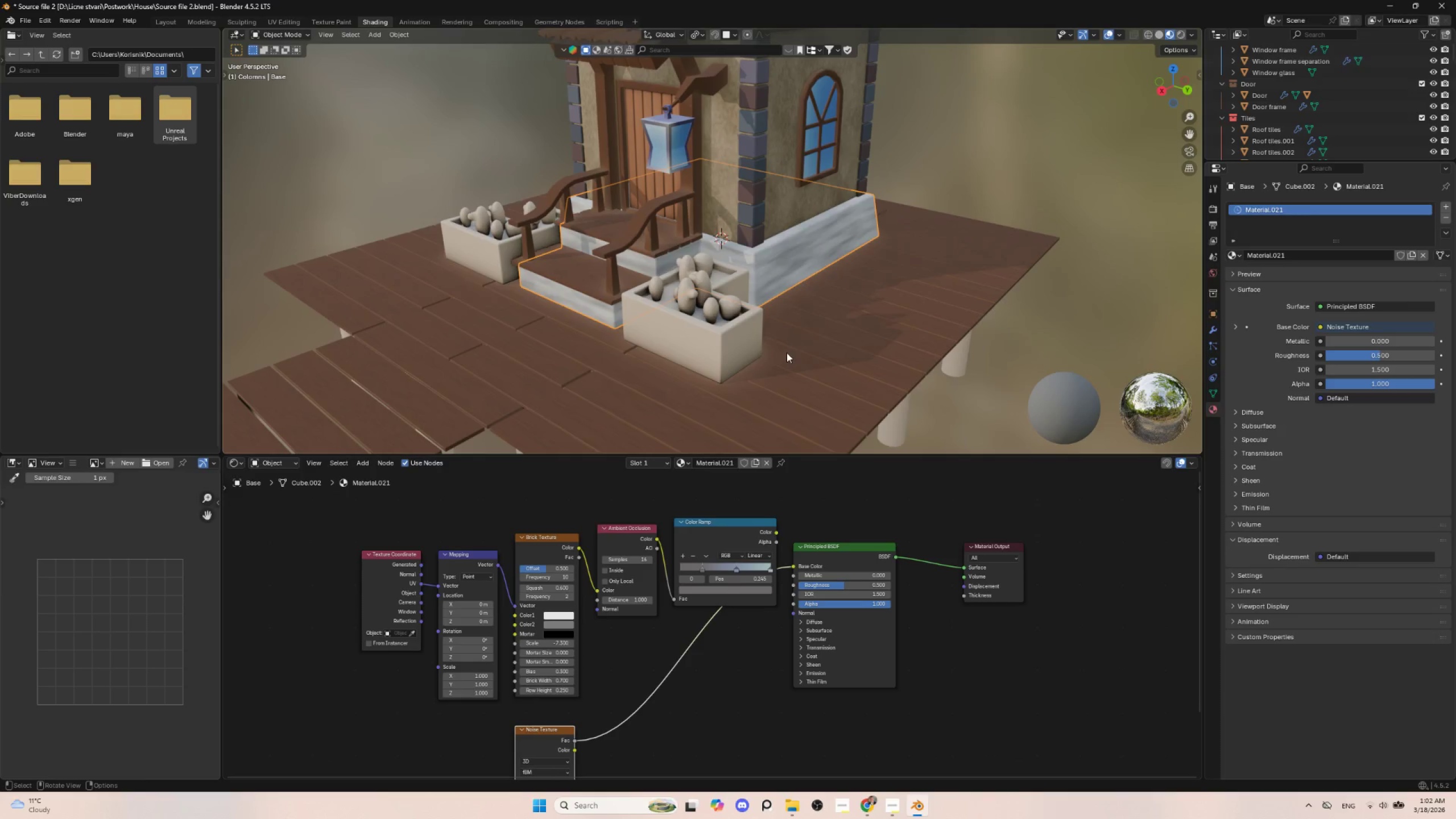 
hold_key(key=ShiftLeft, duration=0.55)
scroll: coordinate [787, 355], scroll_direction: up, amount: 1.0
 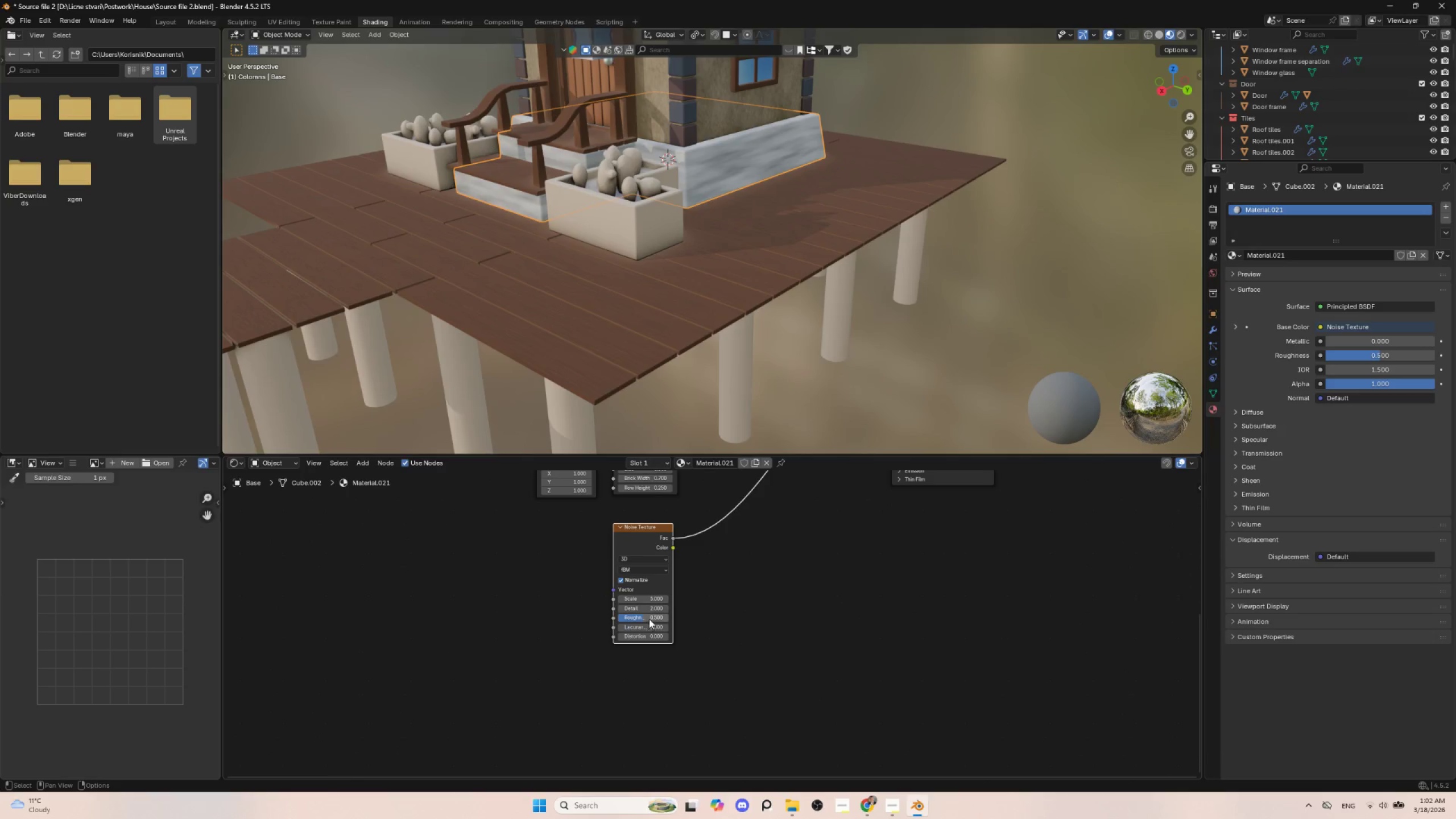 
wait(9.55)
 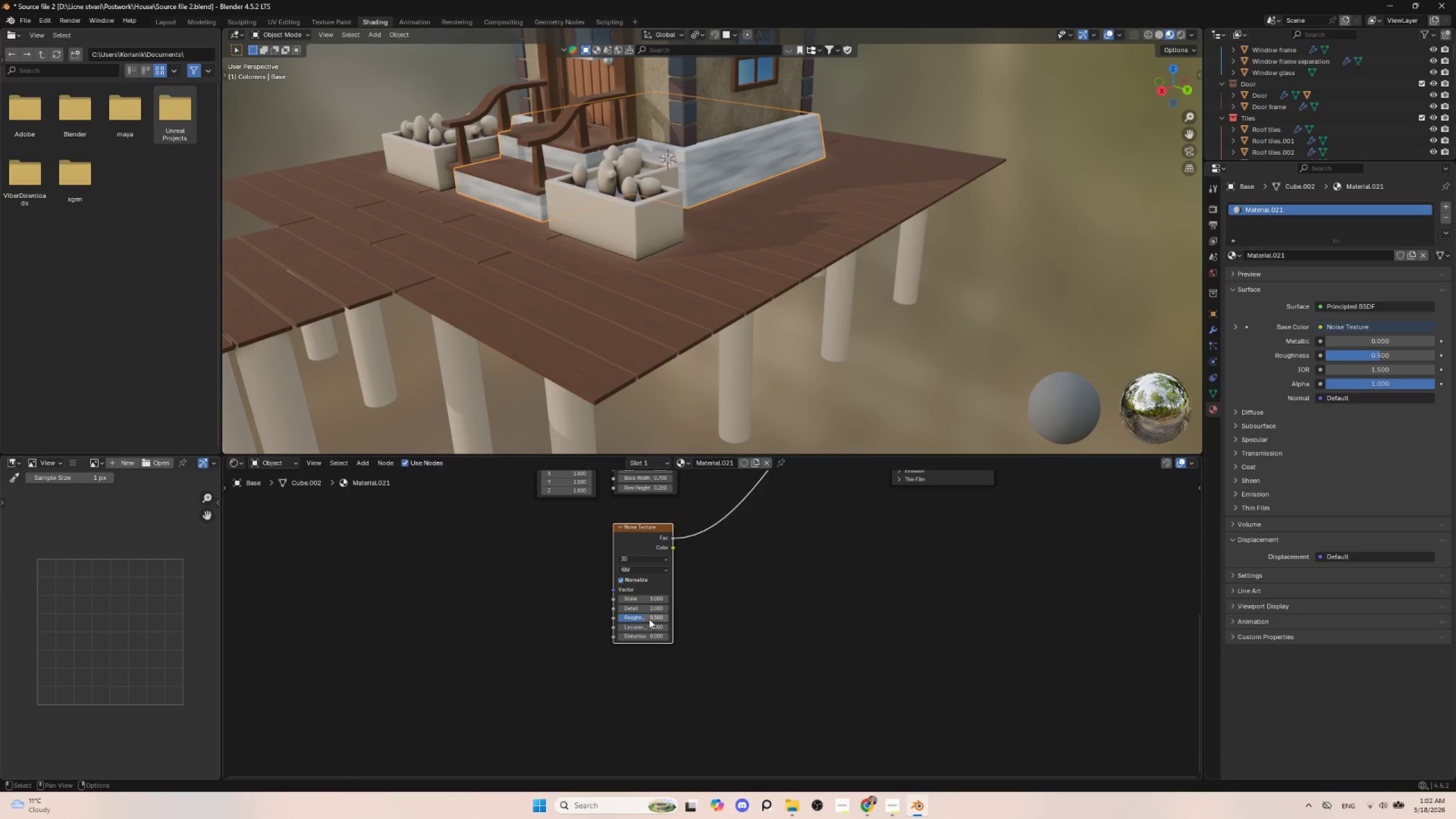 
left_click_drag(start_coordinate=[561, 726], to_coordinate=[590, 238])
 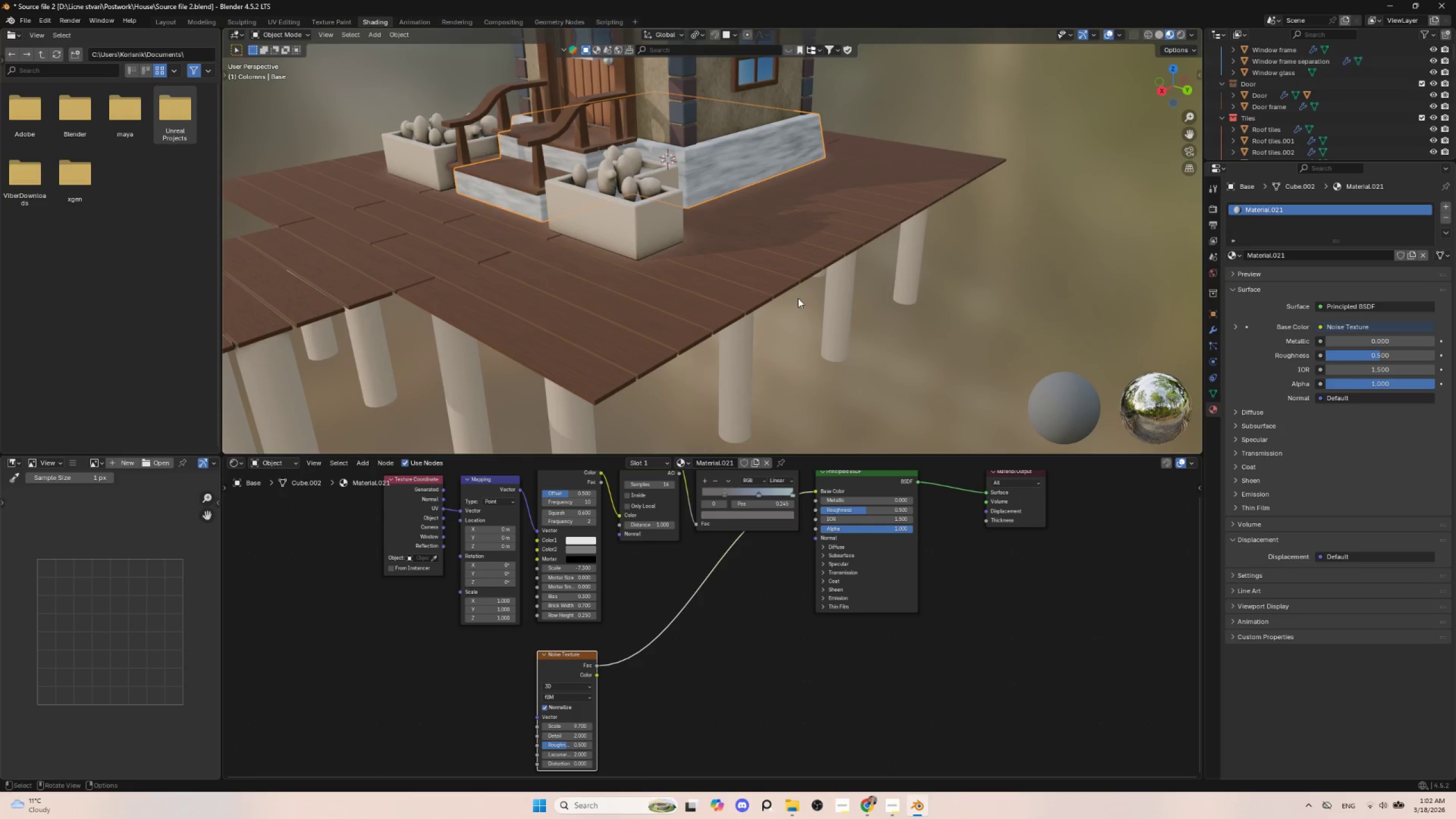 
hold_key(key=ShiftLeft, duration=1.06)
 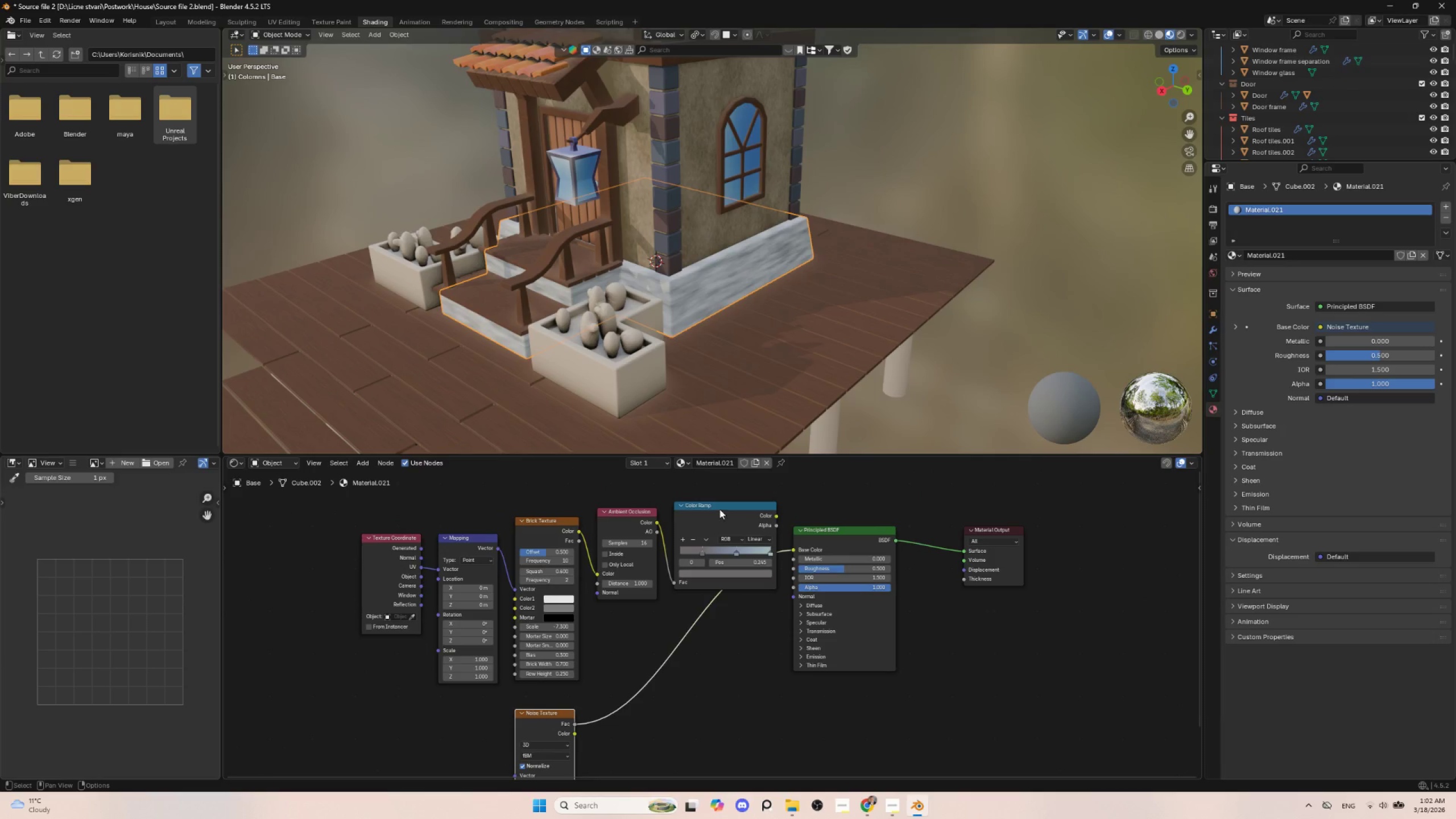 
left_click_drag(start_coordinate=[719, 507], to_coordinate=[714, 503])
 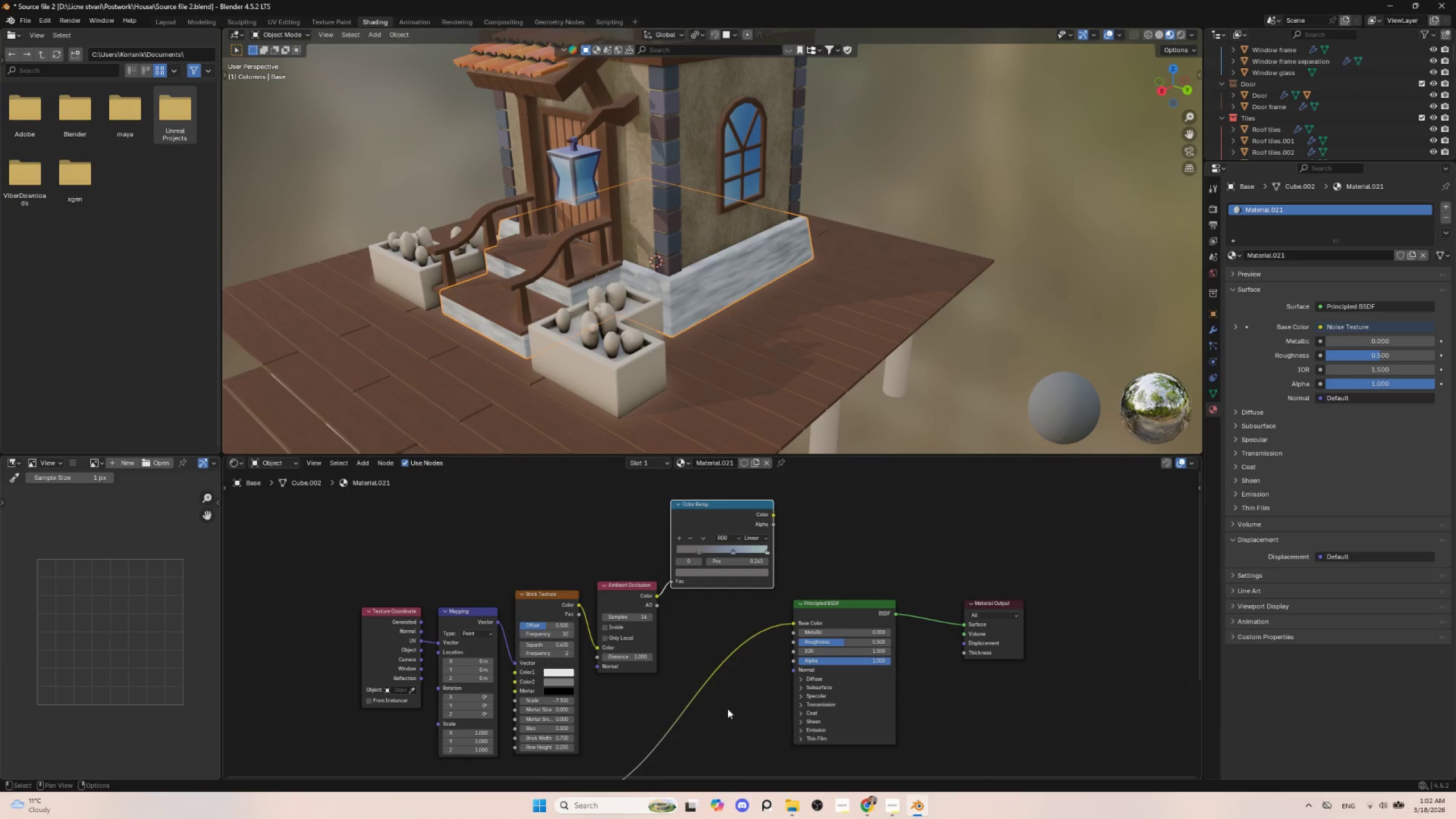 
key(Shift+A)
 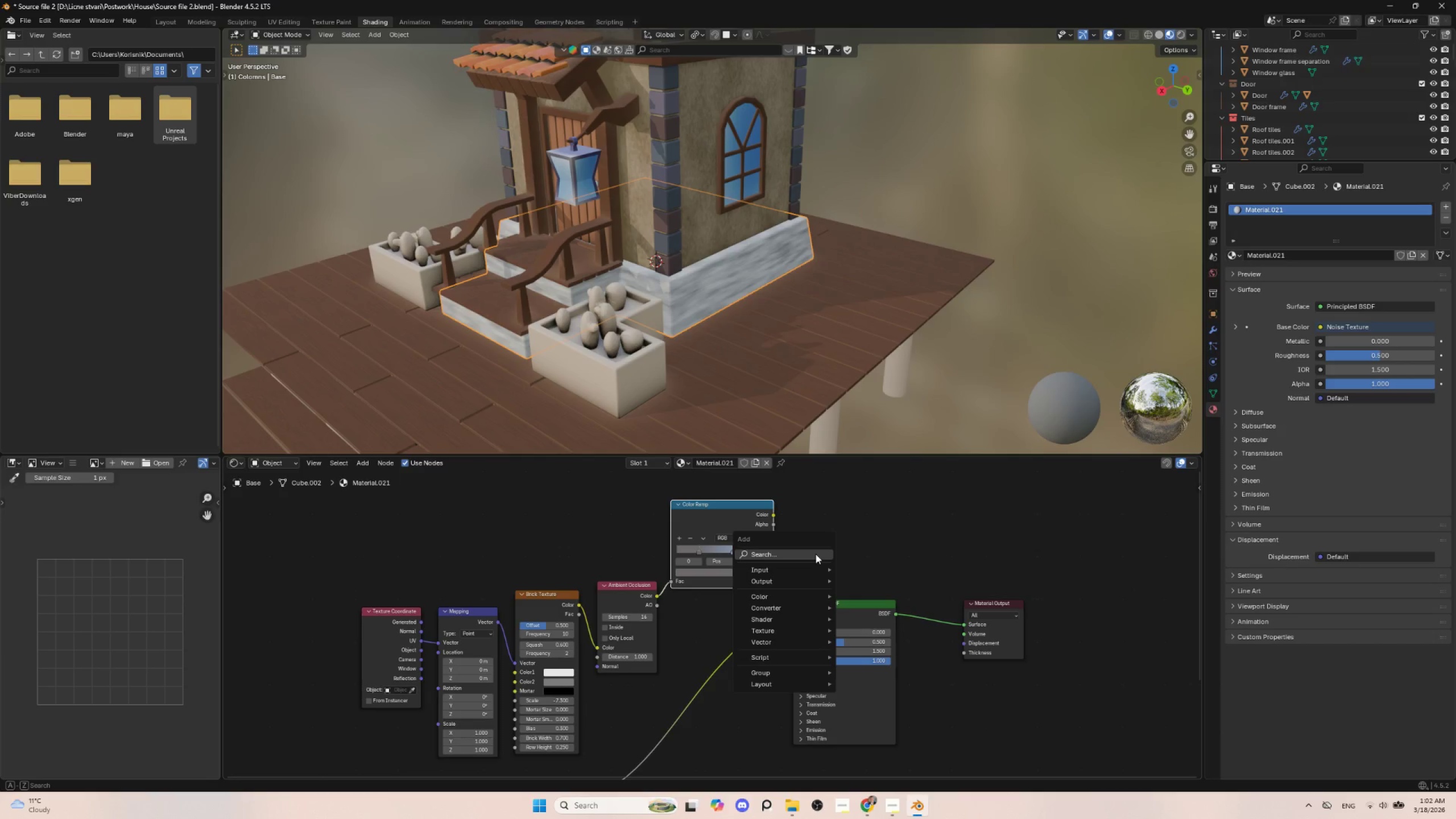 
left_click([816, 554])
 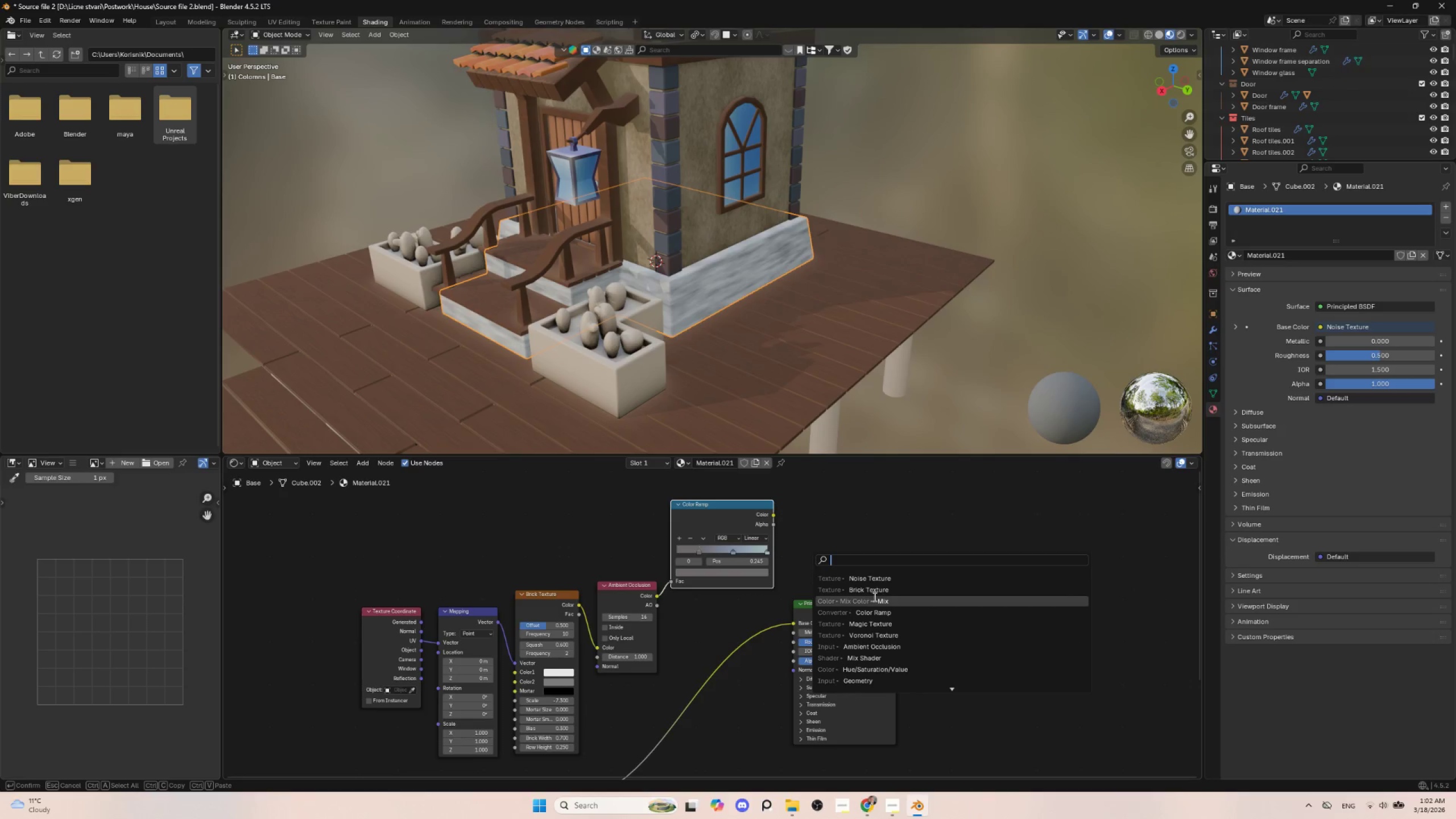 
left_click([878, 598])
 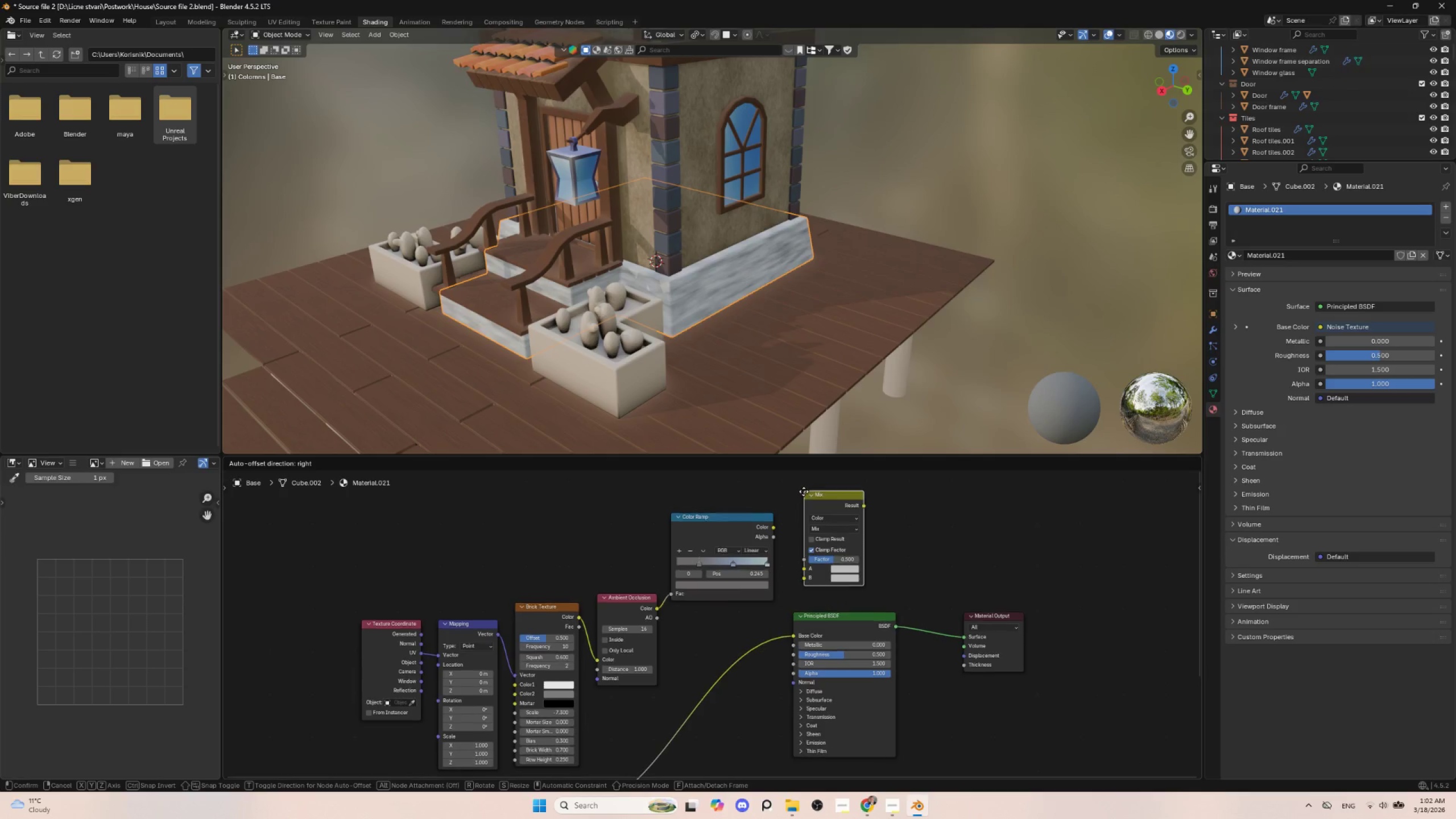 
left_click([796, 503])
 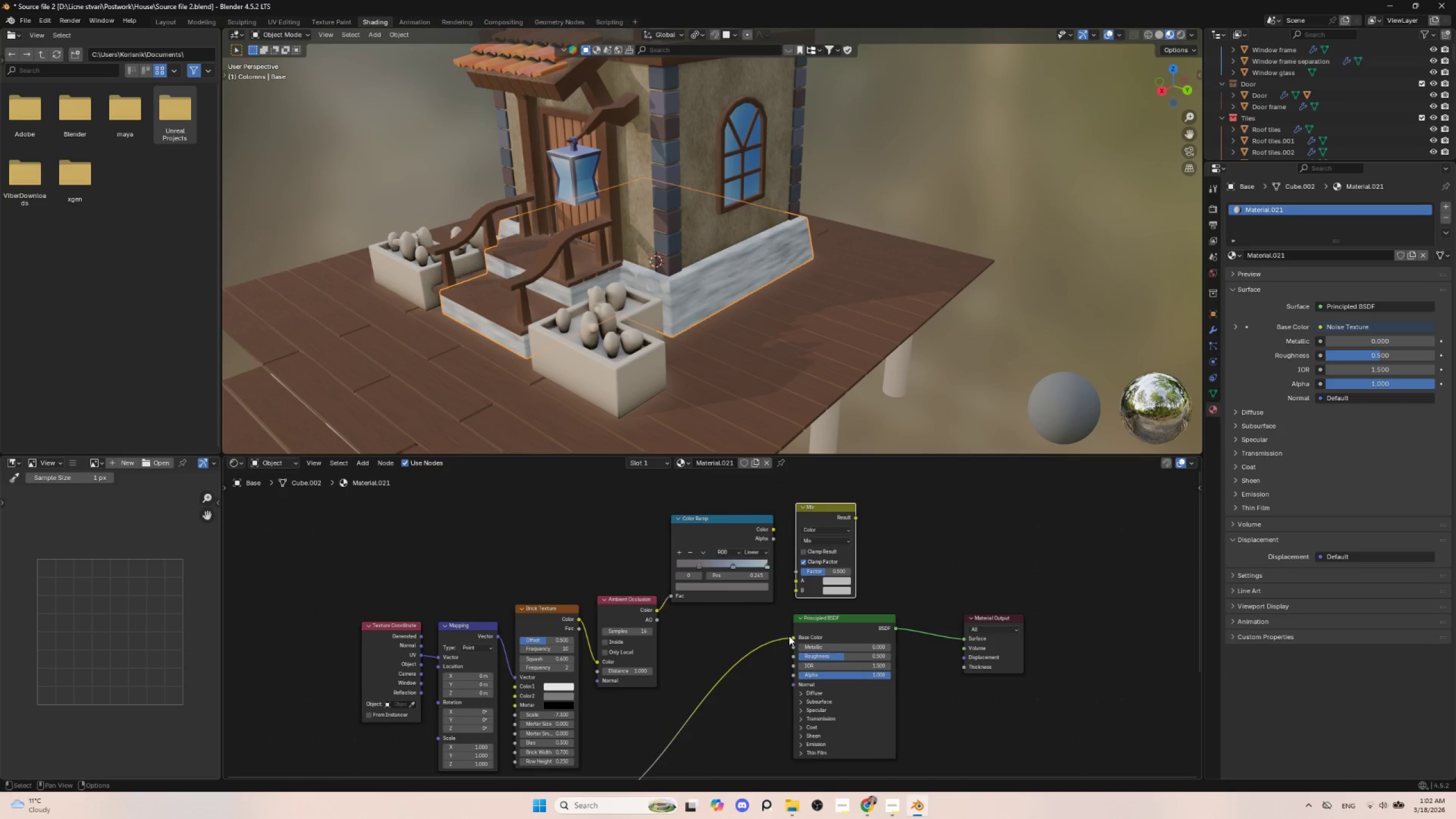 
left_click_drag(start_coordinate=[791, 637], to_coordinate=[798, 595])
 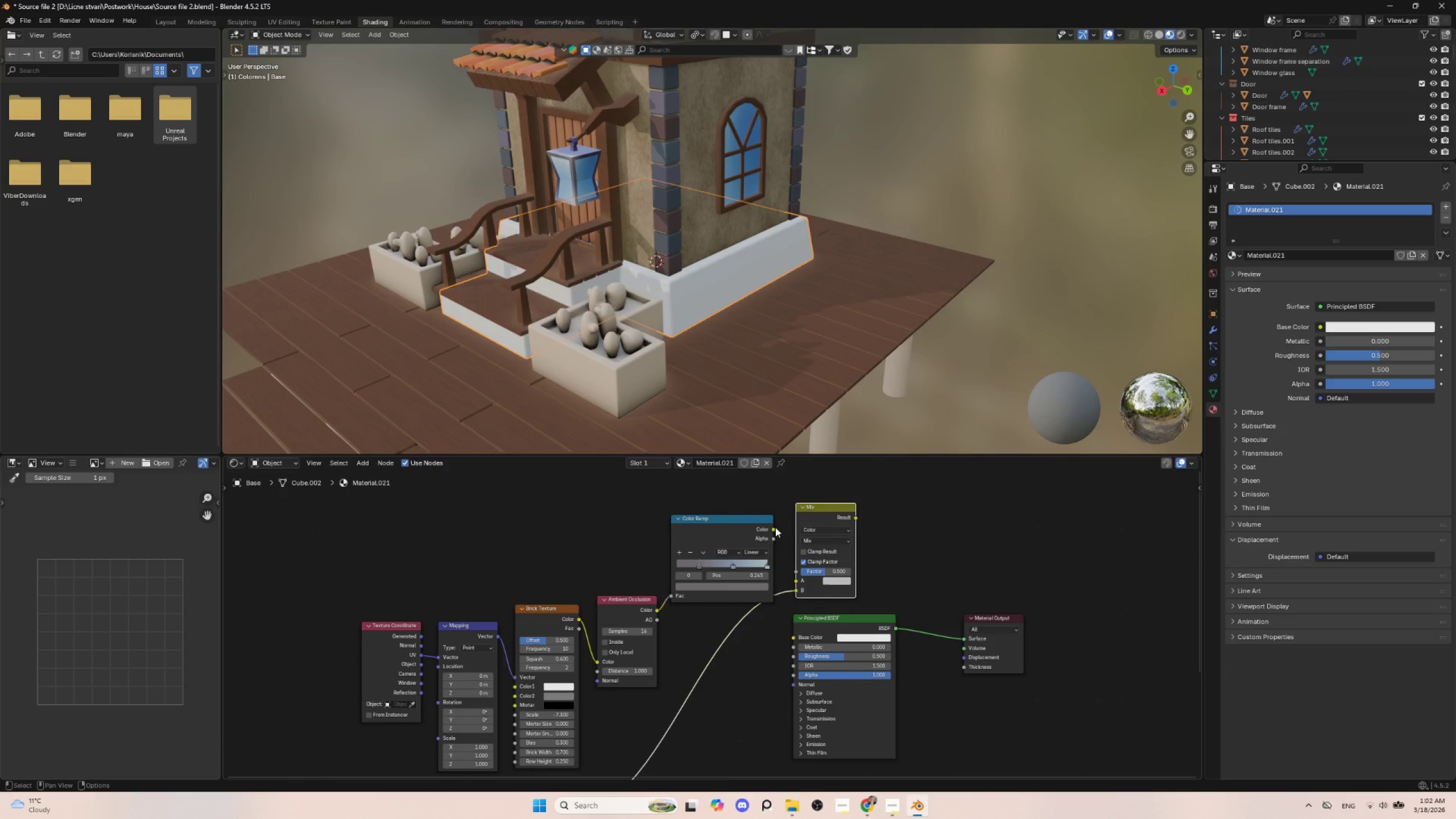 
left_click_drag(start_coordinate=[775, 527], to_coordinate=[791, 579])
 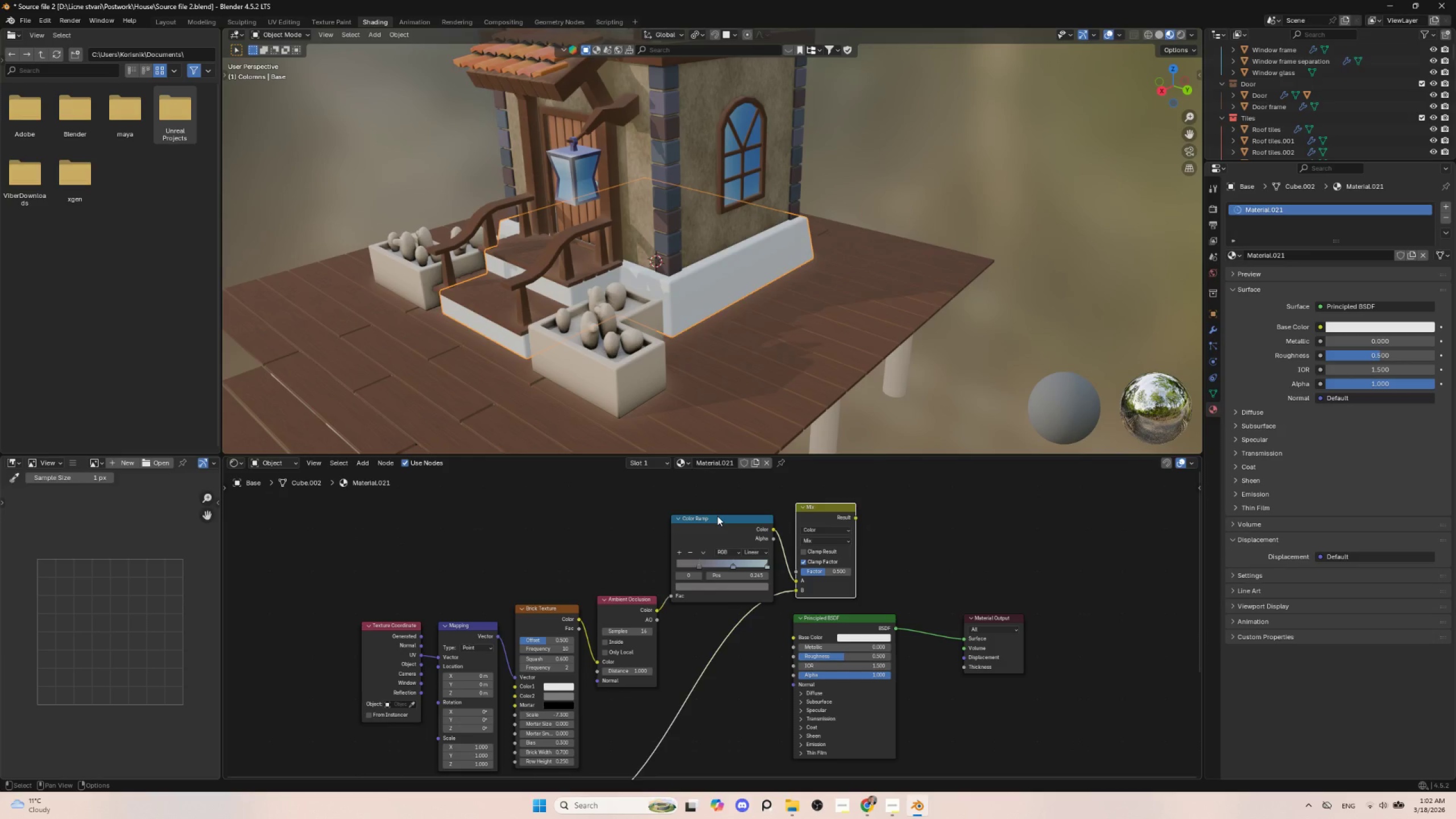 
left_click_drag(start_coordinate=[717, 516], to_coordinate=[632, 528])
 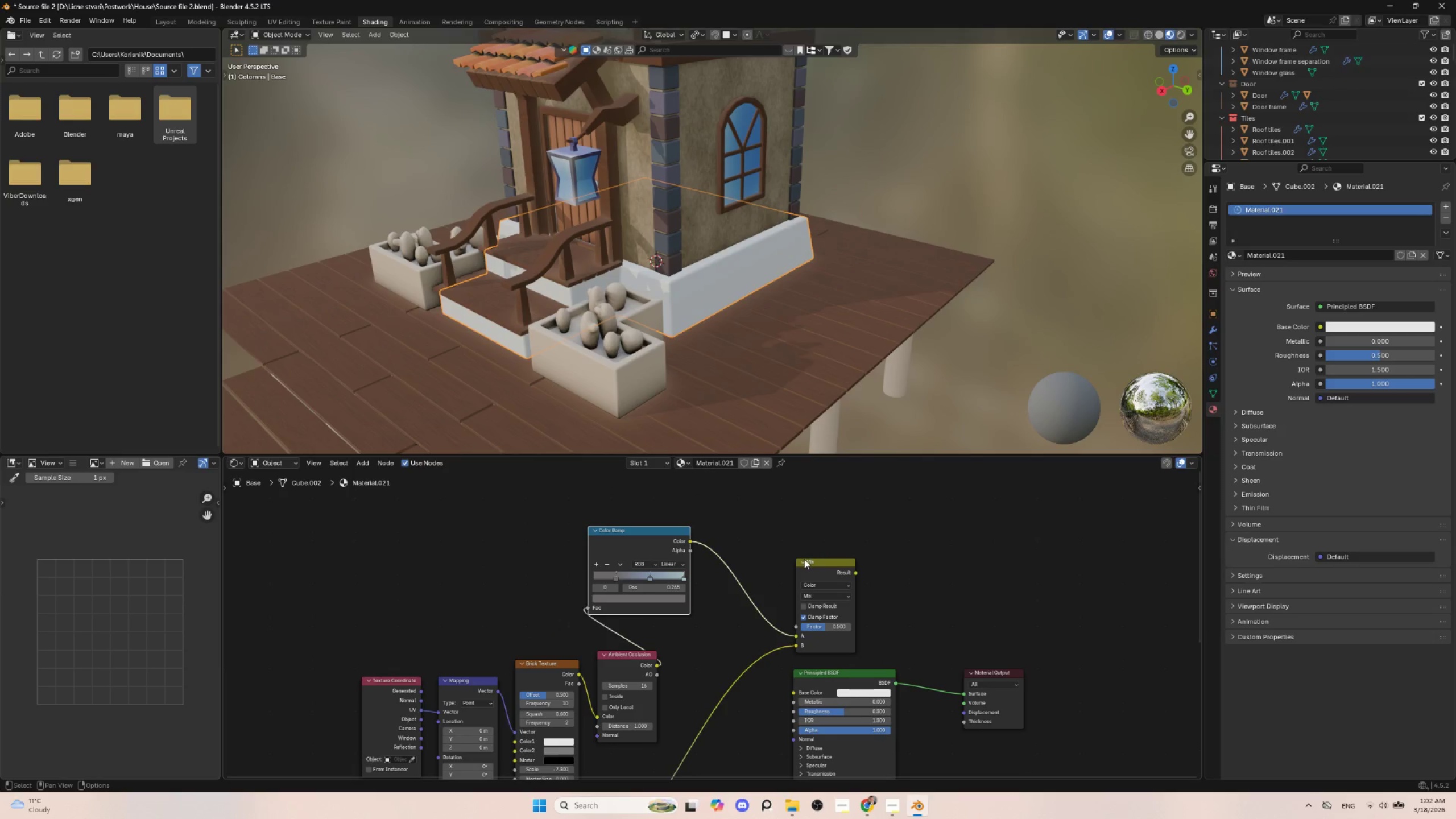 
left_click_drag(start_coordinate=[806, 559], to_coordinate=[709, 674])
 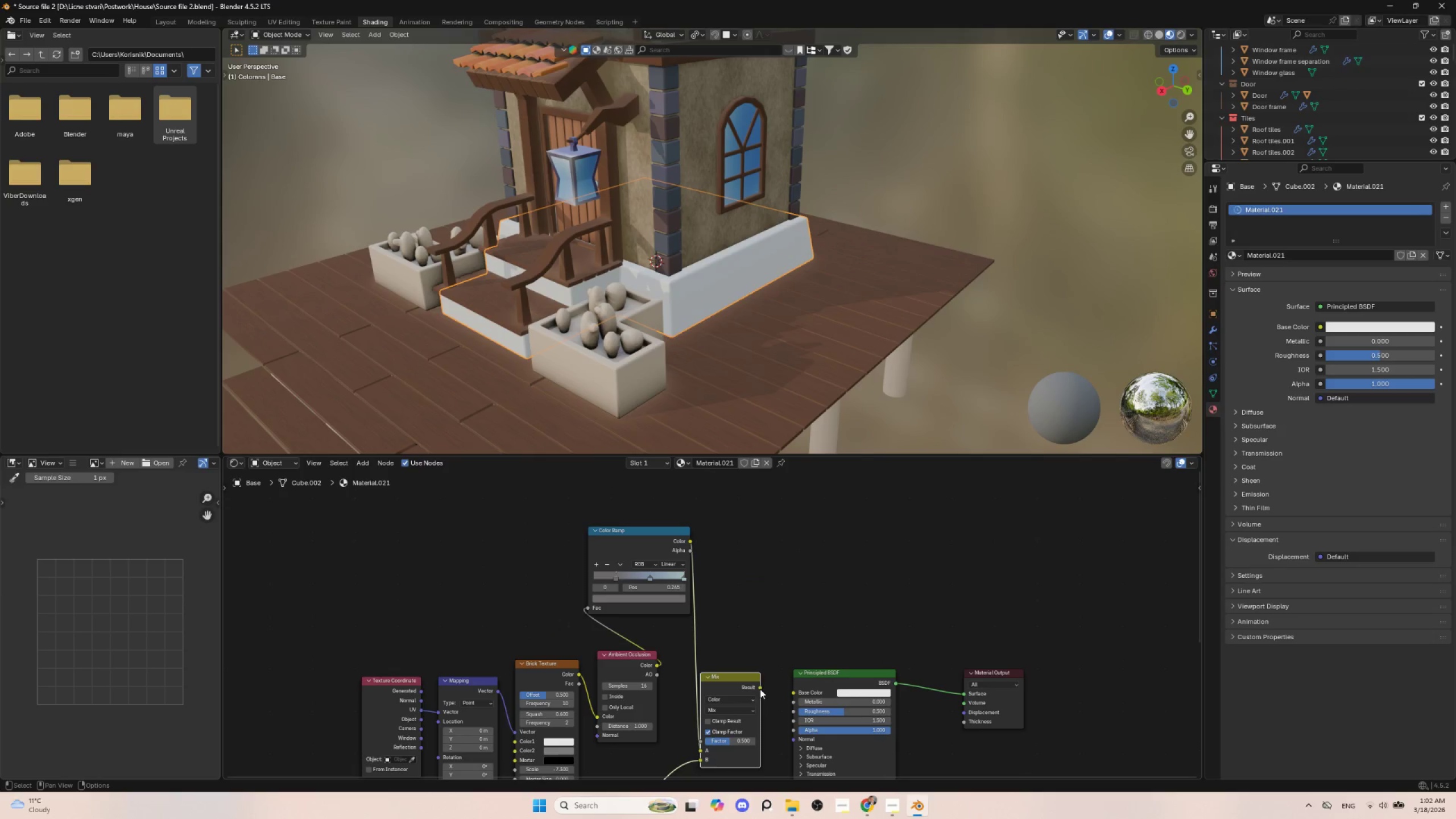 
left_click_drag(start_coordinate=[760, 689], to_coordinate=[792, 693])
 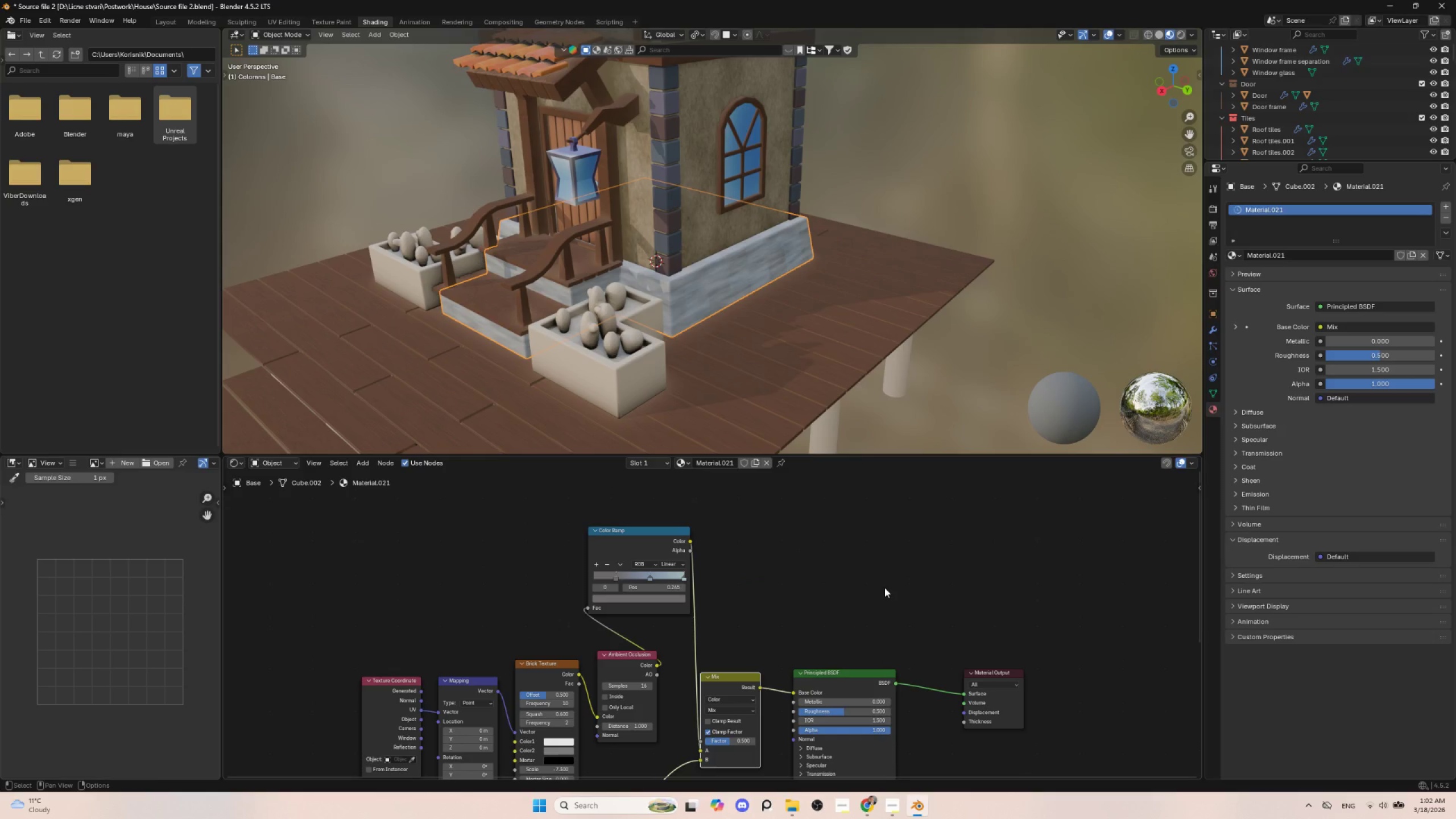 
hold_key(key=ShiftLeft, duration=0.89)
 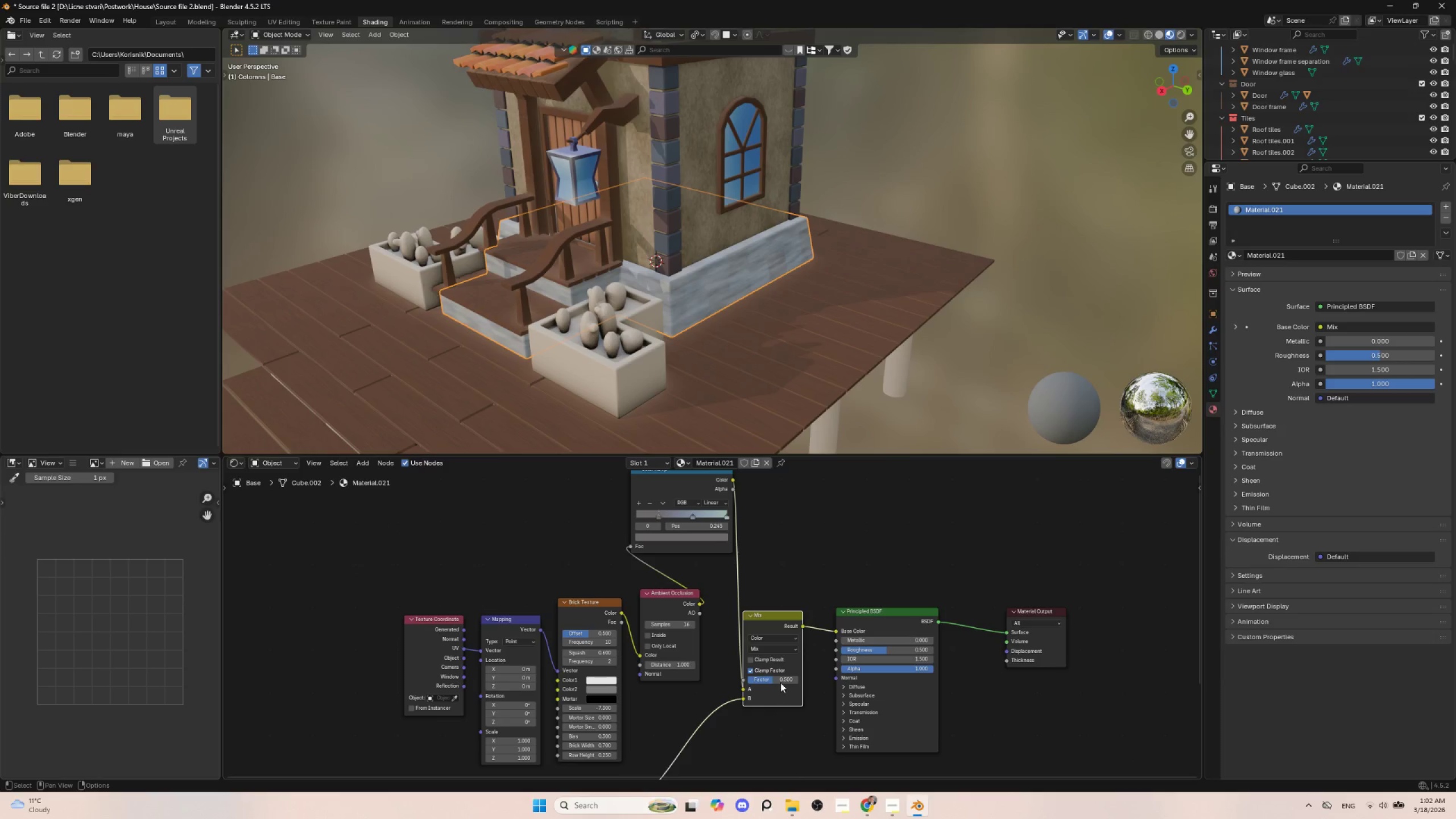 
left_click_drag(start_coordinate=[768, 680], to_coordinate=[759, 192])
 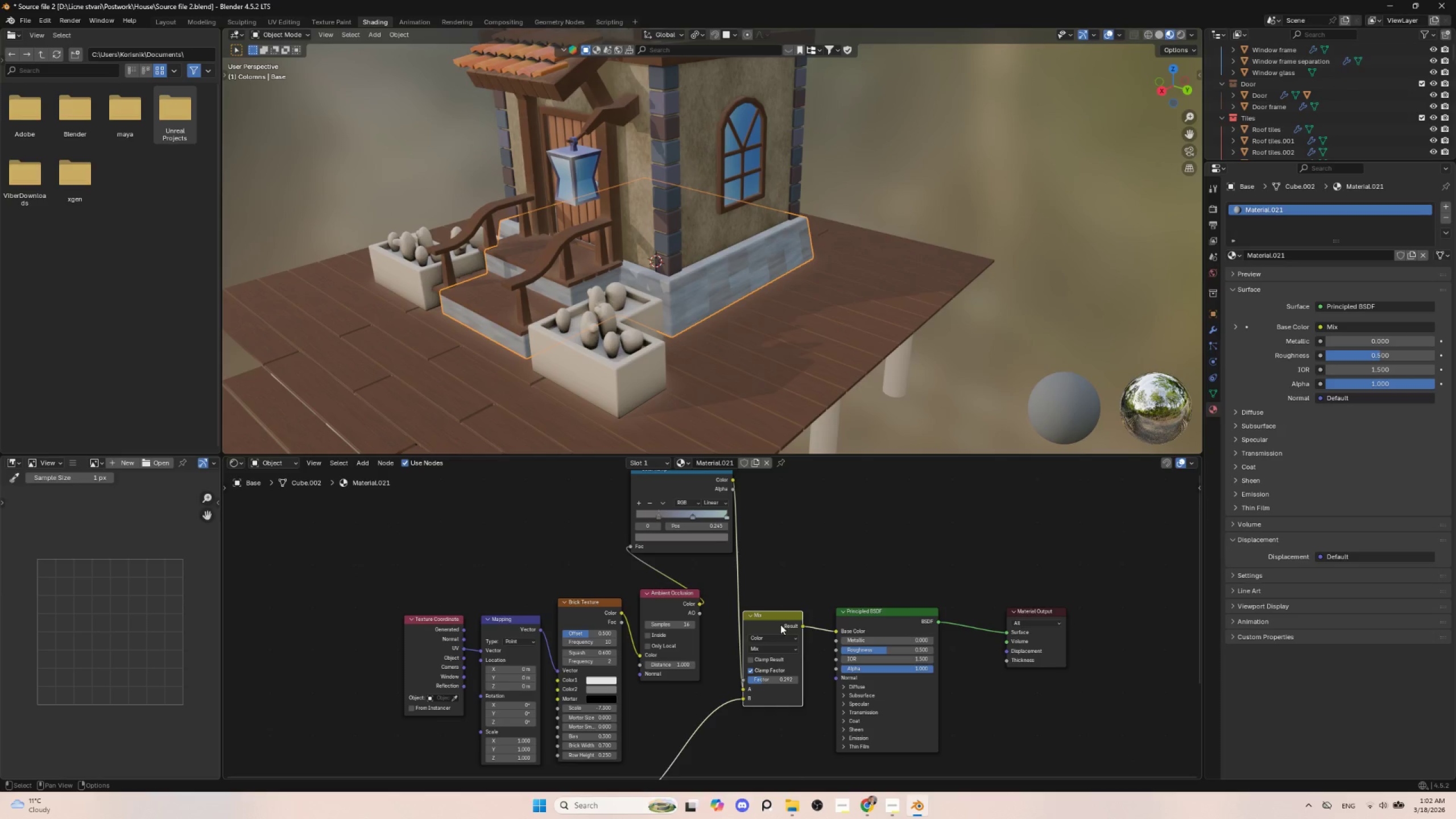 
left_click_drag(start_coordinate=[777, 615], to_coordinate=[792, 607])
 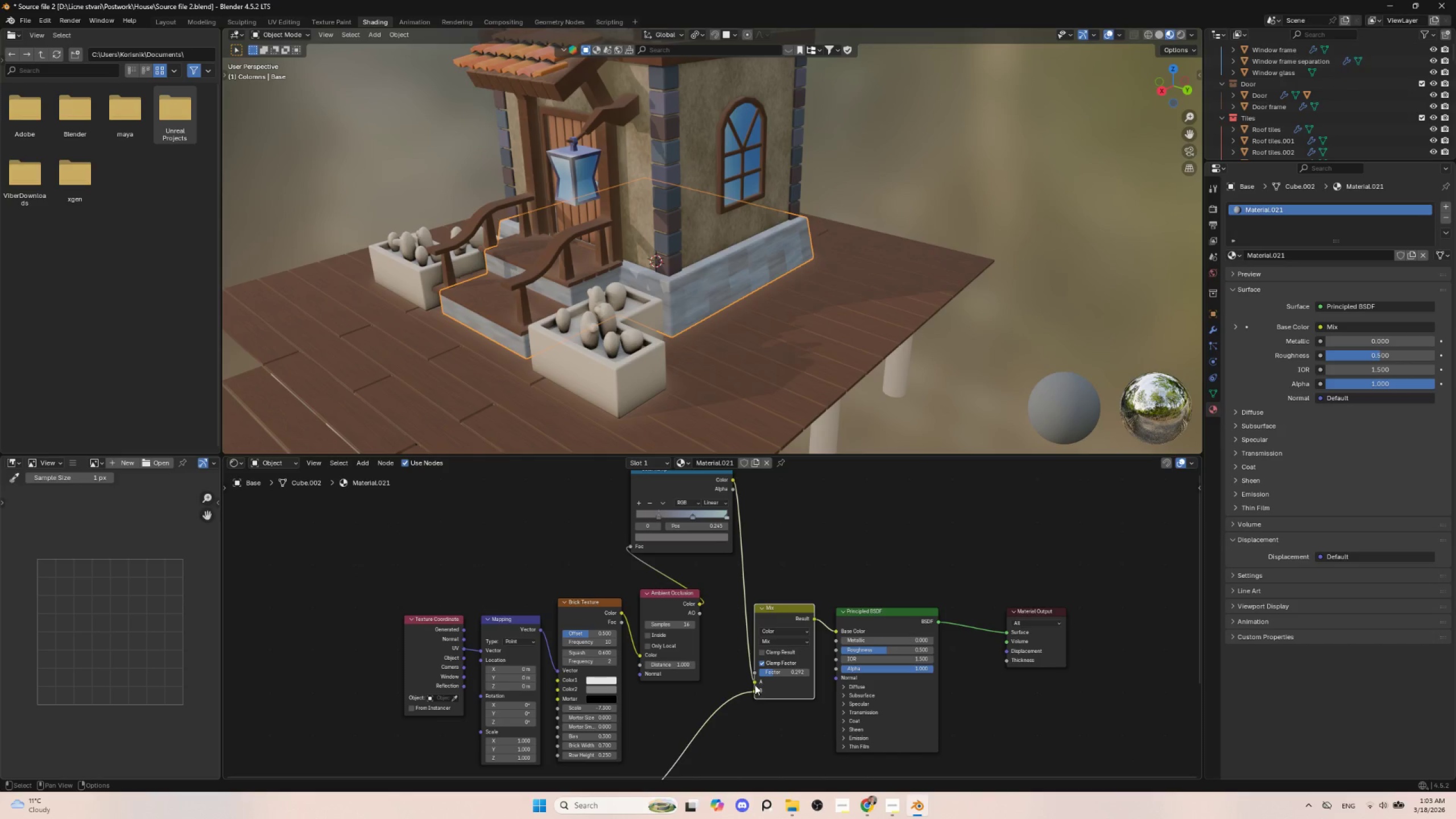 
left_click_drag(start_coordinate=[755, 681], to_coordinate=[755, 673])
 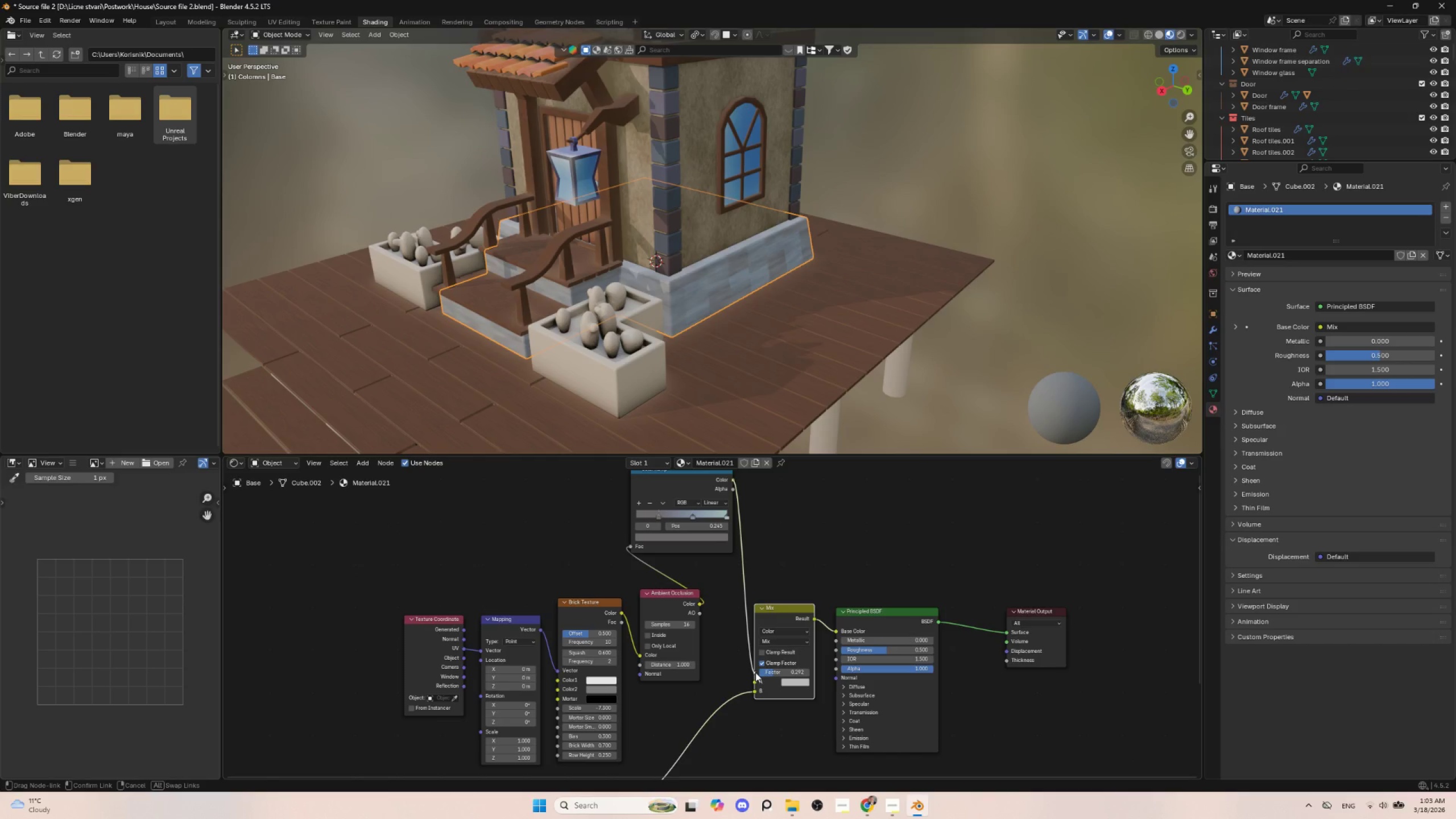 
mouse_move([775, 669])
 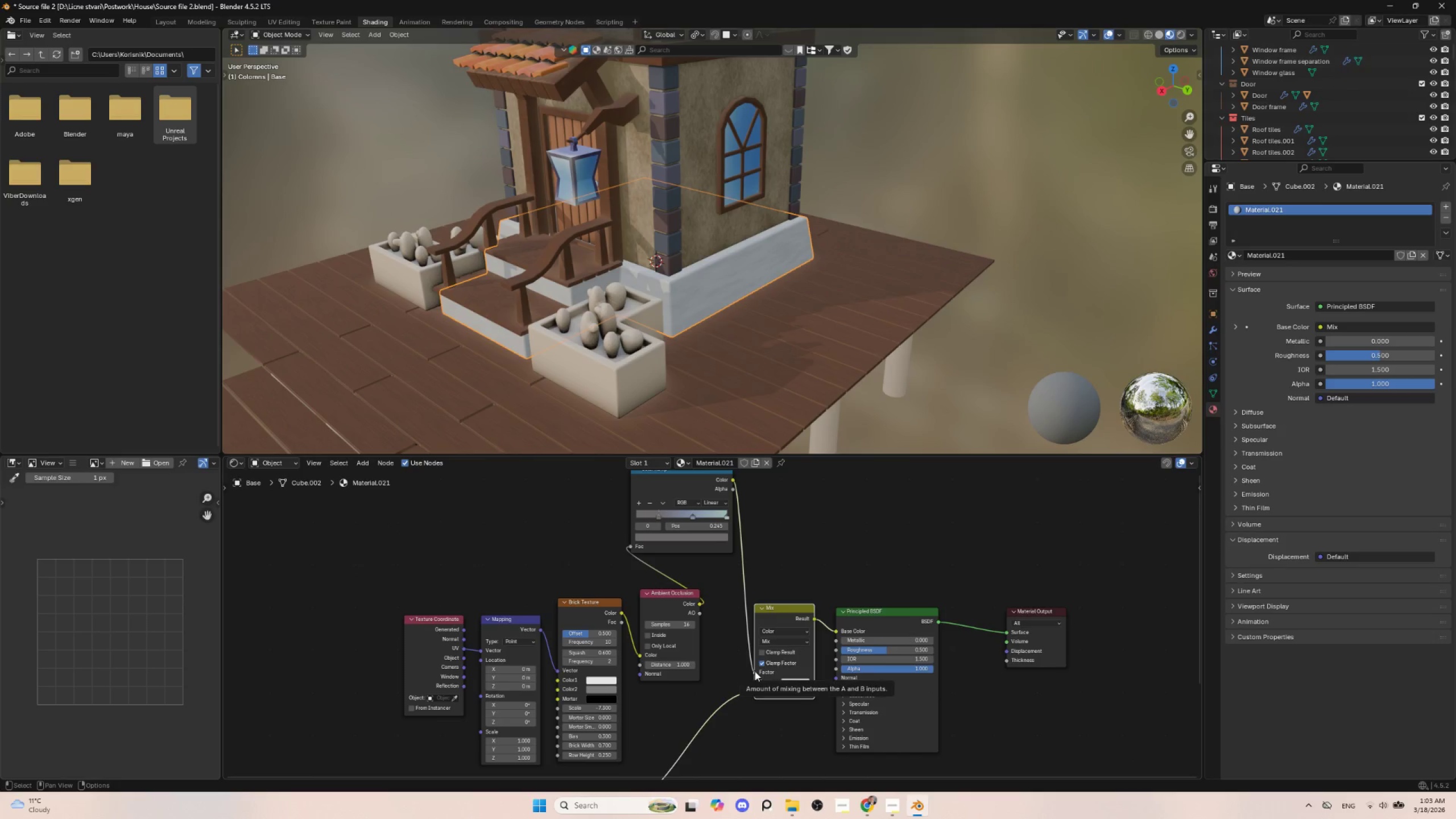 
left_click_drag(start_coordinate=[753, 673], to_coordinate=[754, 684])
 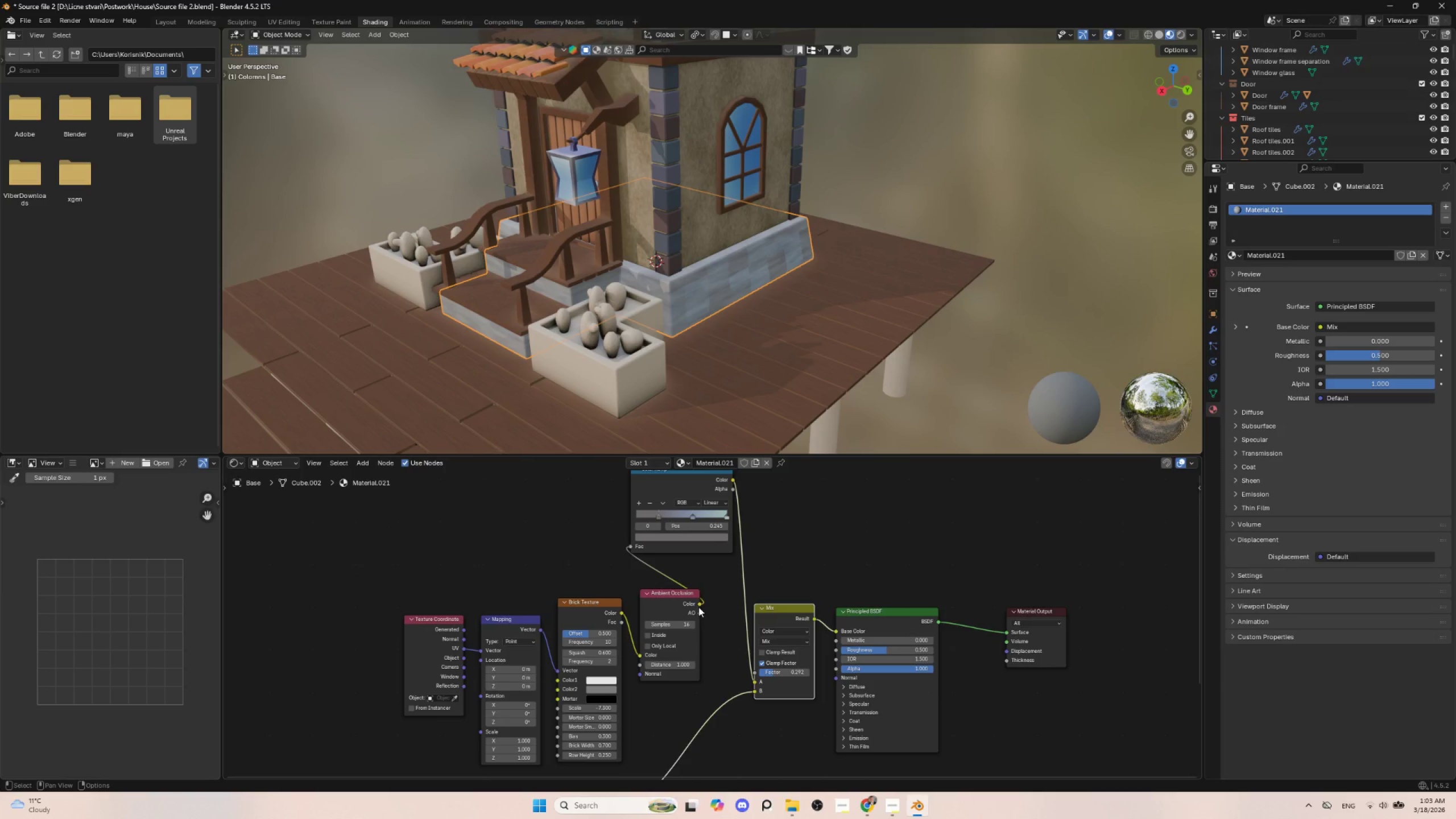 
left_click_drag(start_coordinate=[700, 603], to_coordinate=[755, 672])
 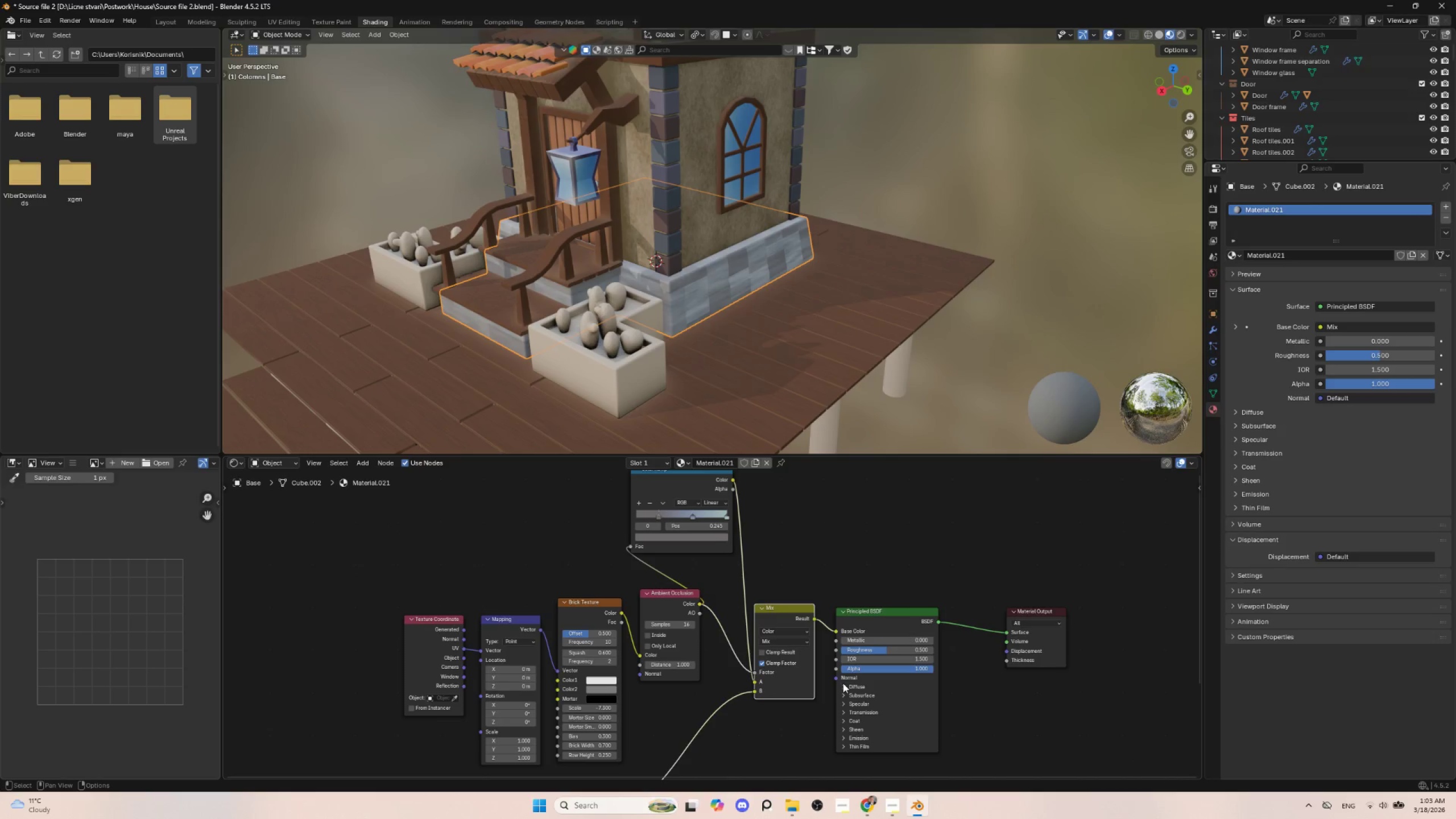 
wait(7.33)
 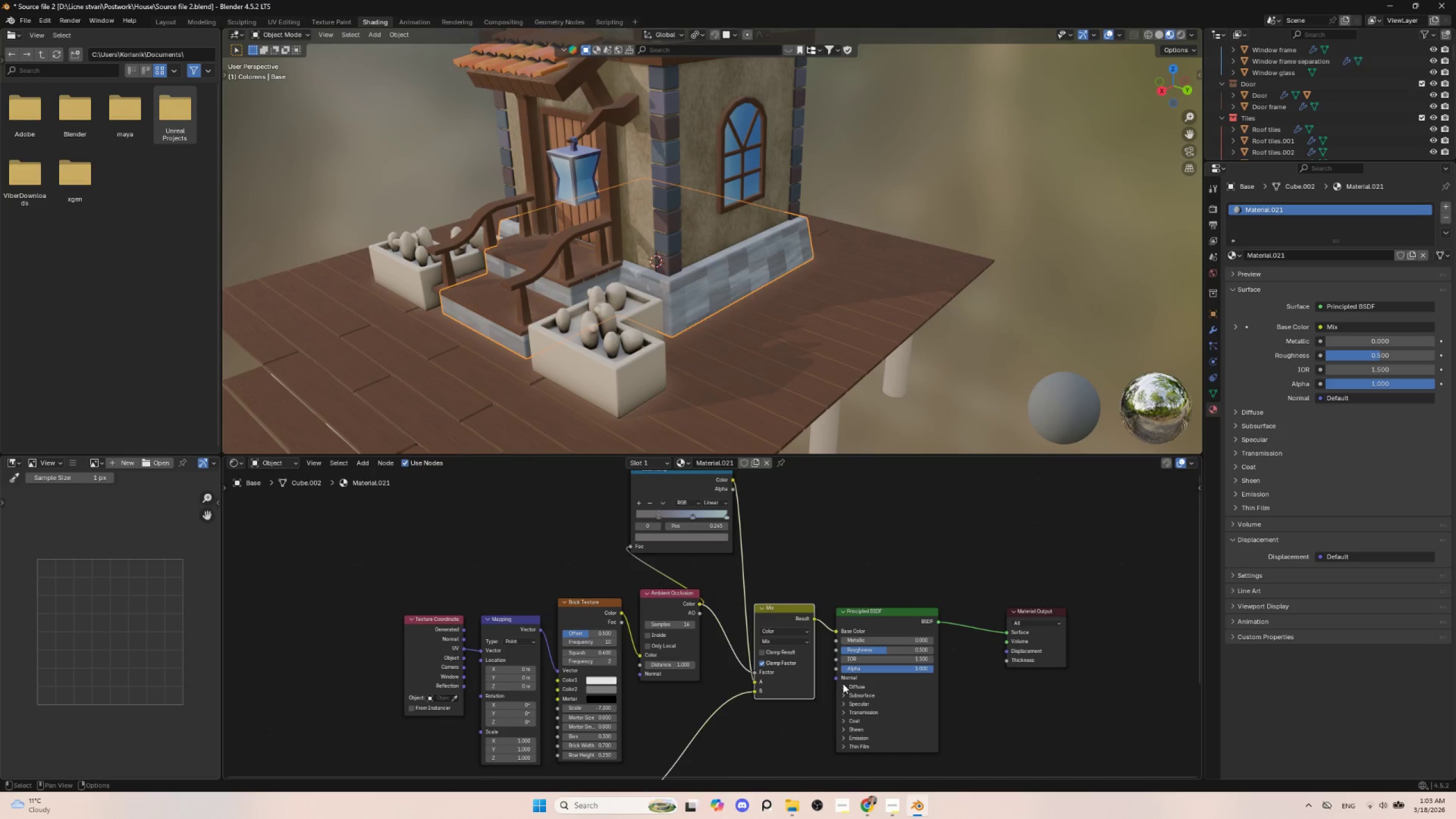 
left_click_drag(start_coordinate=[756, 673], to_coordinate=[700, 603])
 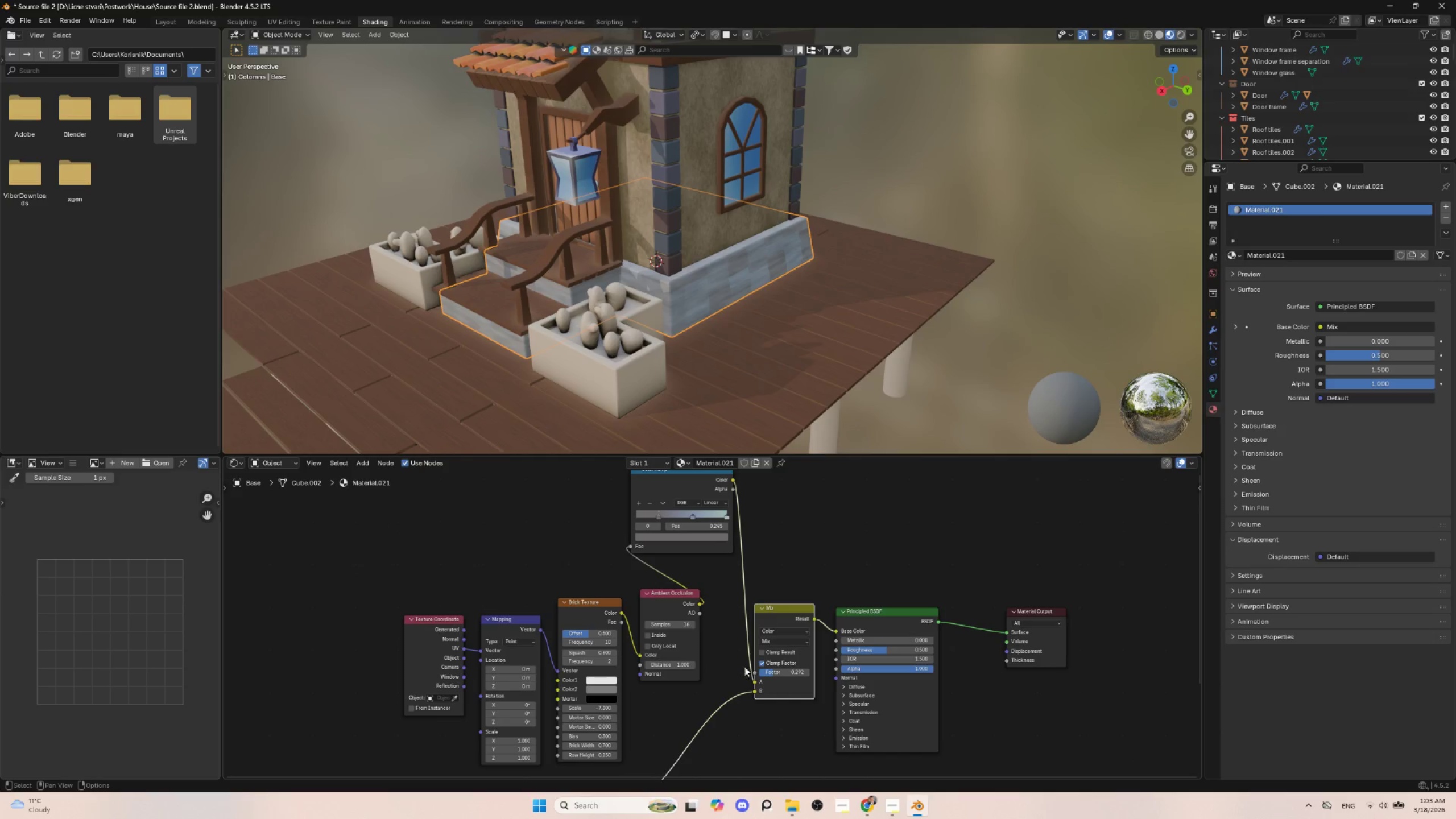 
wait(6.19)
 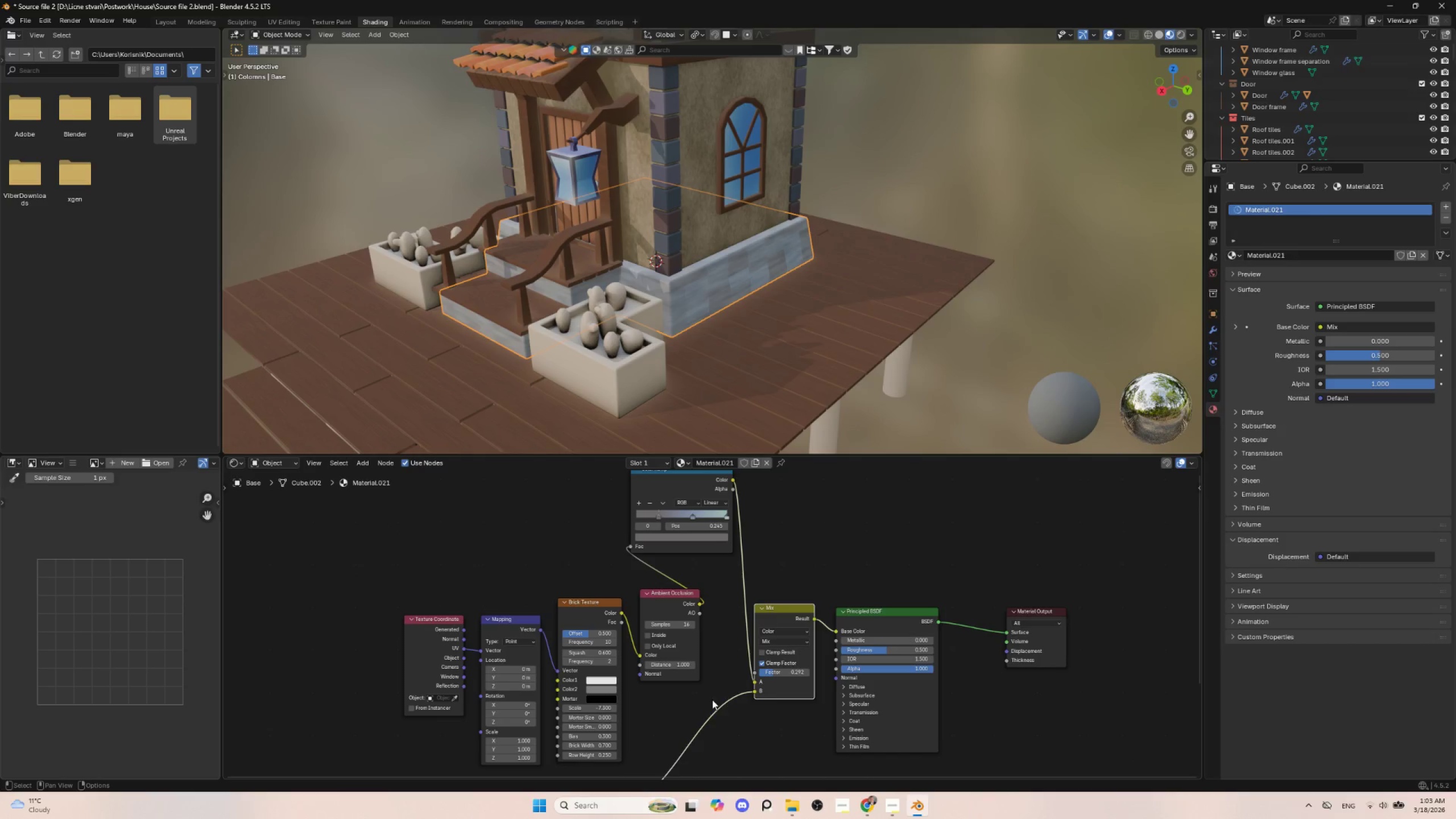 
left_click_drag(start_coordinate=[771, 672], to_coordinate=[773, 183])
 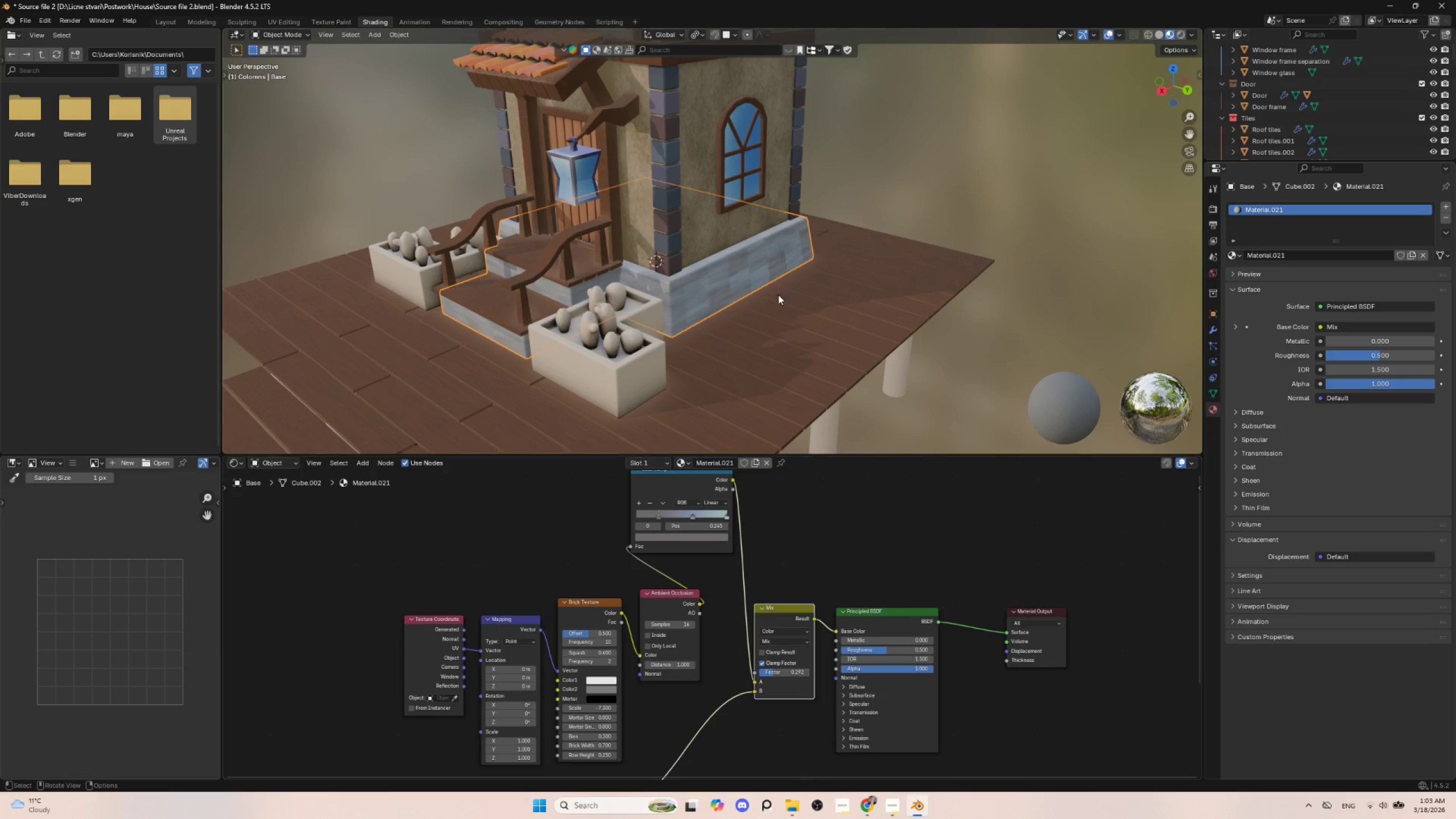 
scroll: coordinate [779, 255], scroll_direction: down, amount: 4.0
 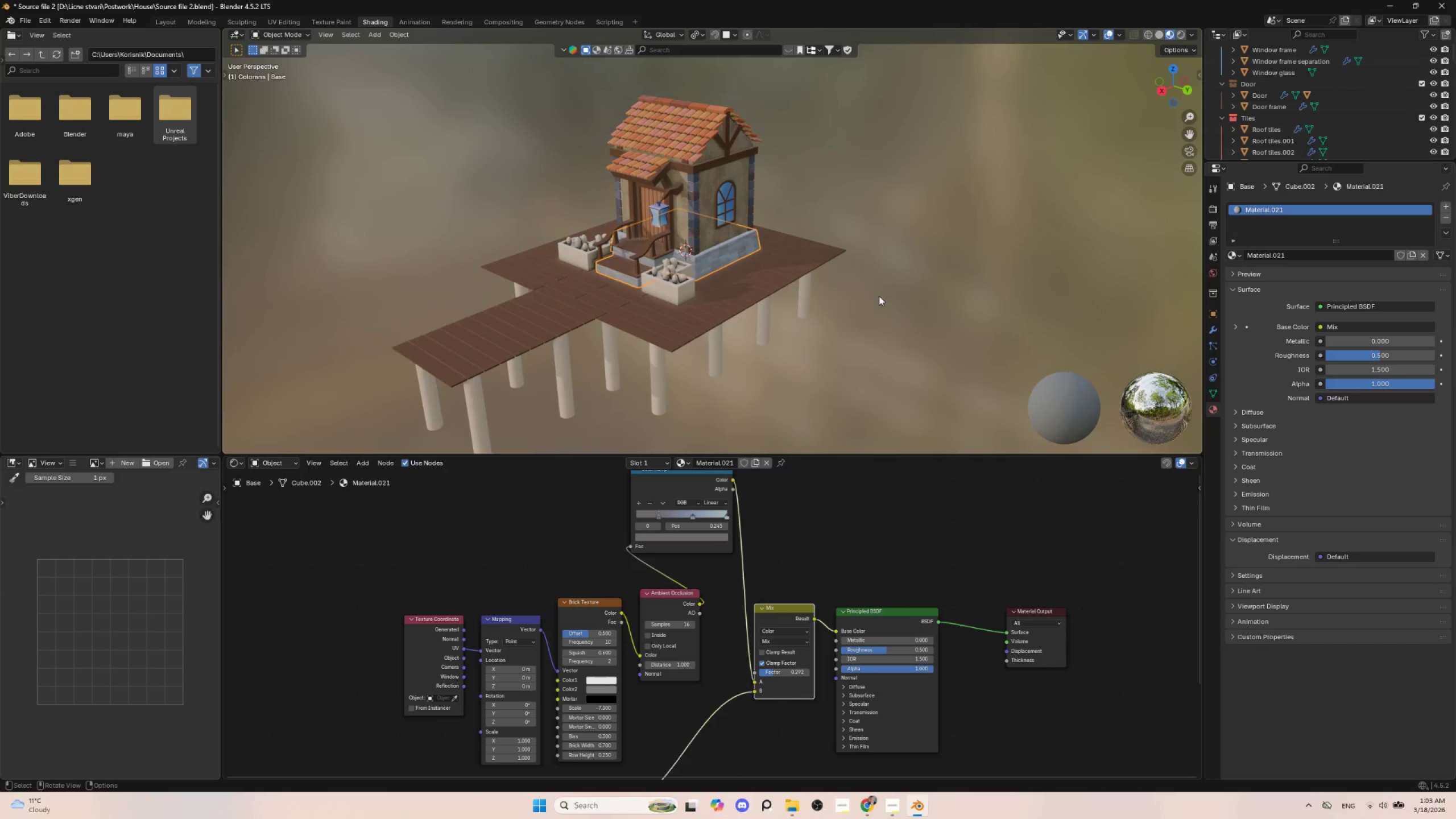 
left_click([883, 293])
 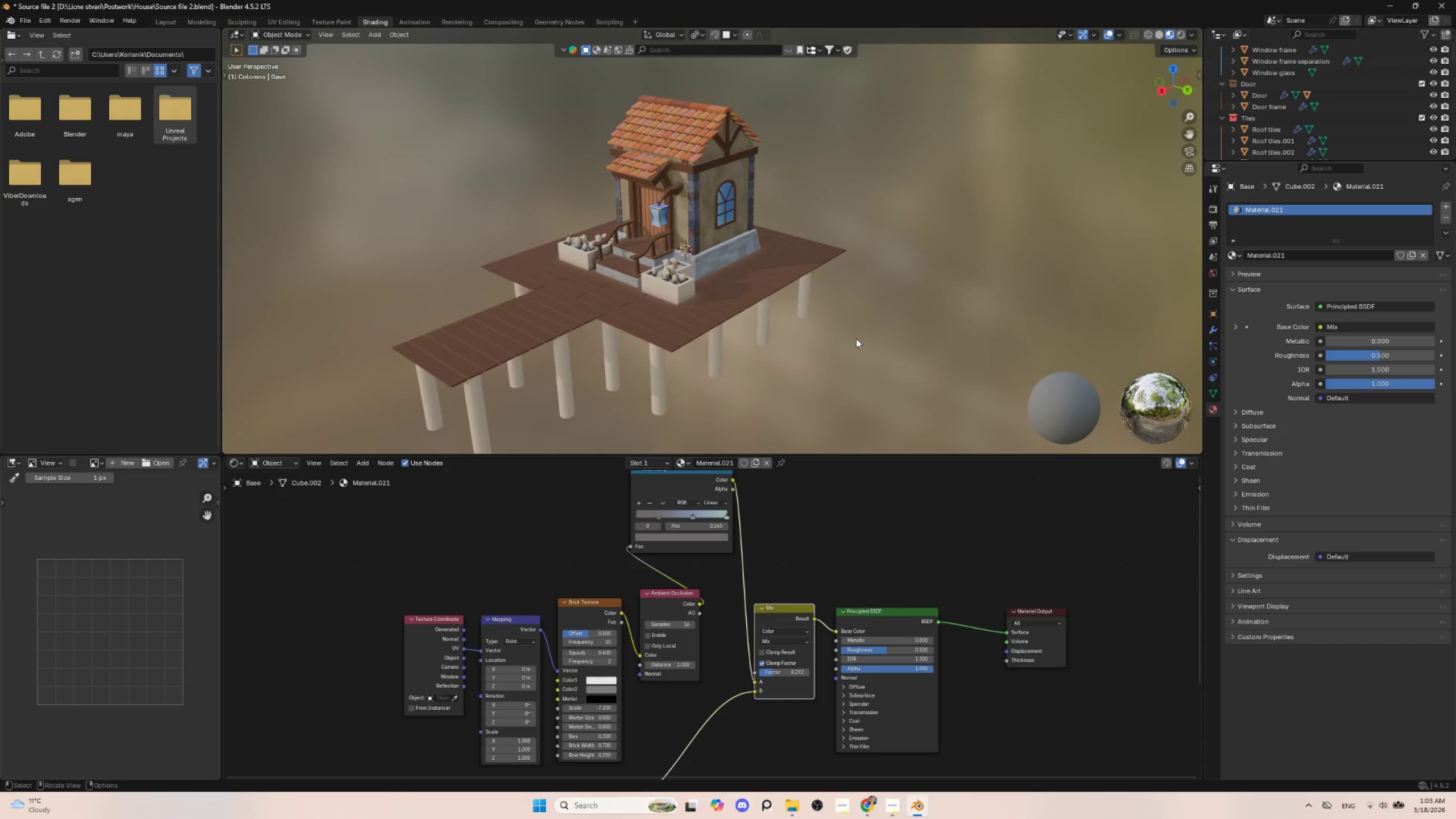 
scroll: coordinate [797, 320], scroll_direction: up, amount: 7.0
 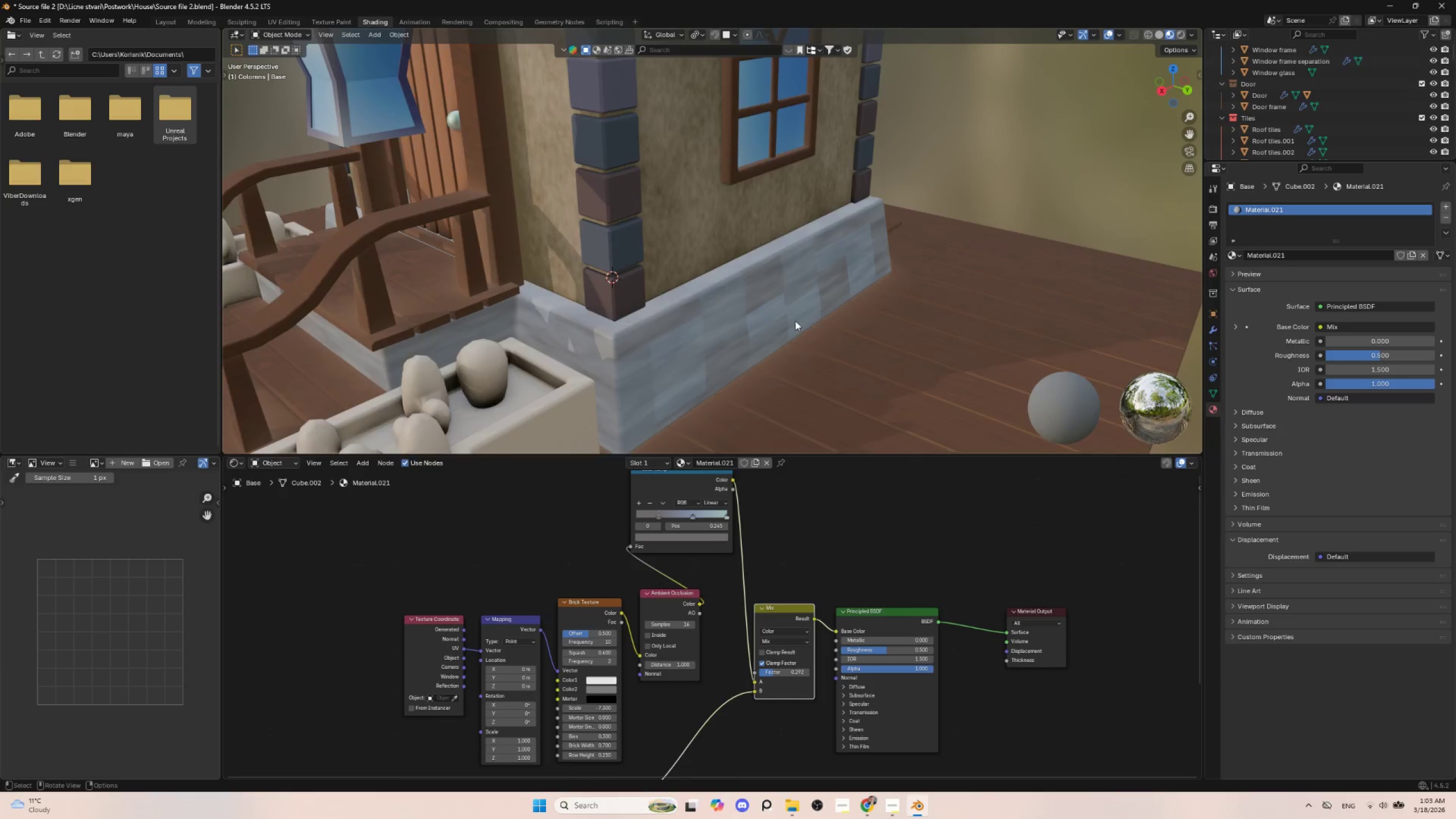 
scroll: coordinate [792, 330], scroll_direction: down, amount: 5.0
 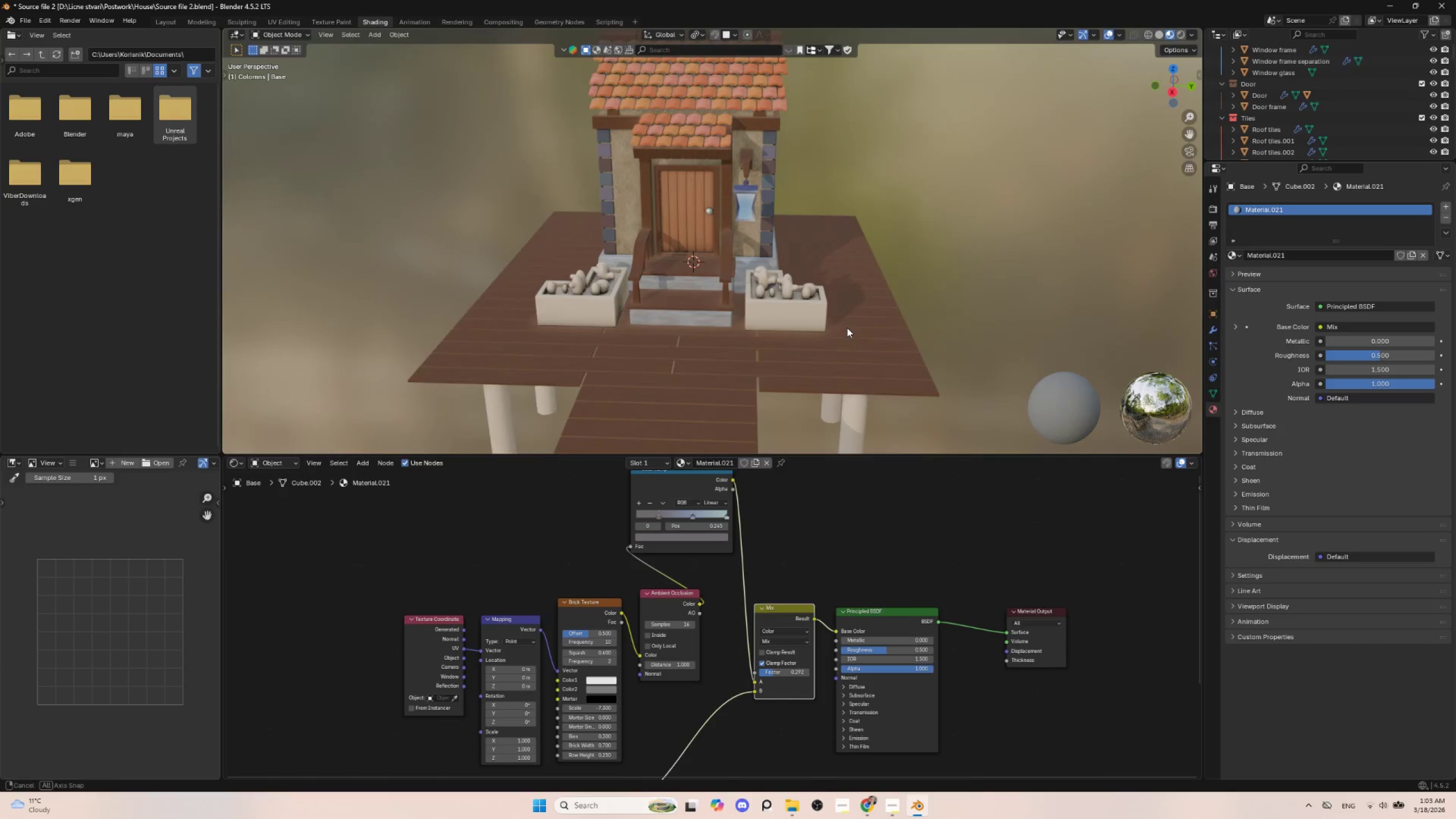 
scroll: coordinate [817, 340], scroll_direction: up, amount: 4.0
 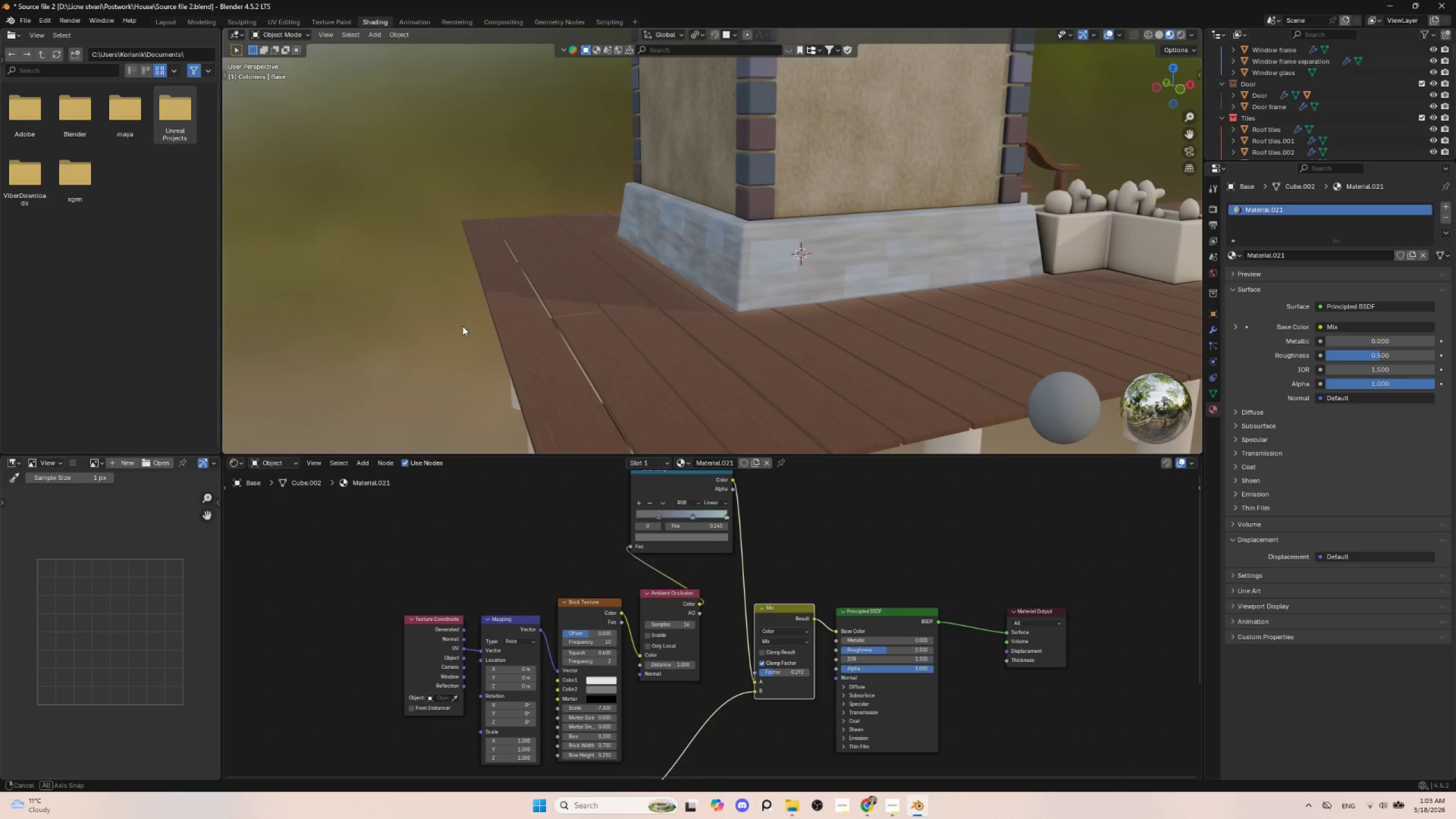 
scroll: coordinate [854, 297], scroll_direction: down, amount: 6.0
 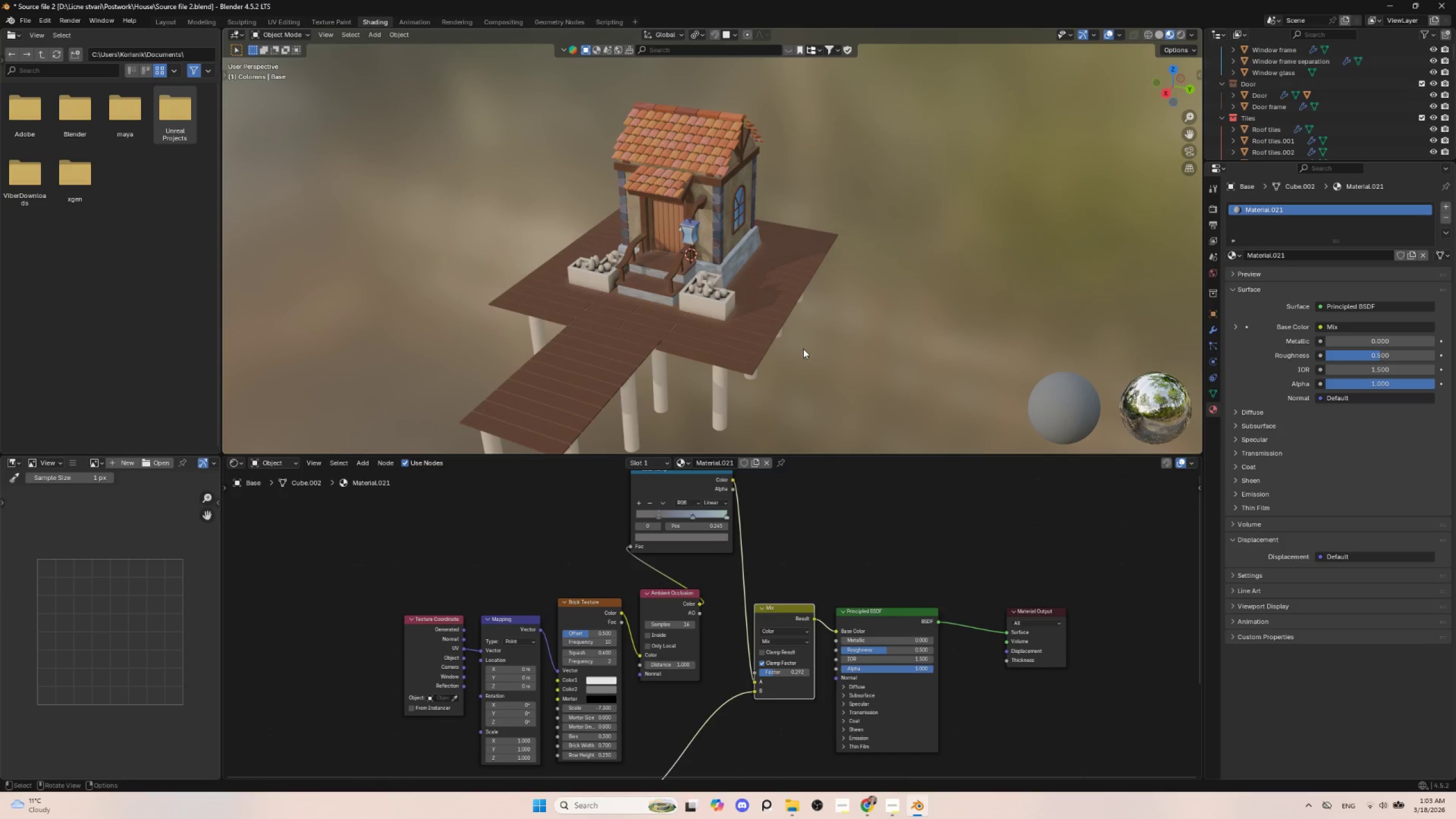 
scroll: coordinate [805, 345], scroll_direction: up, amount: 1.0
 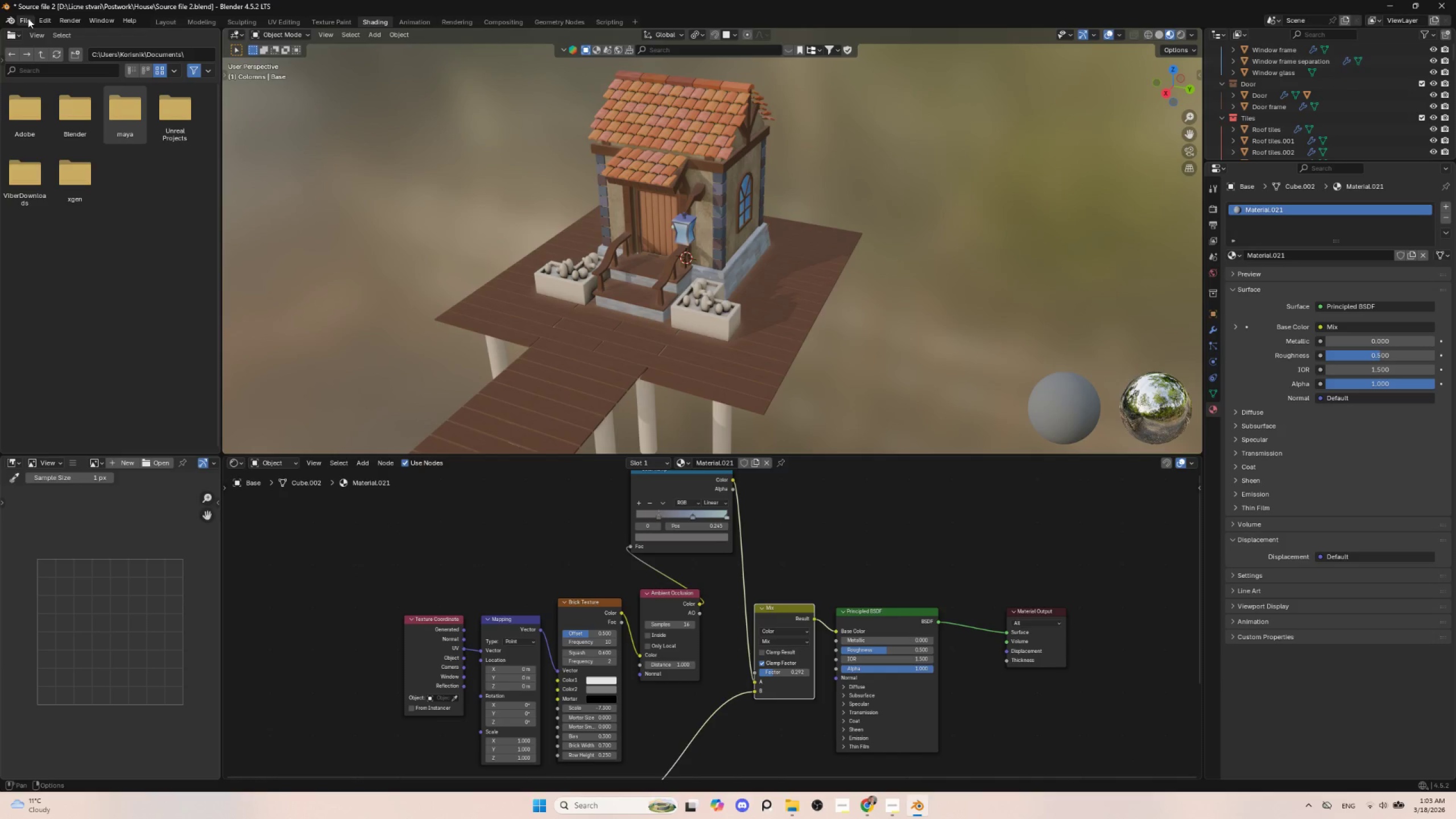 
left_click([27, 19])
 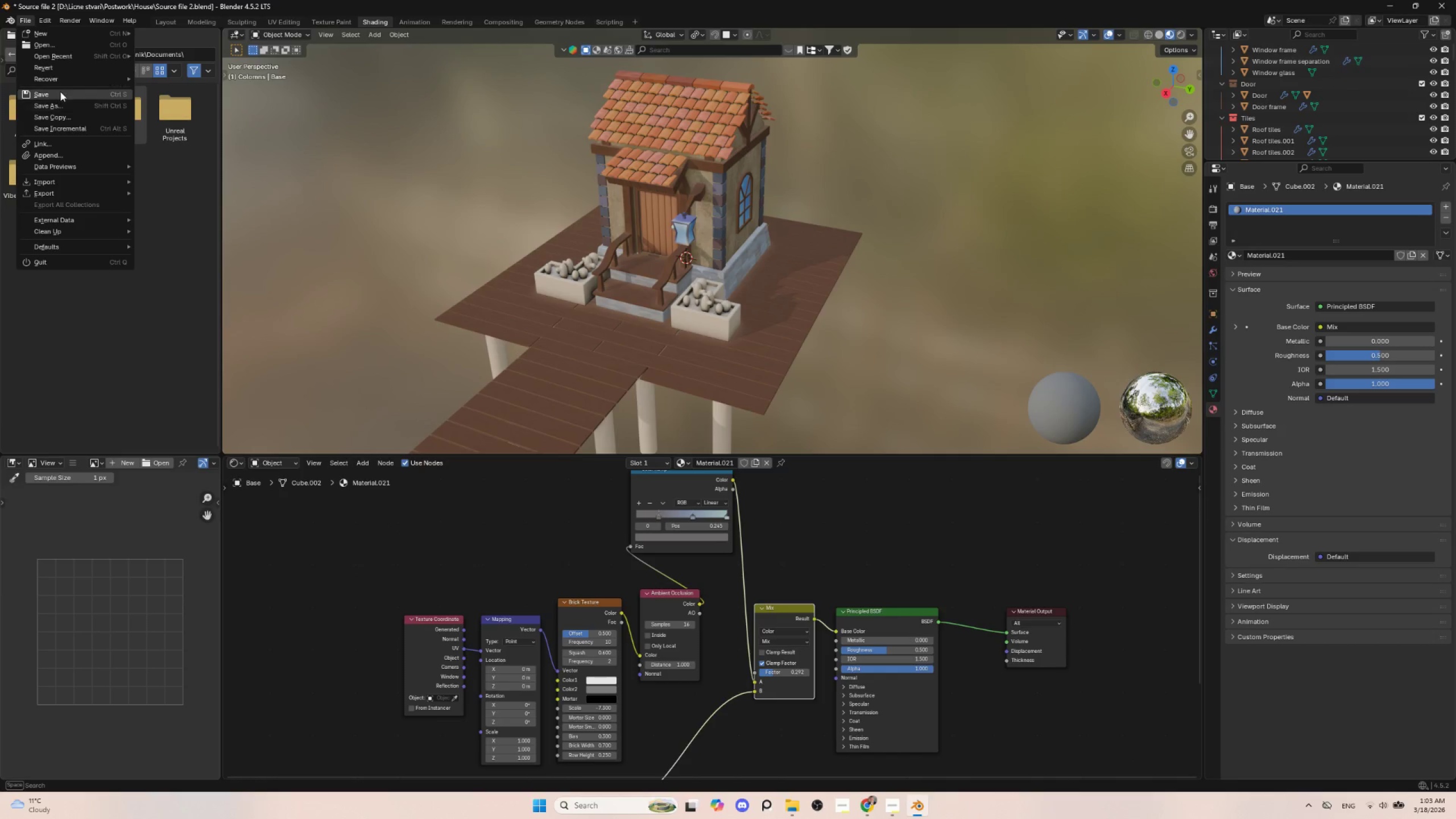 
left_click([60, 91])
 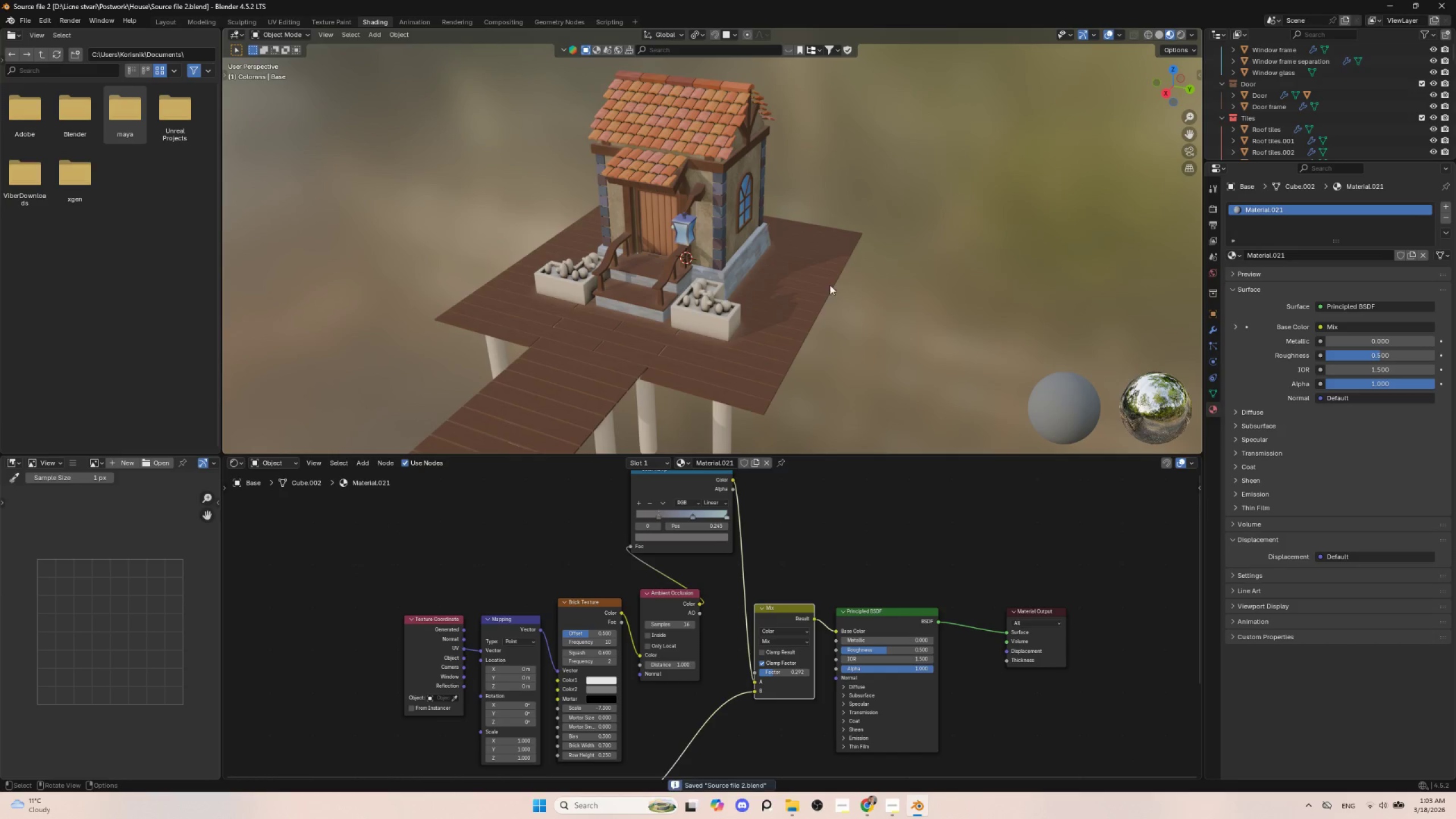 
scroll: coordinate [825, 289], scroll_direction: up, amount: 3.0
 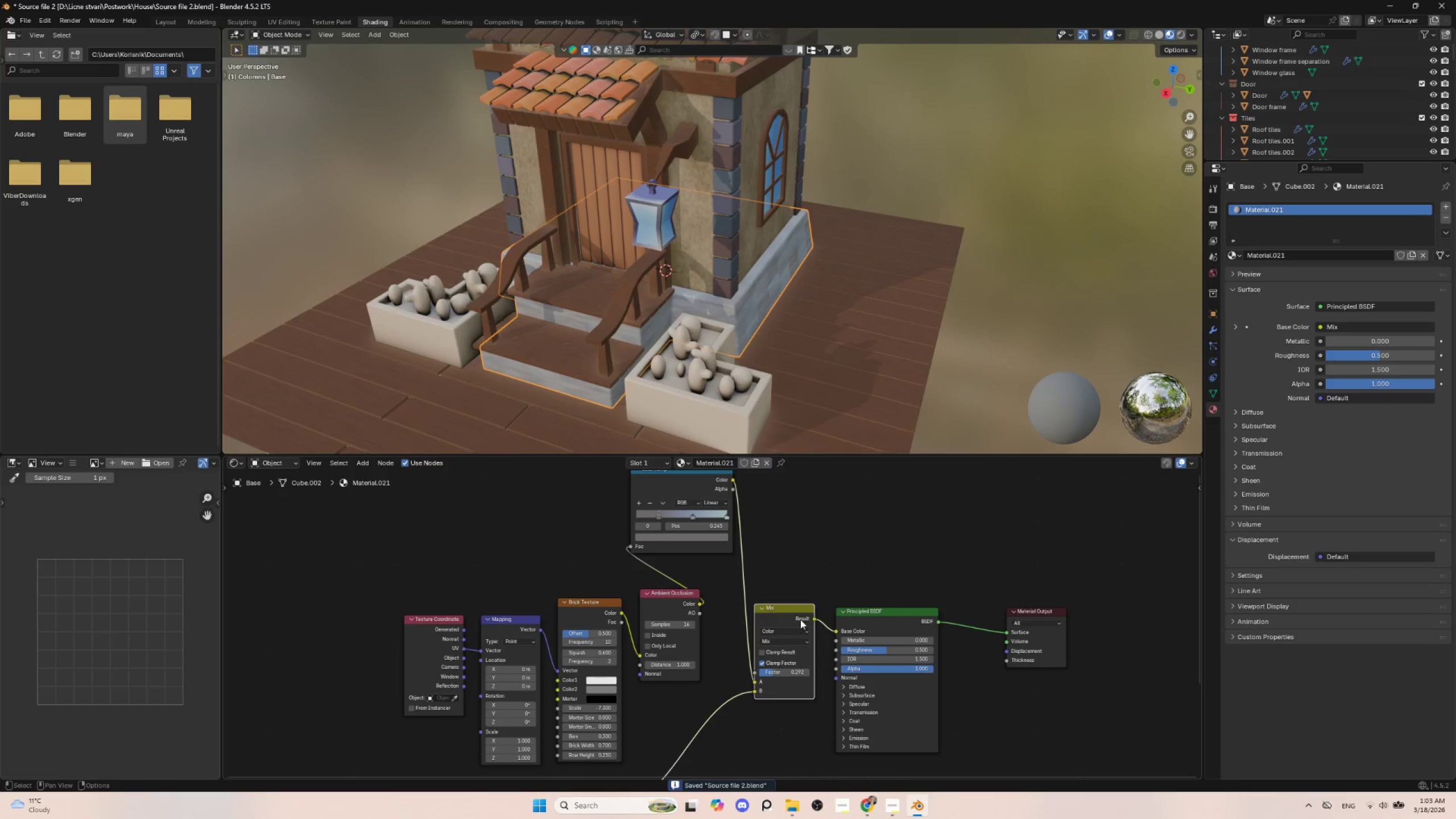 
left_click([821, 577])
 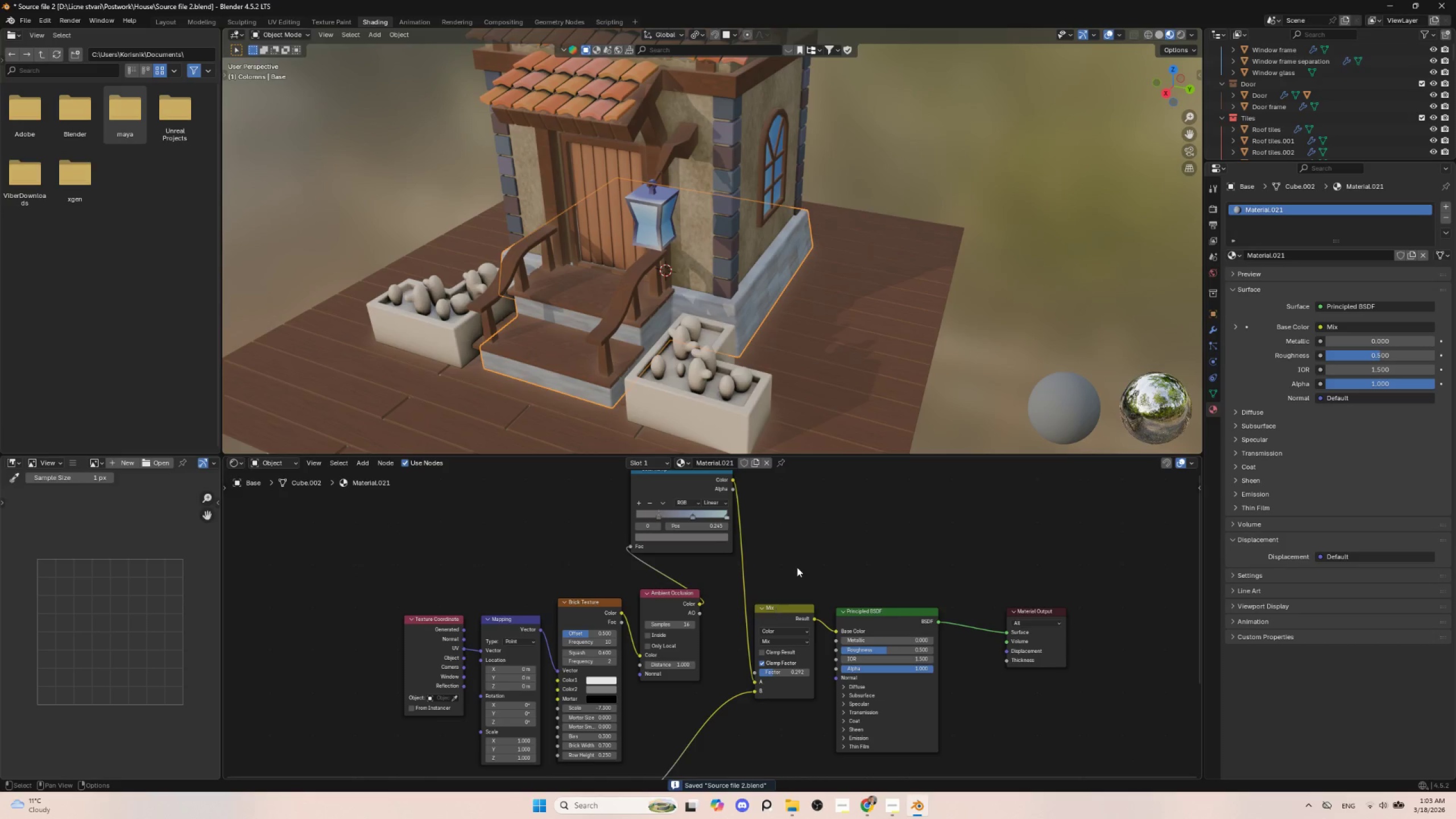 
left_click([797, 567])
 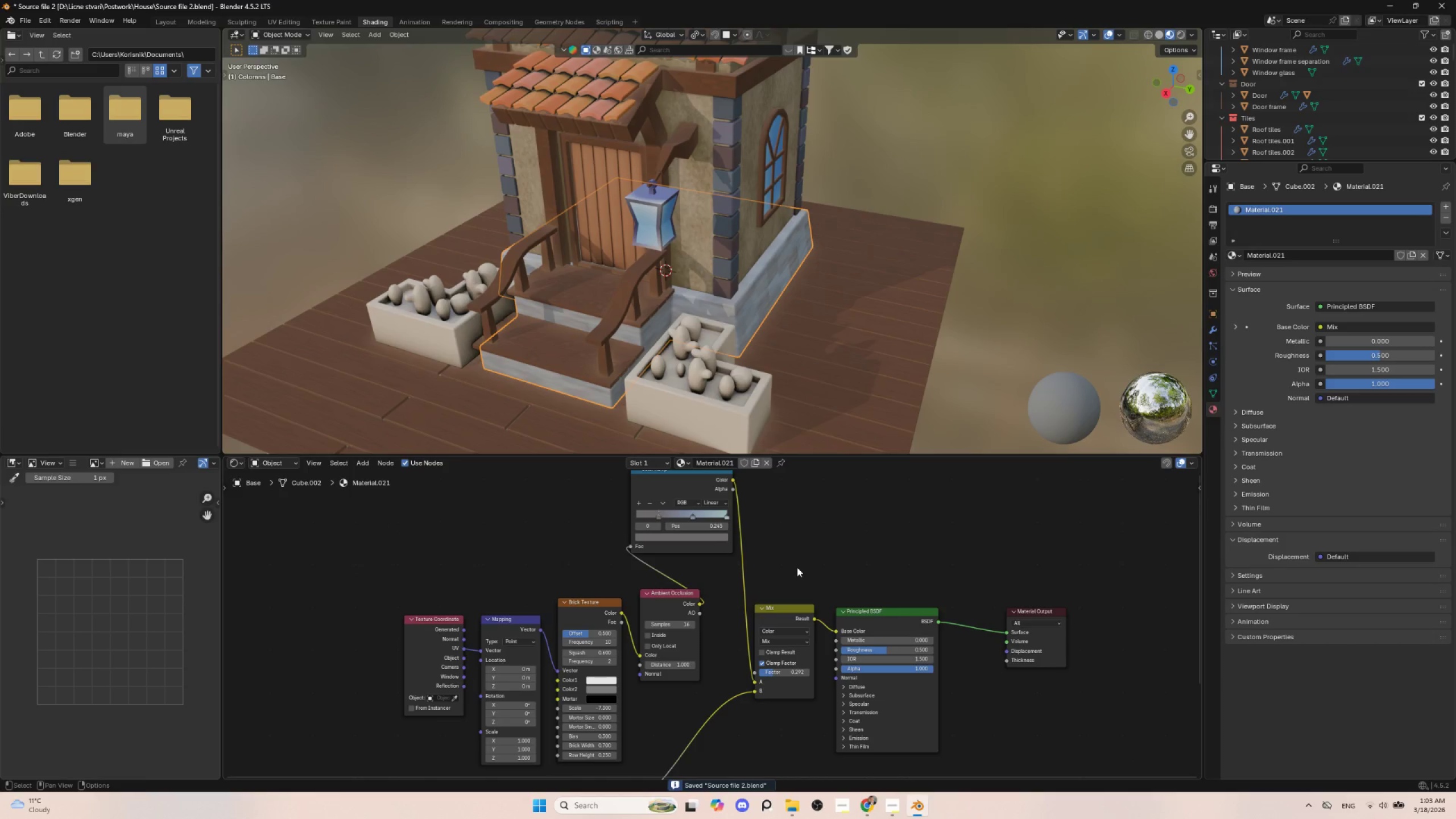 
key(Shift+A)
 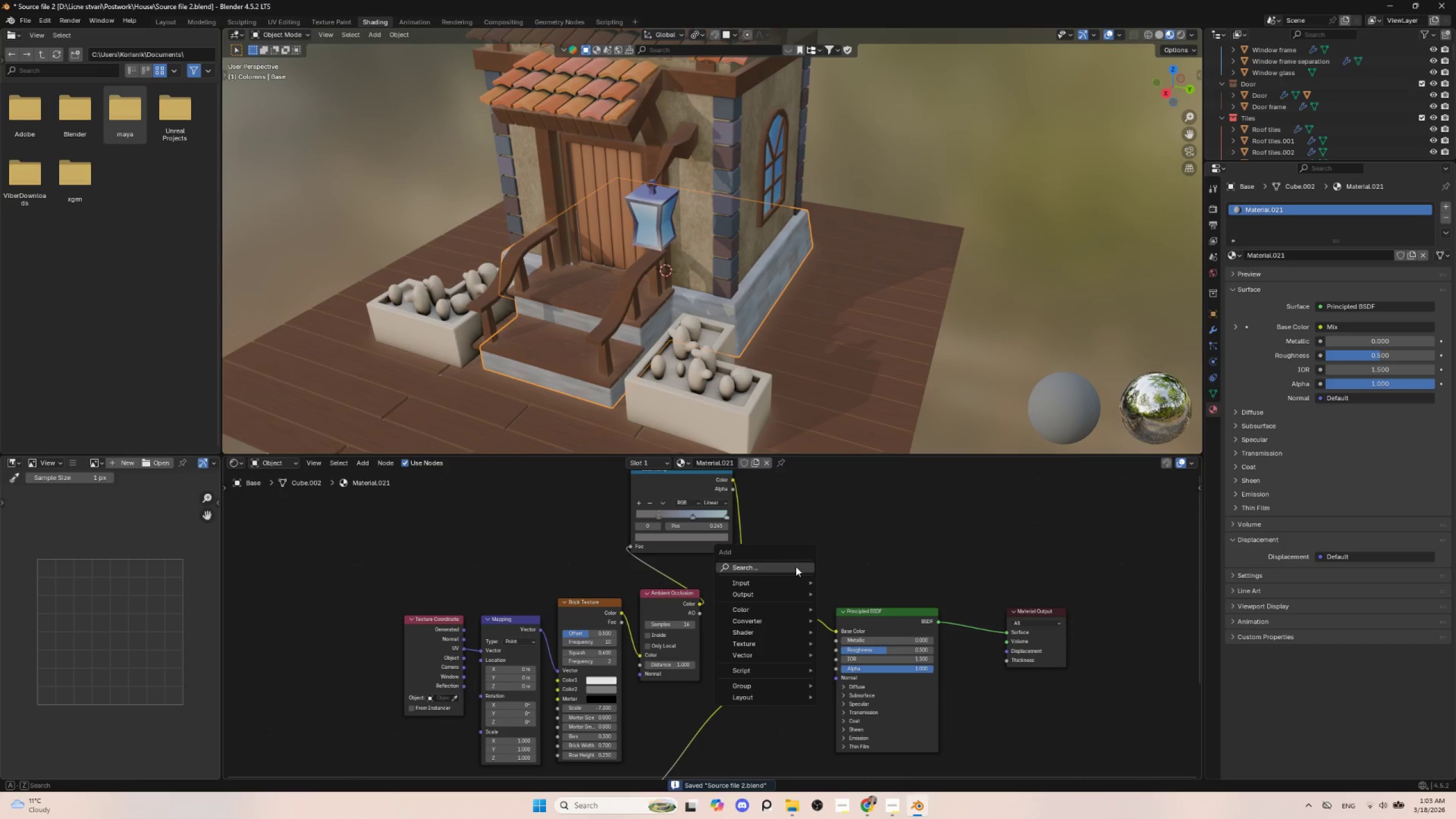 
left_click([796, 566])
 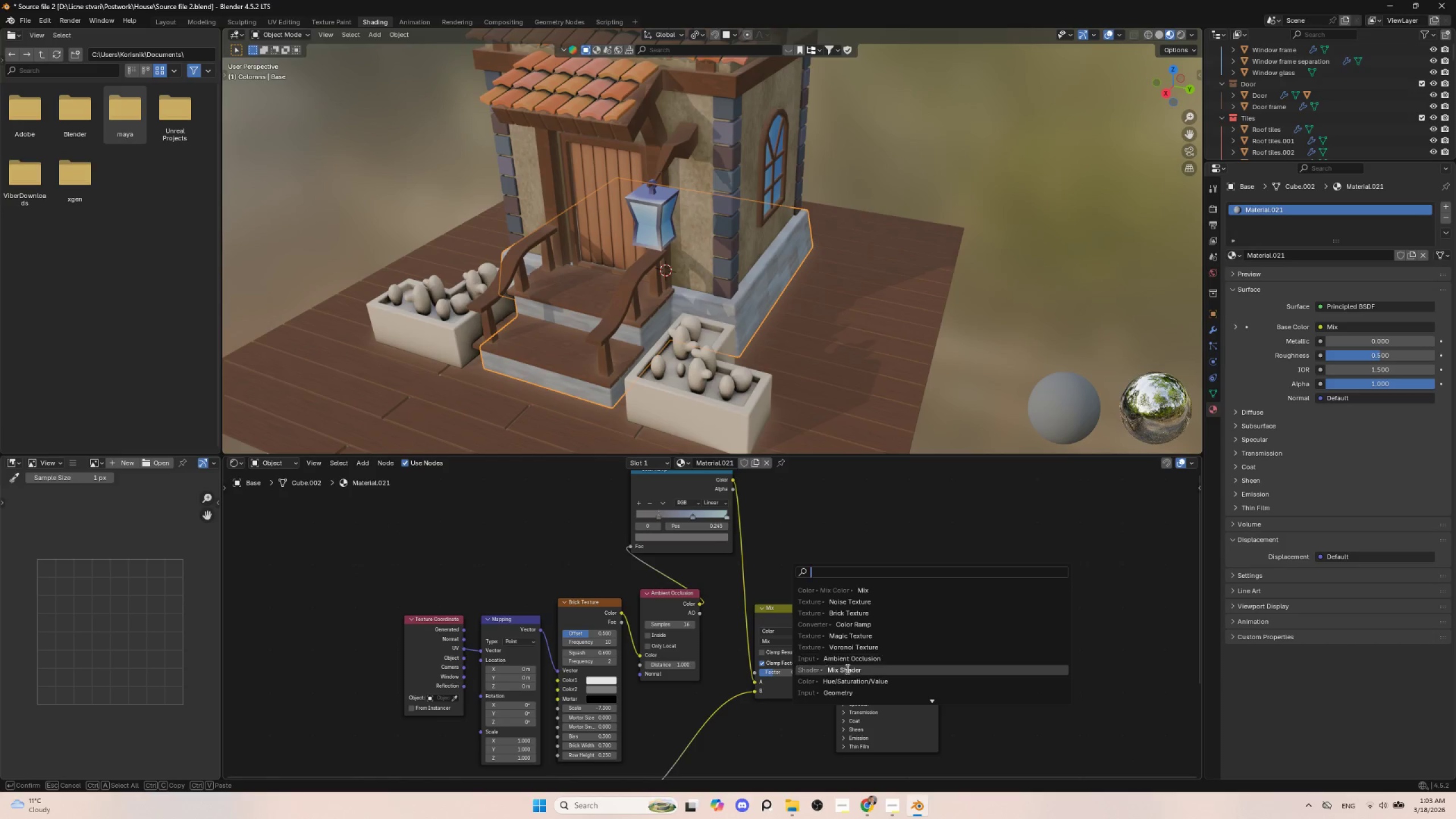 
left_click([846, 680])
 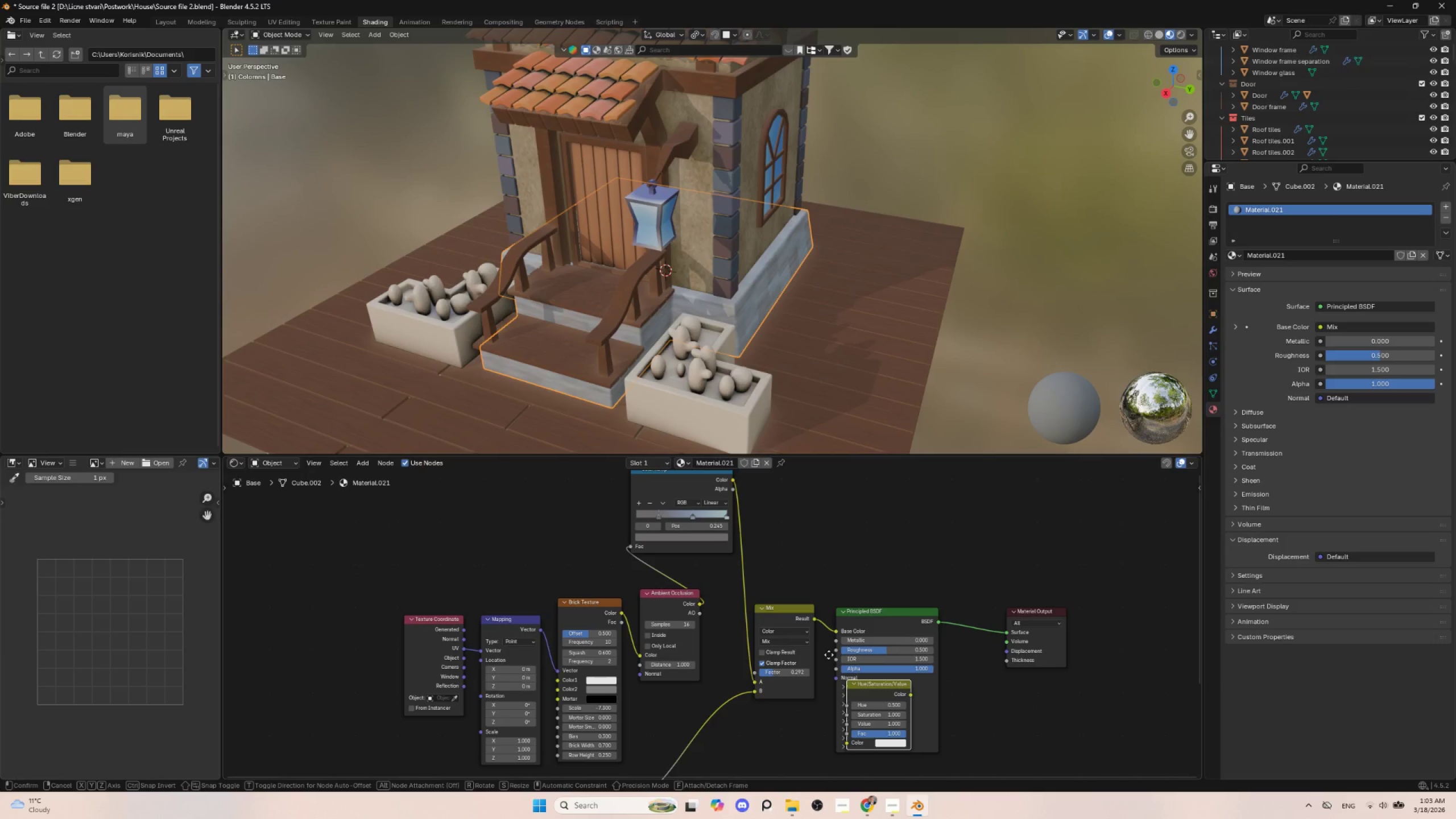 
mouse_move([842, 599])
 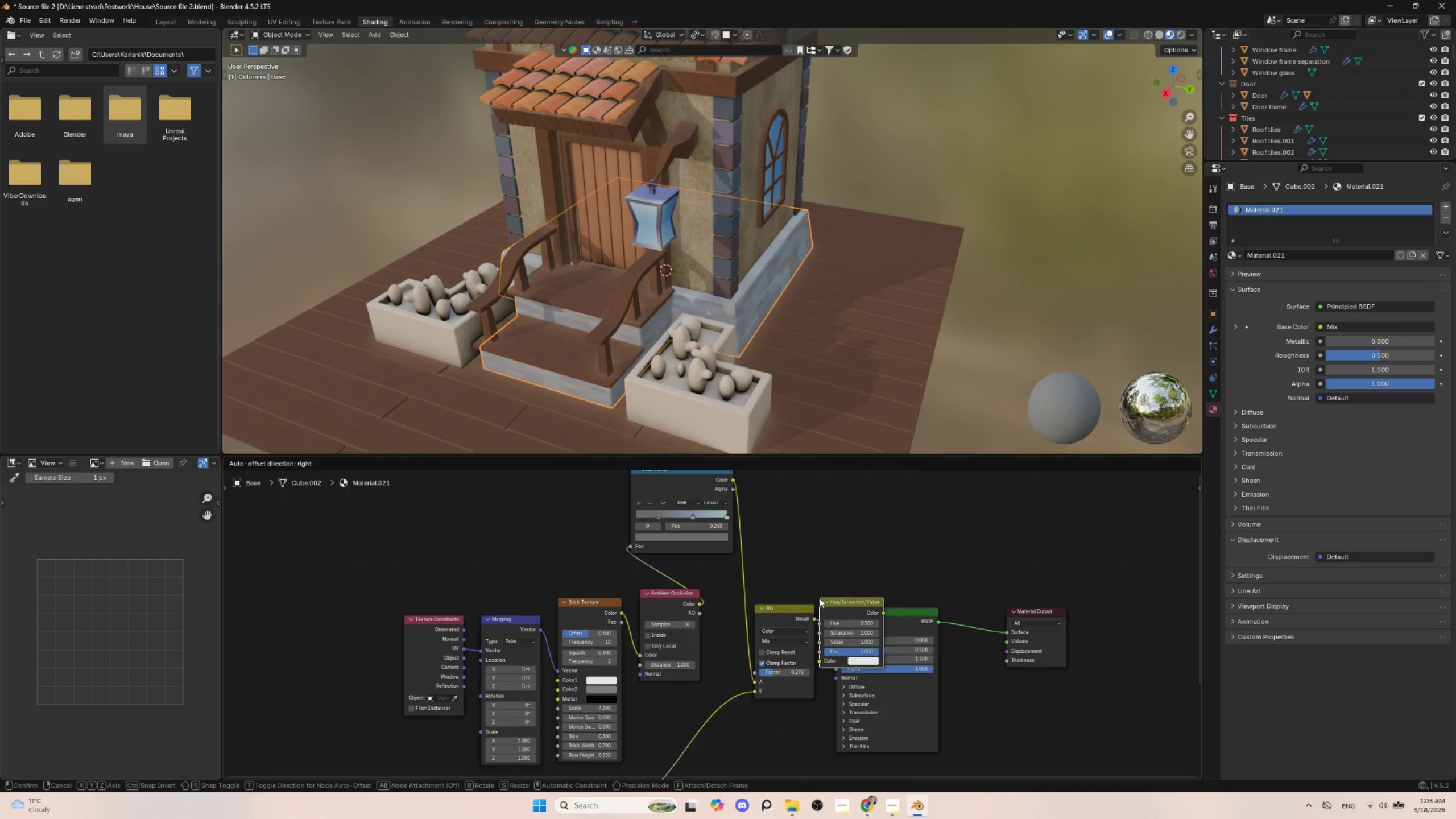 
left_click([819, 598])
 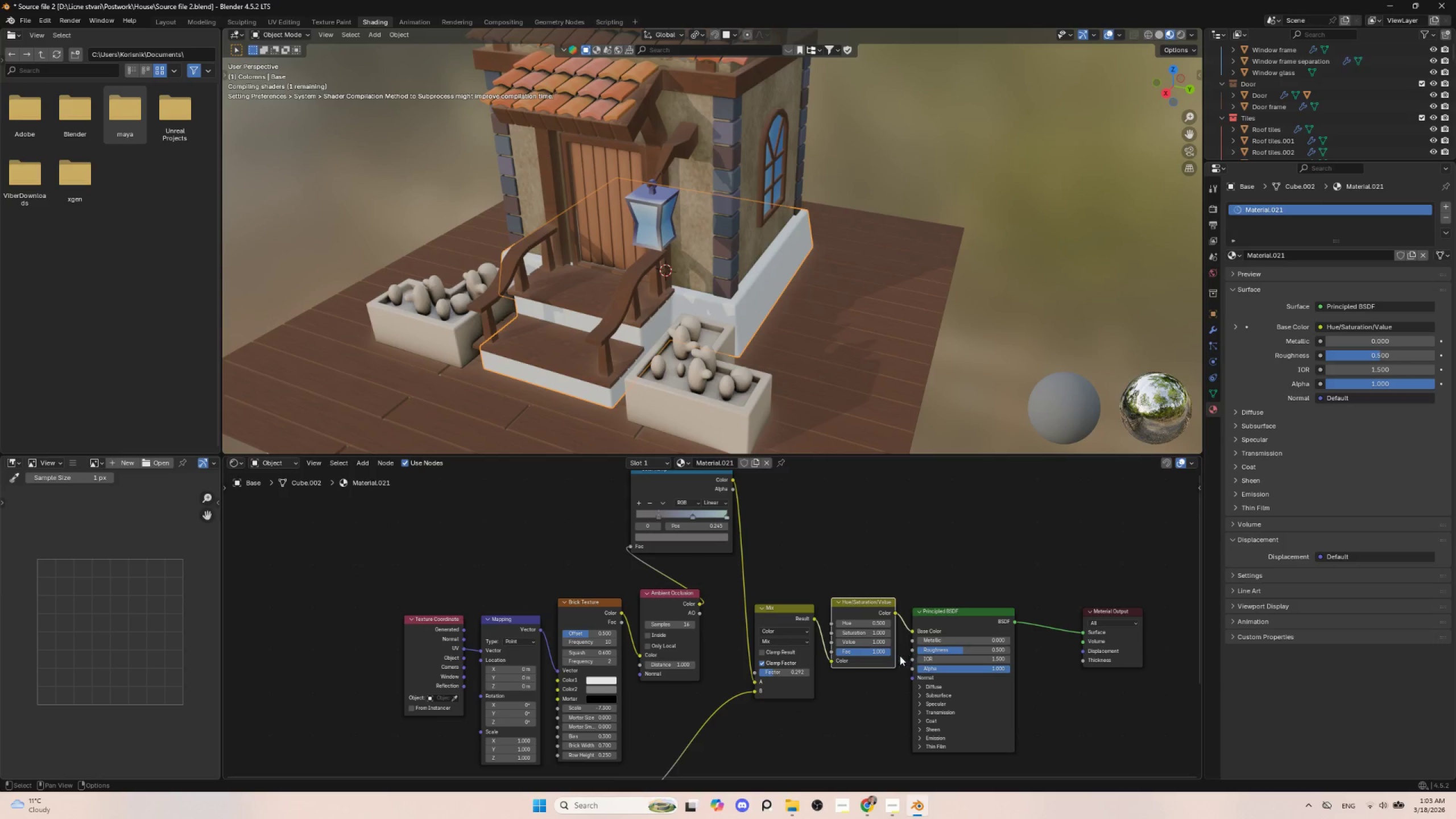 
mouse_move([864, 624])
 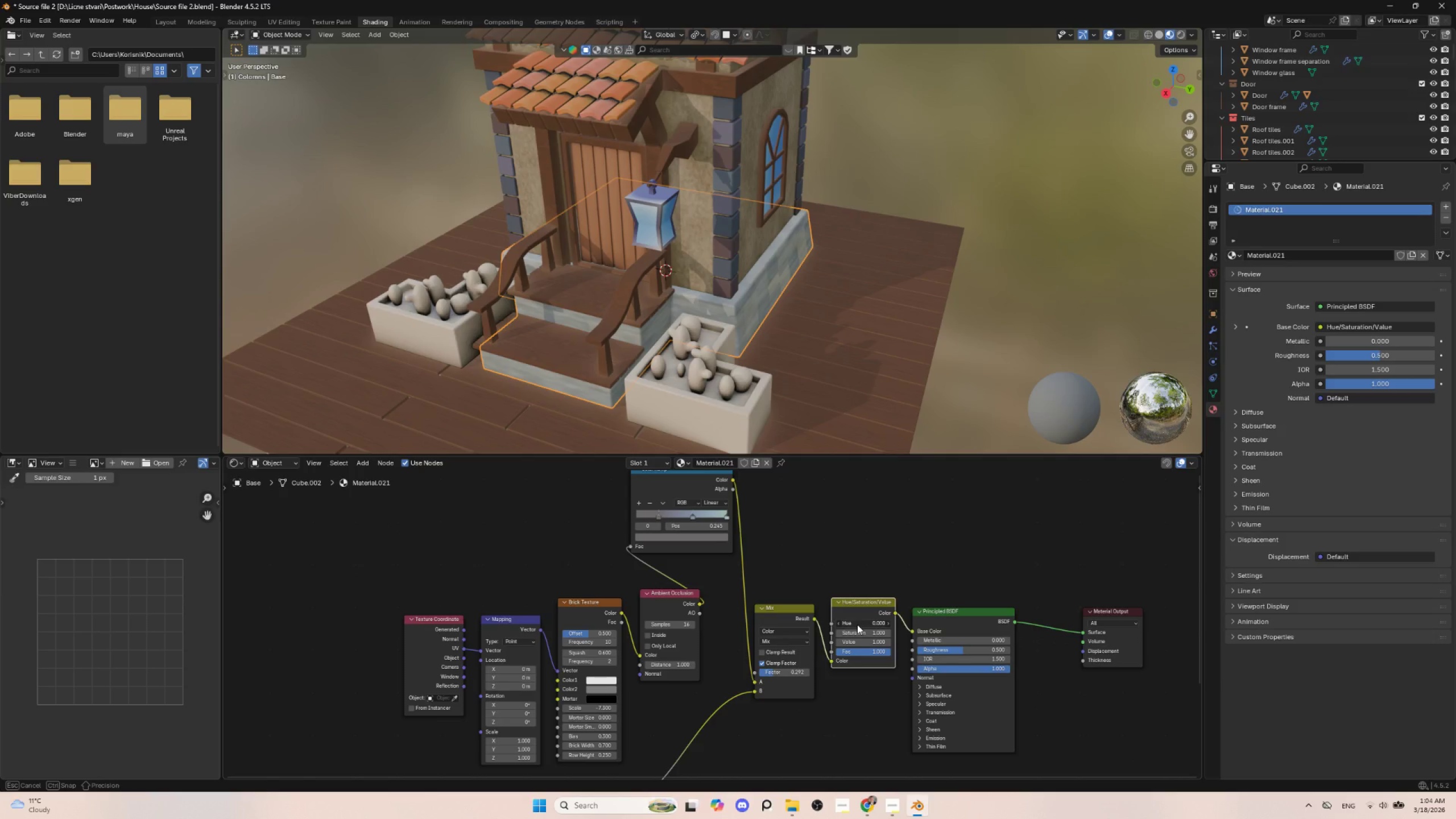 
key(Control+ControlLeft)
 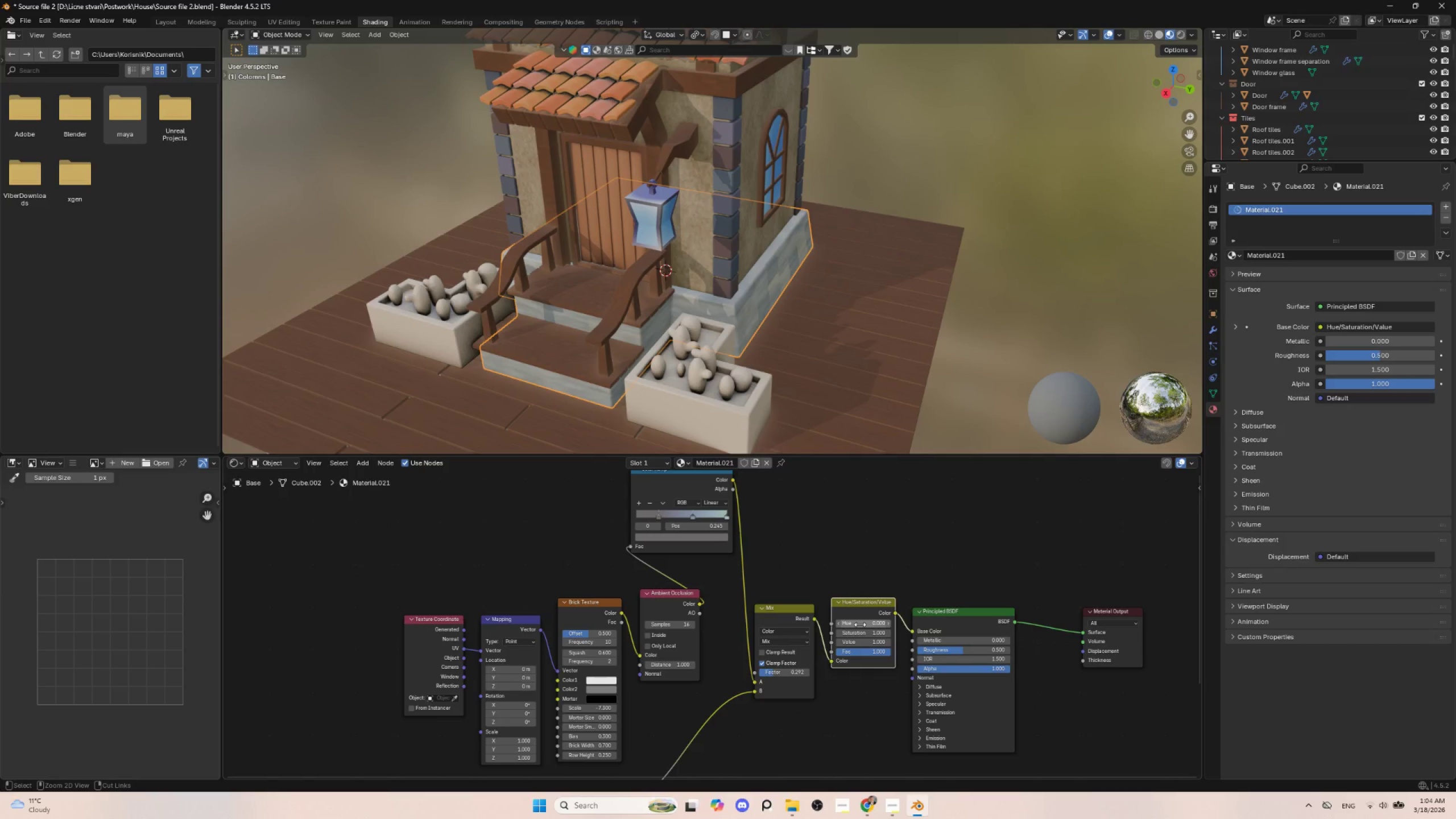 
key(Control+Z)
 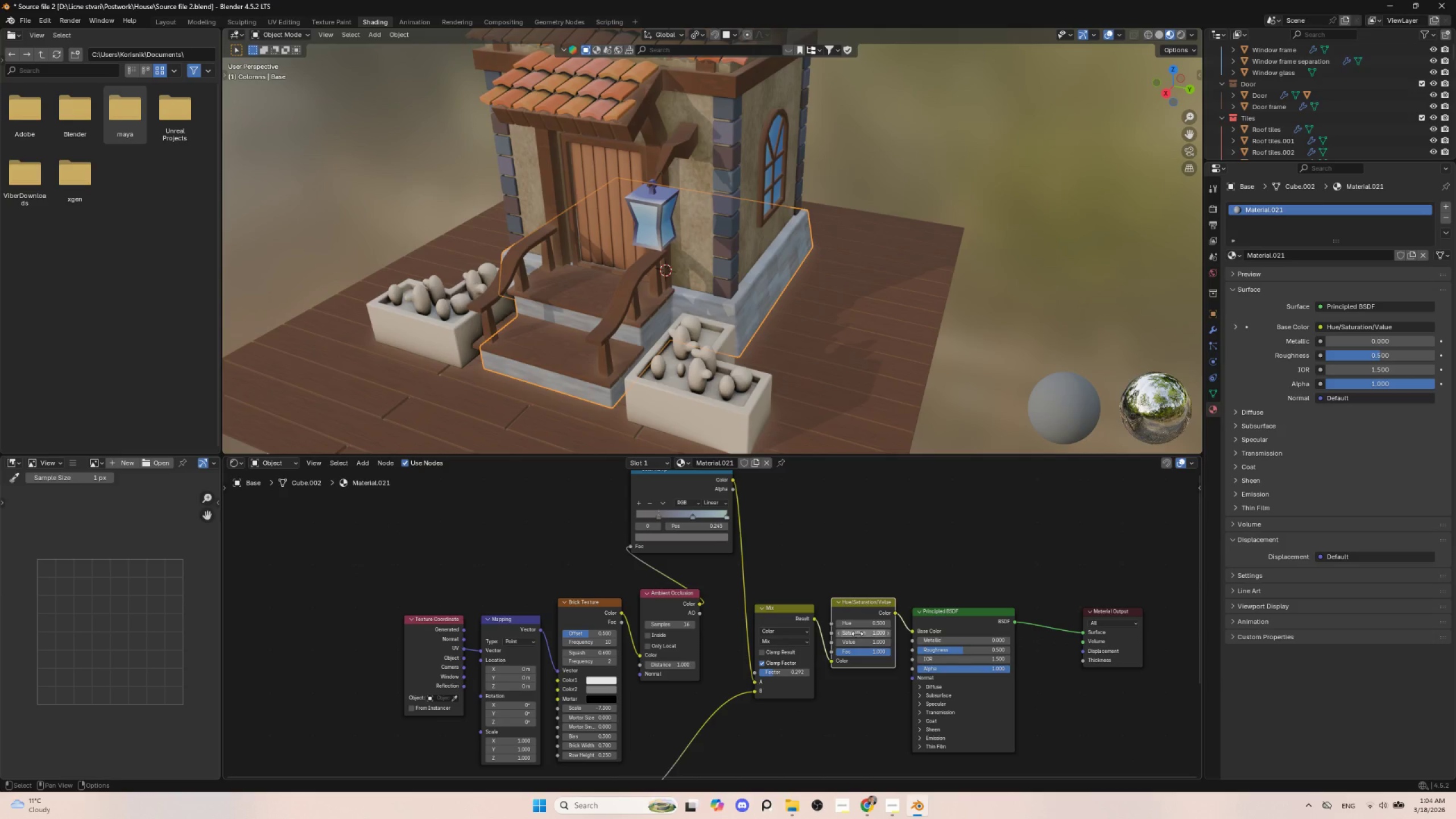 
left_click_drag(start_coordinate=[857, 634], to_coordinate=[845, 633])
 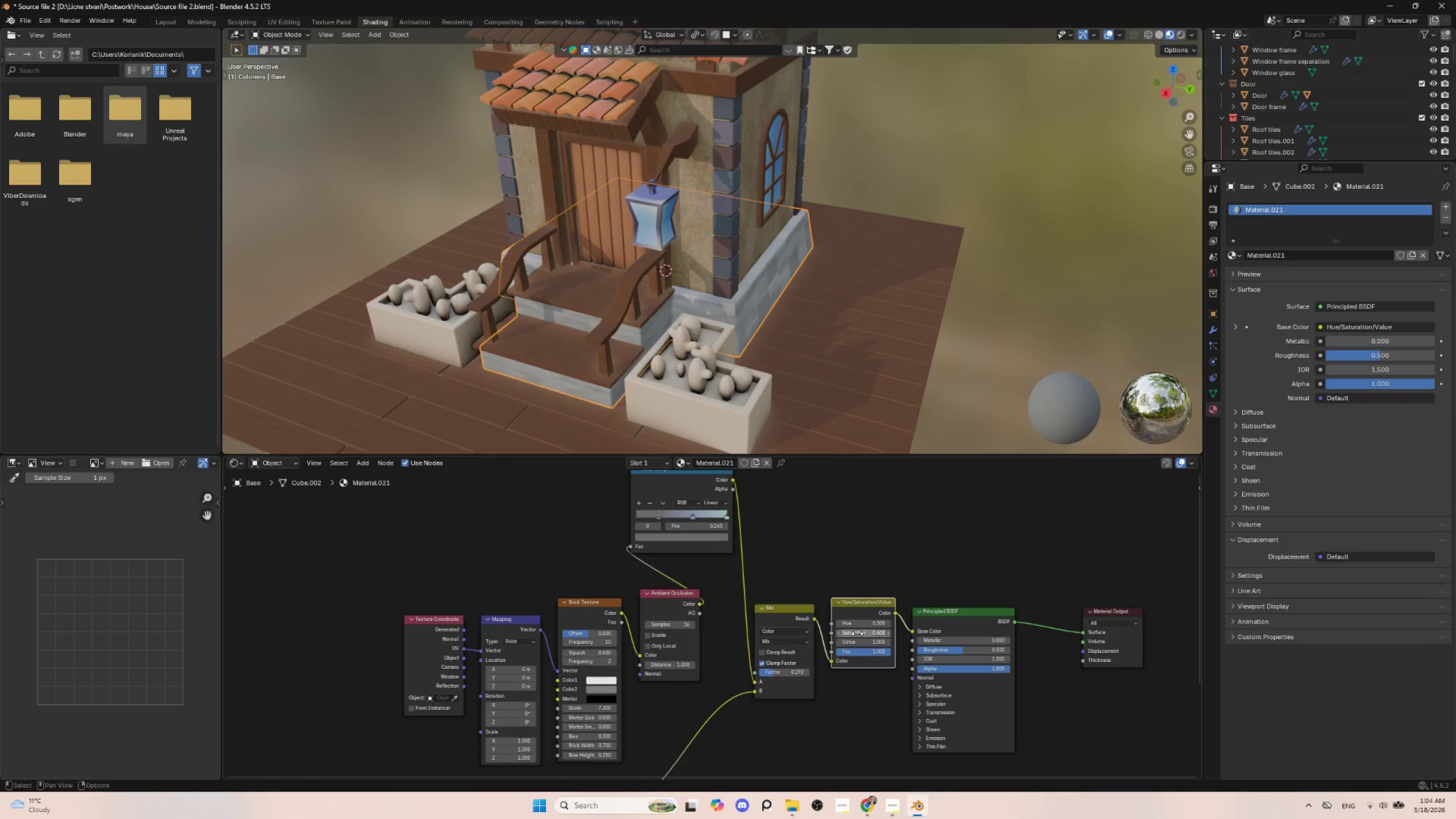 
key(Control+ControlLeft)
 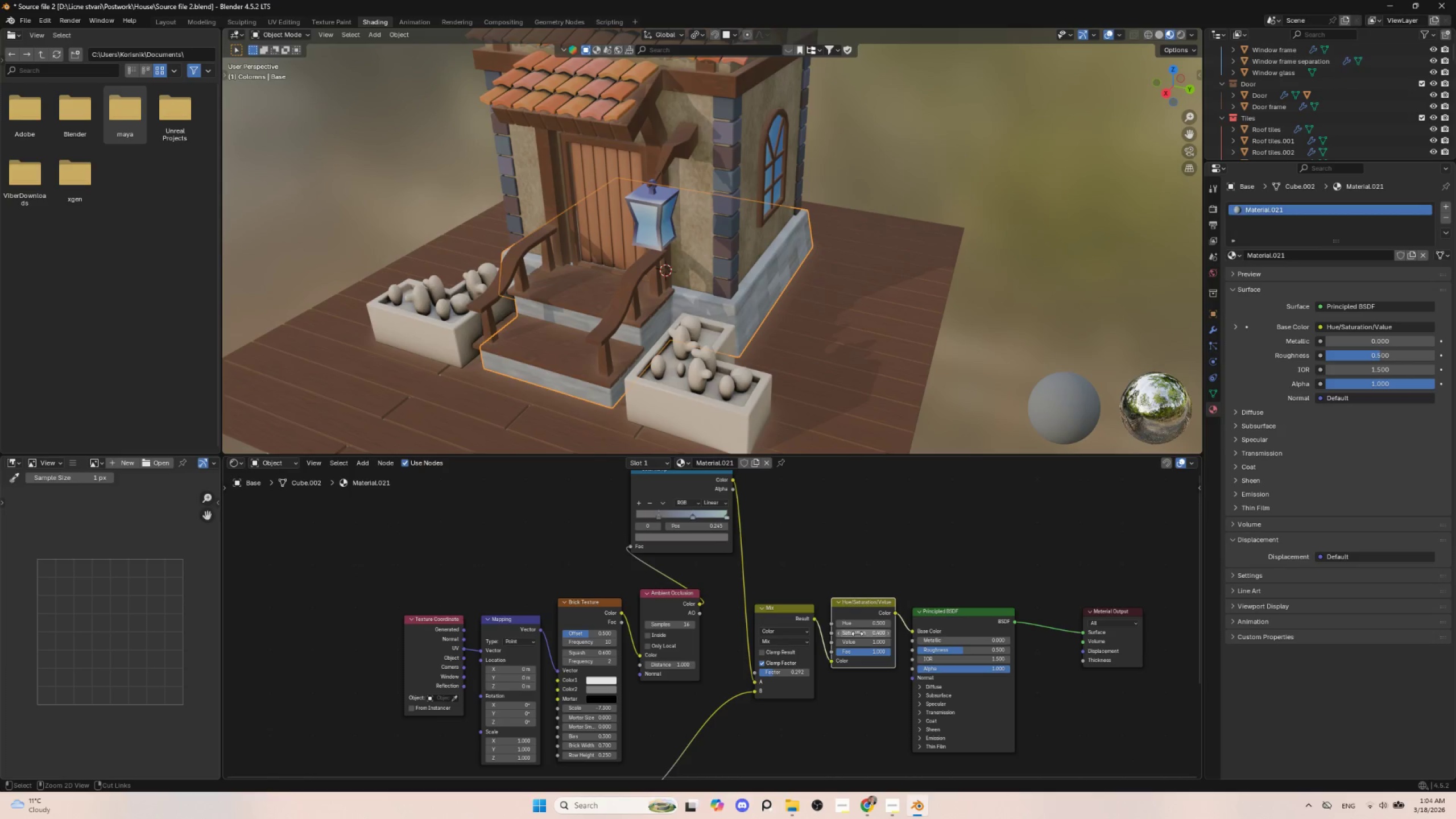 
key(Control+Z)
 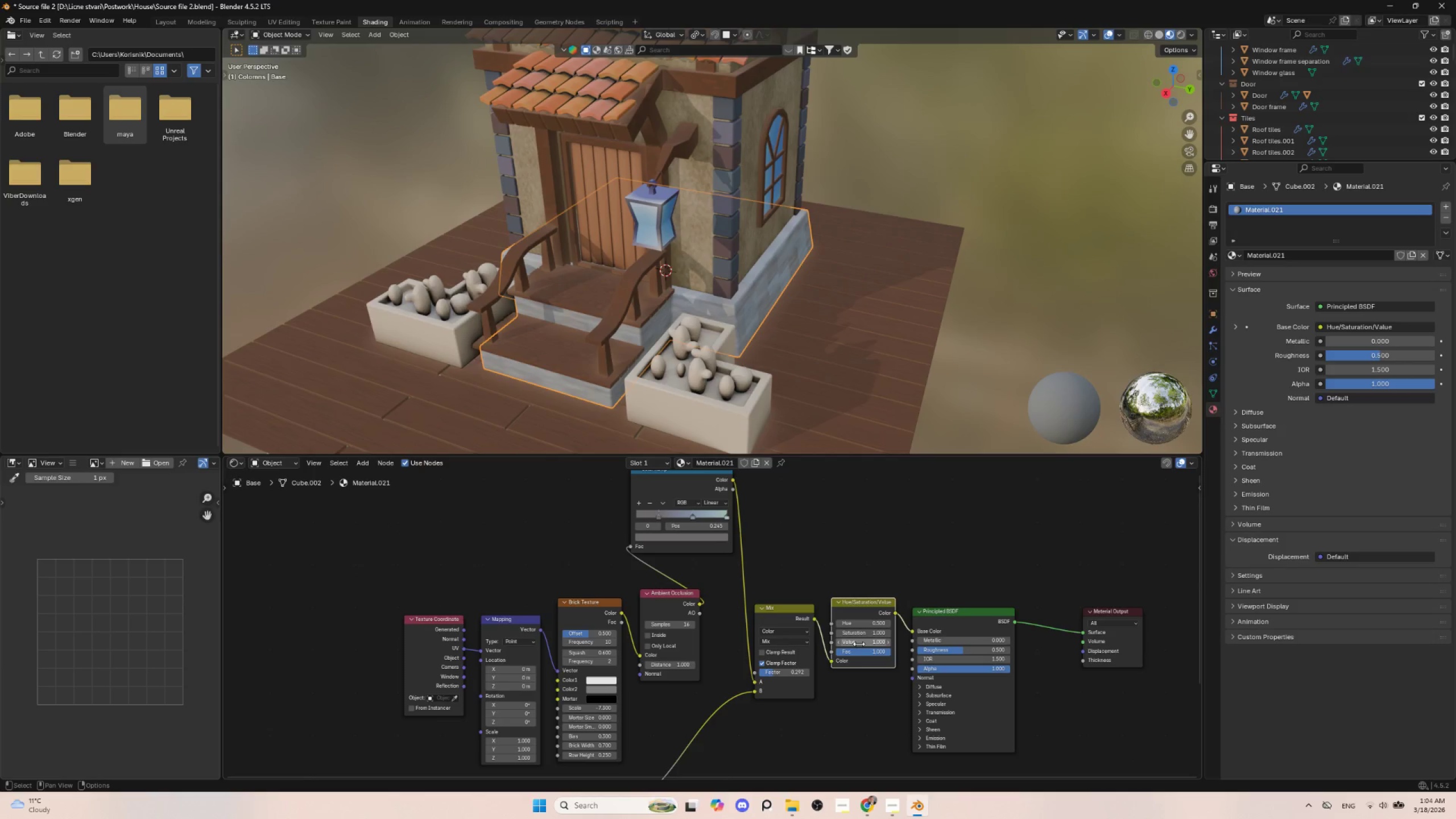 
left_click_drag(start_coordinate=[859, 643], to_coordinate=[848, 640])
 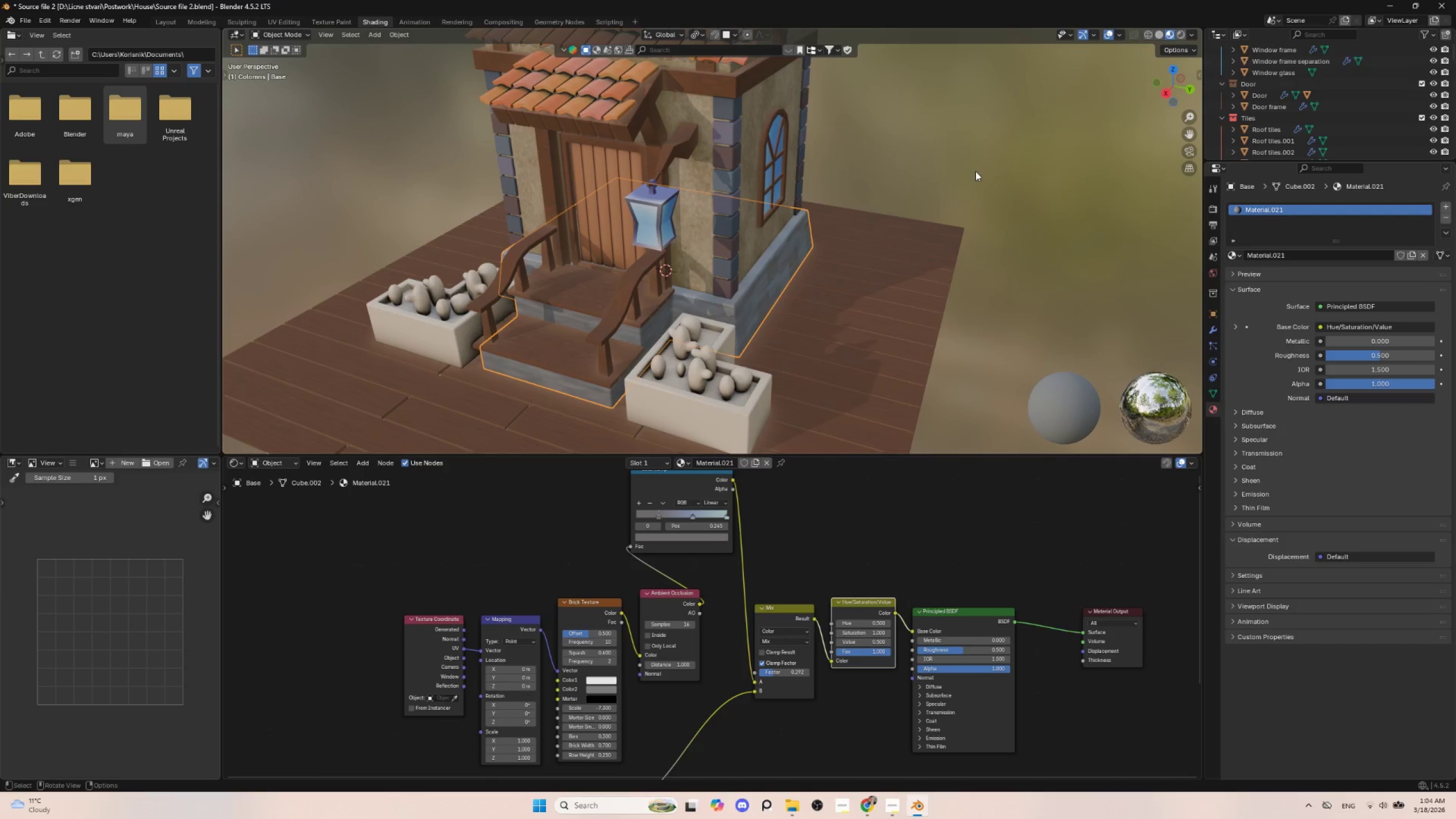 
left_click([977, 168])
 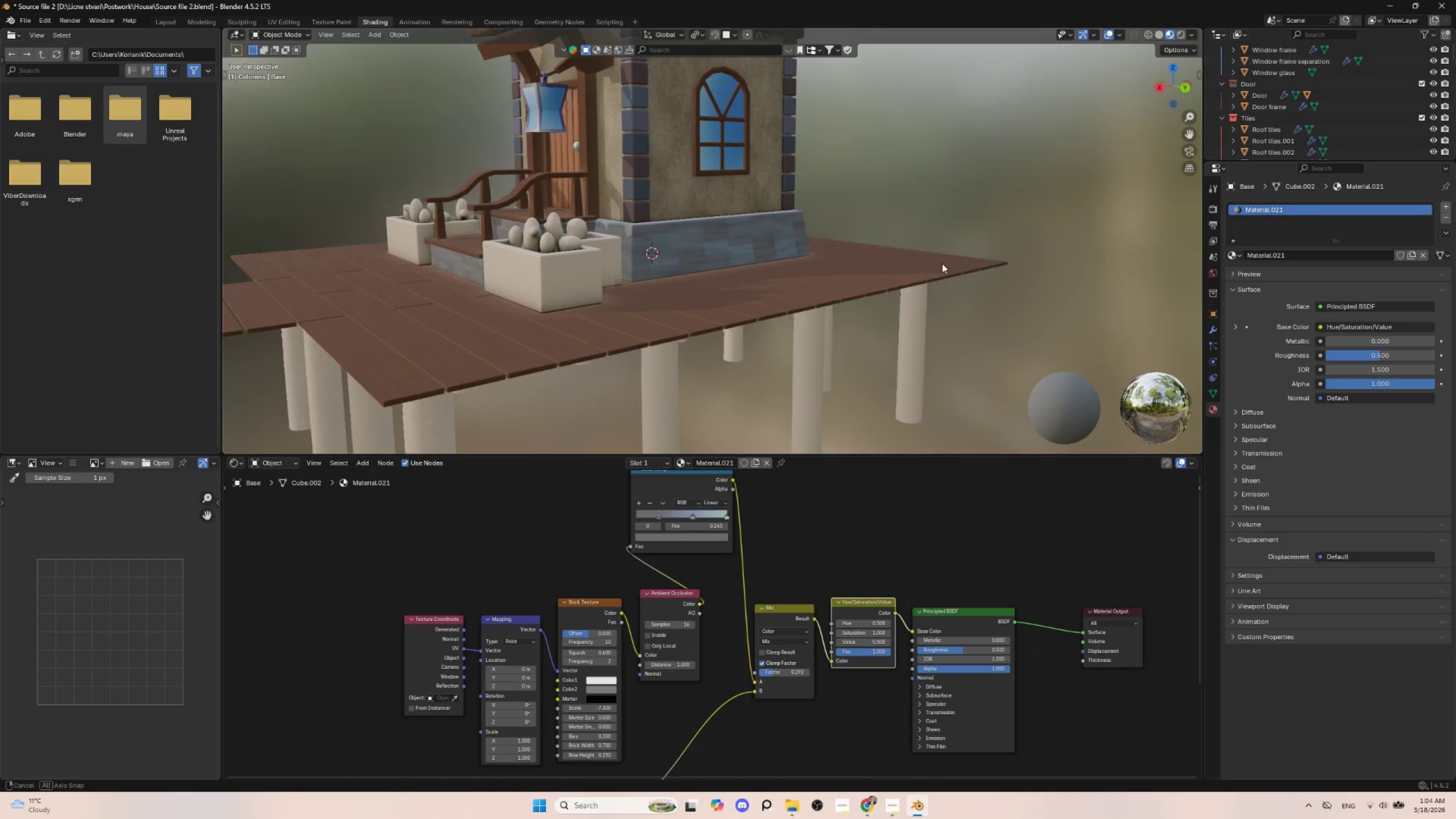 
scroll: coordinate [939, 296], scroll_direction: down, amount: 4.0
 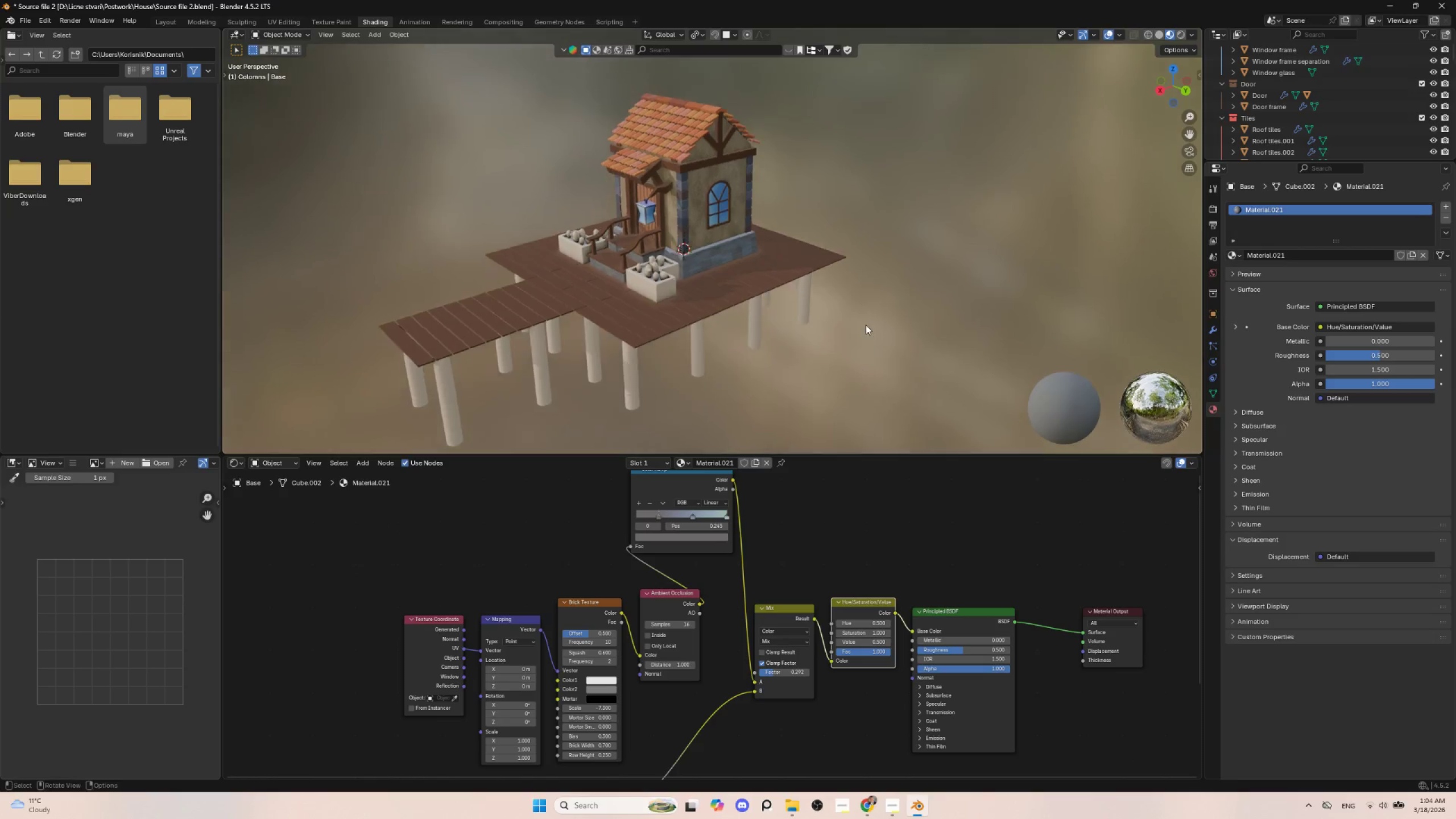 
scroll: coordinate [871, 354], scroll_direction: up, amount: 2.0
 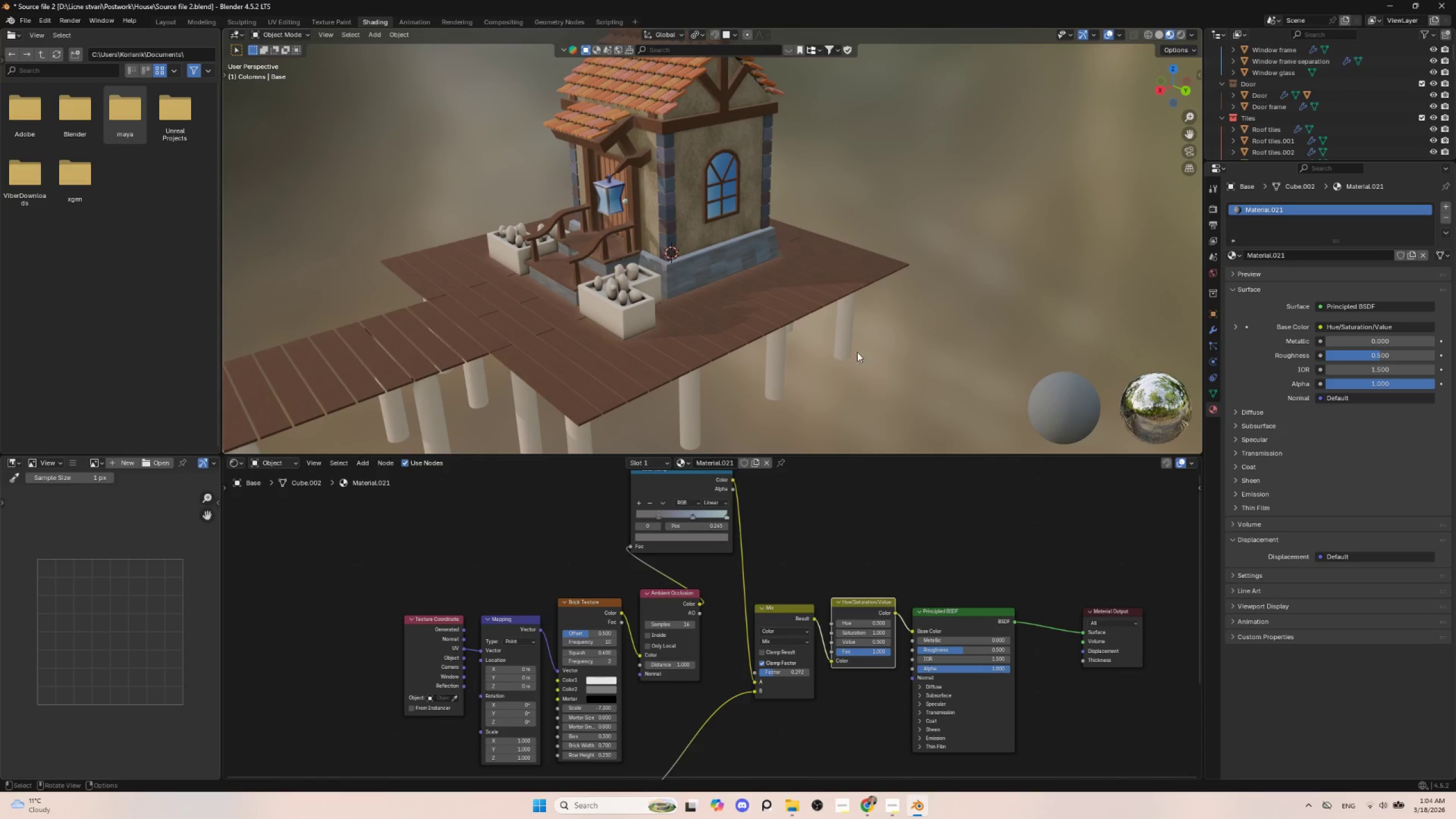 
hold_key(key=ShiftLeft, duration=0.66)
 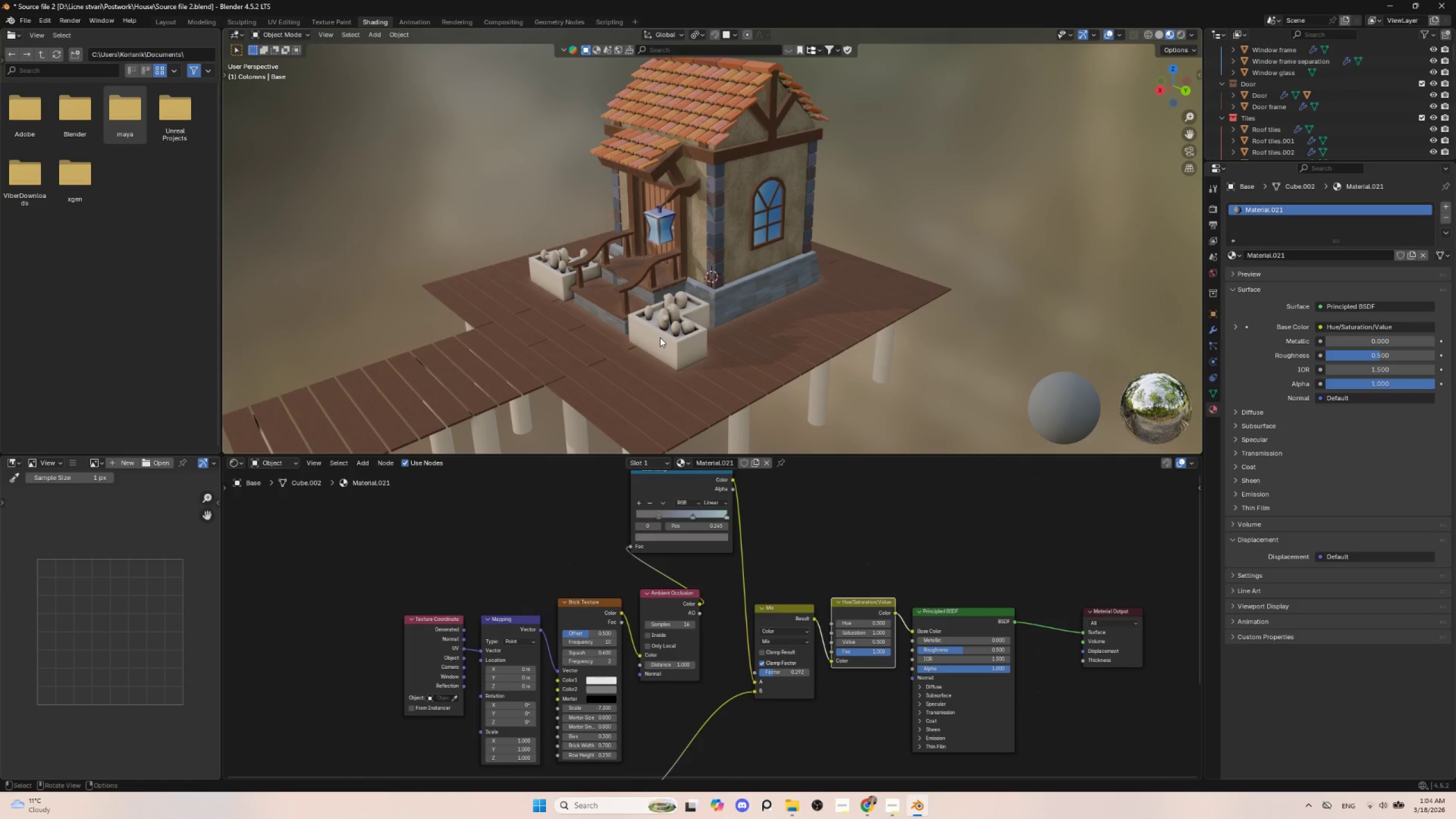 
left_click([660, 337])
 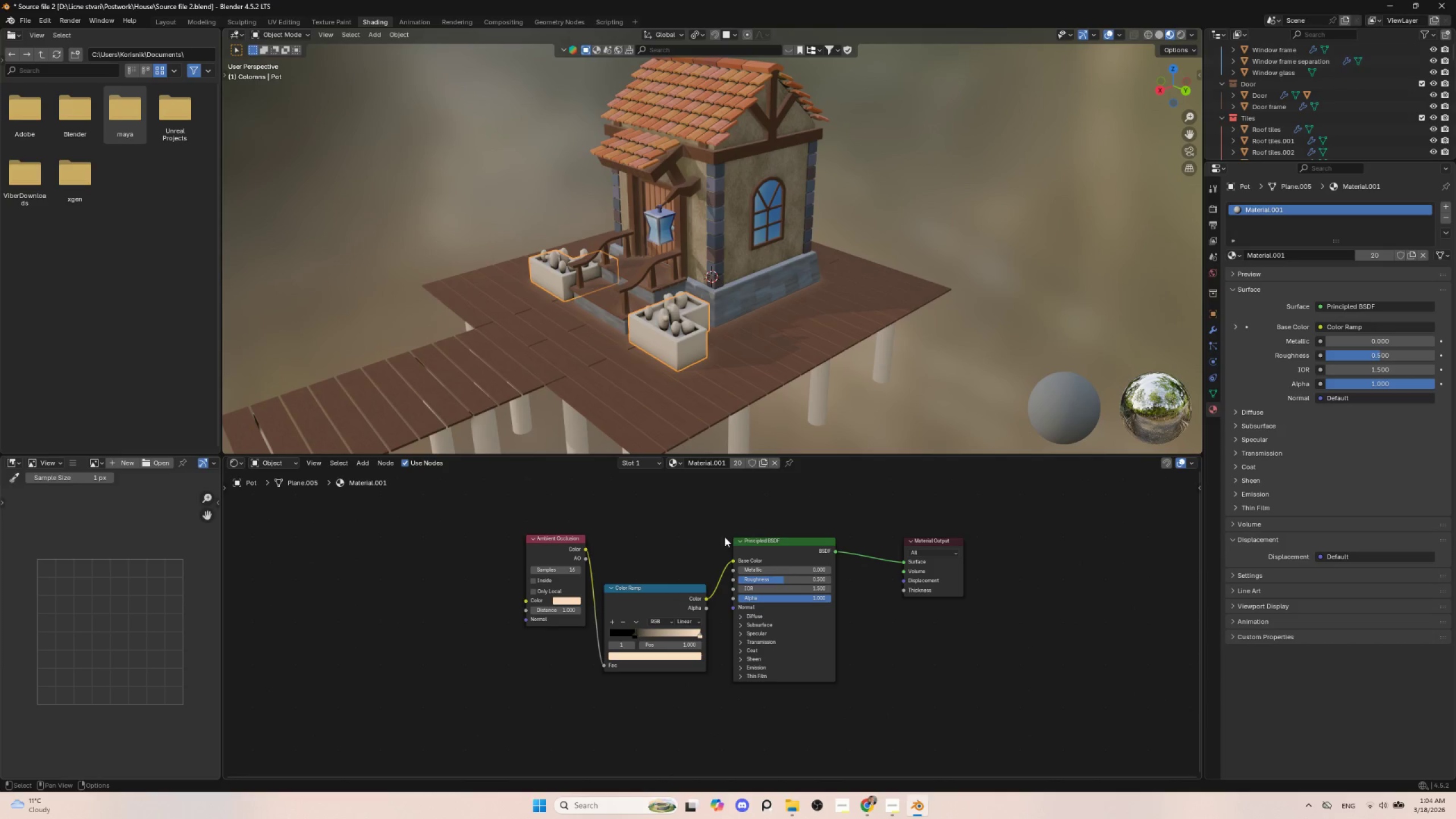 
mouse_move([766, 474])
 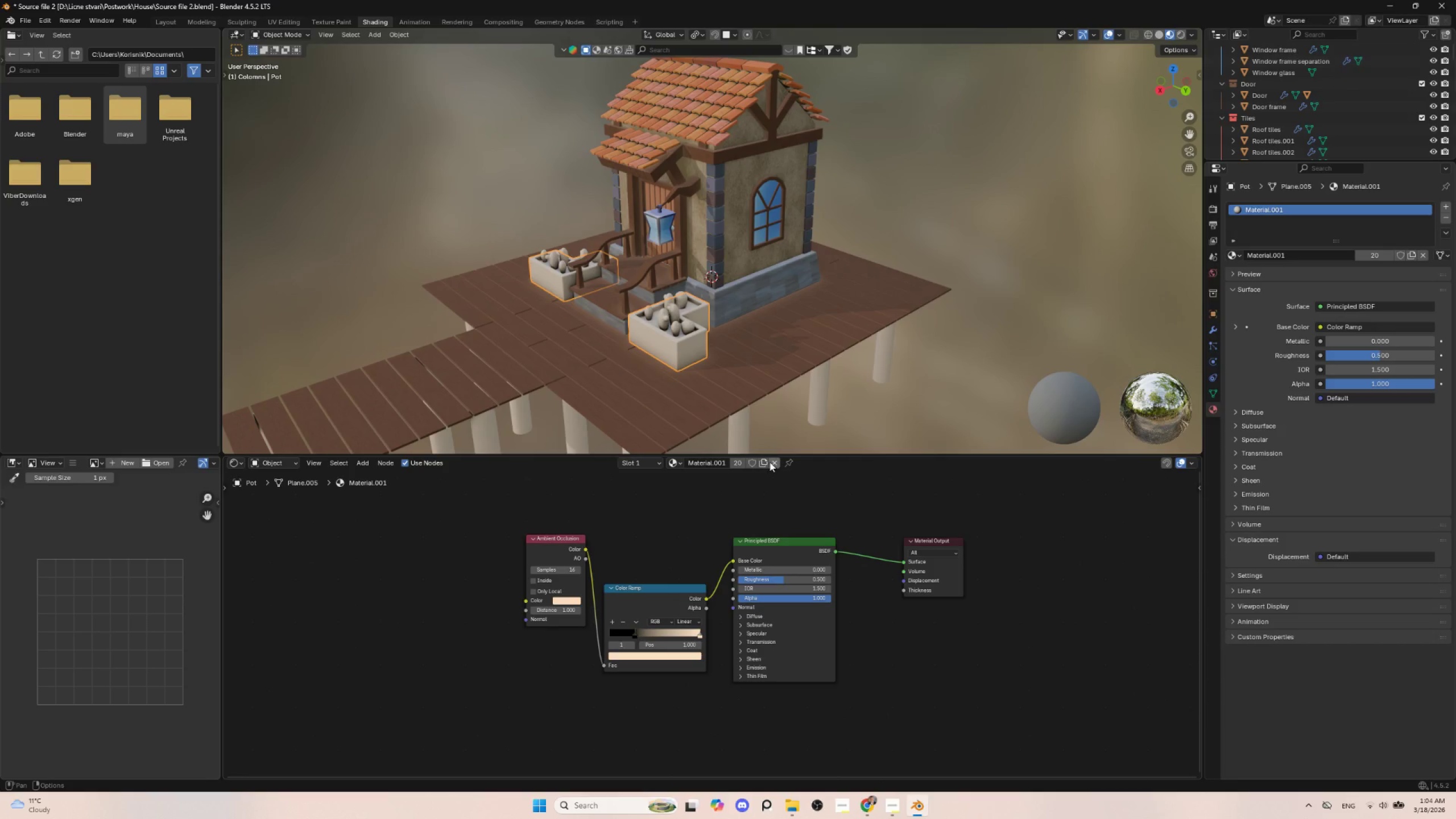 
left_click([766, 462])
 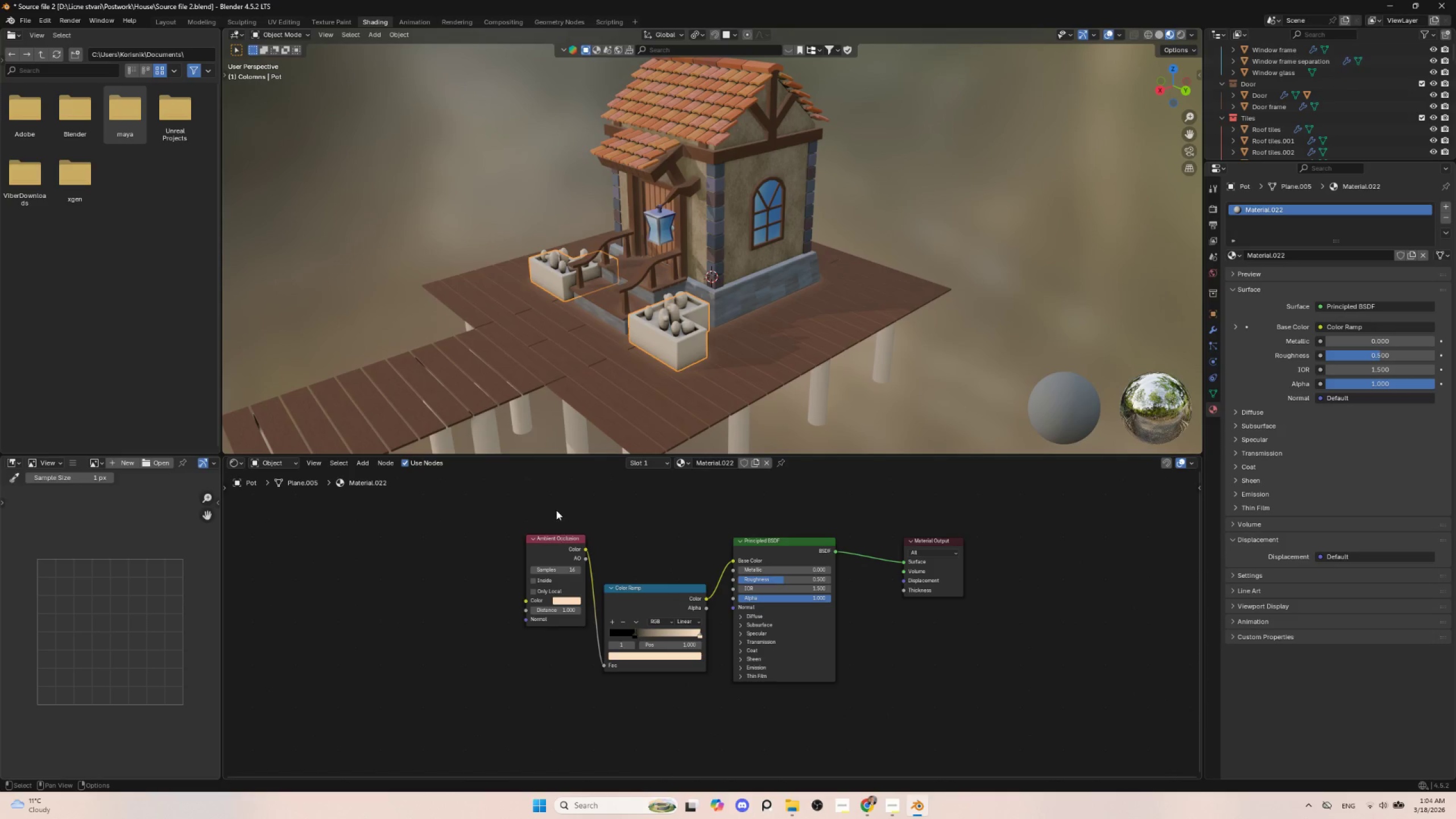 
left_click_drag(start_coordinate=[556, 508], to_coordinate=[651, 619])
 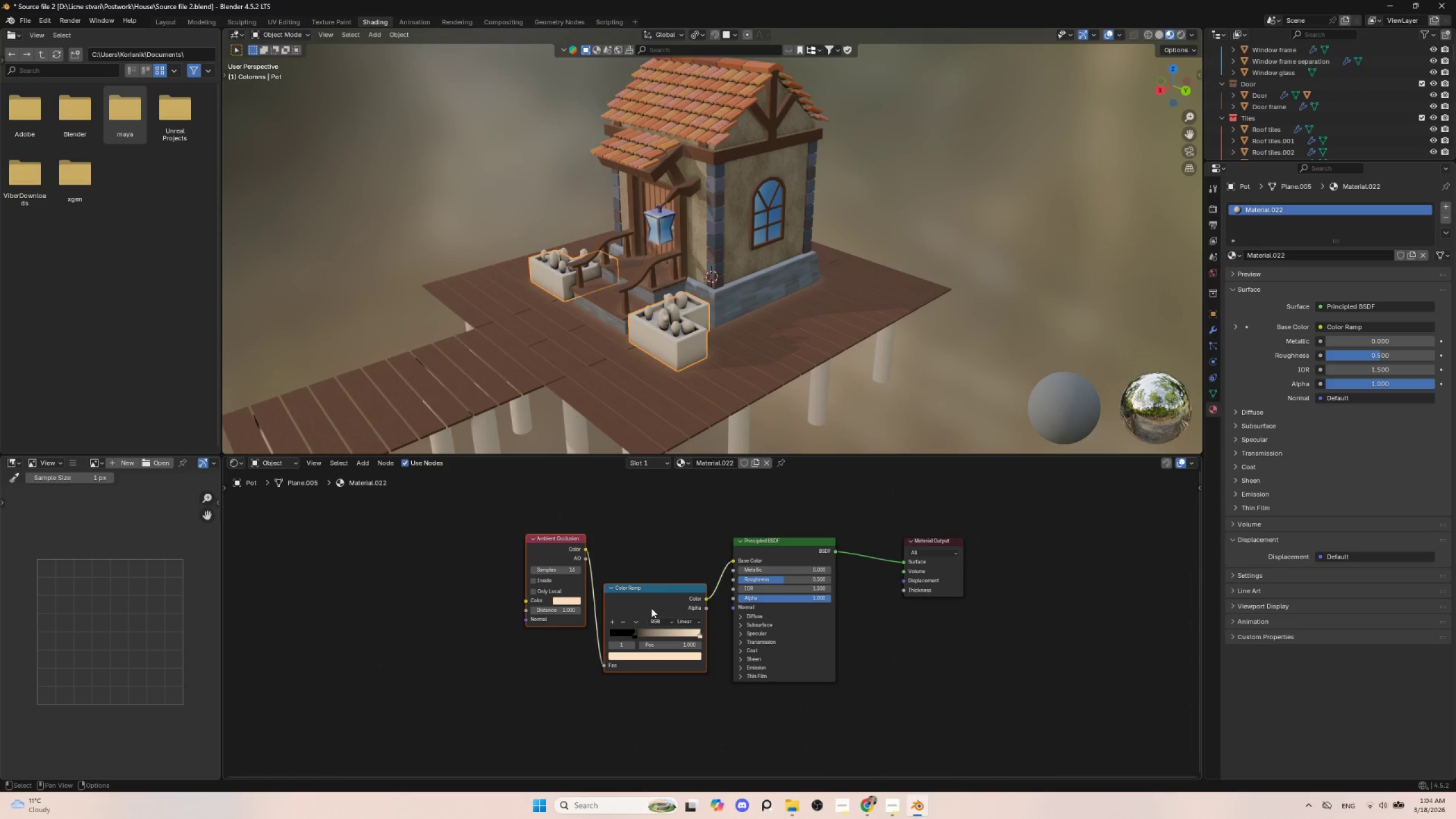 
key(Delete)
 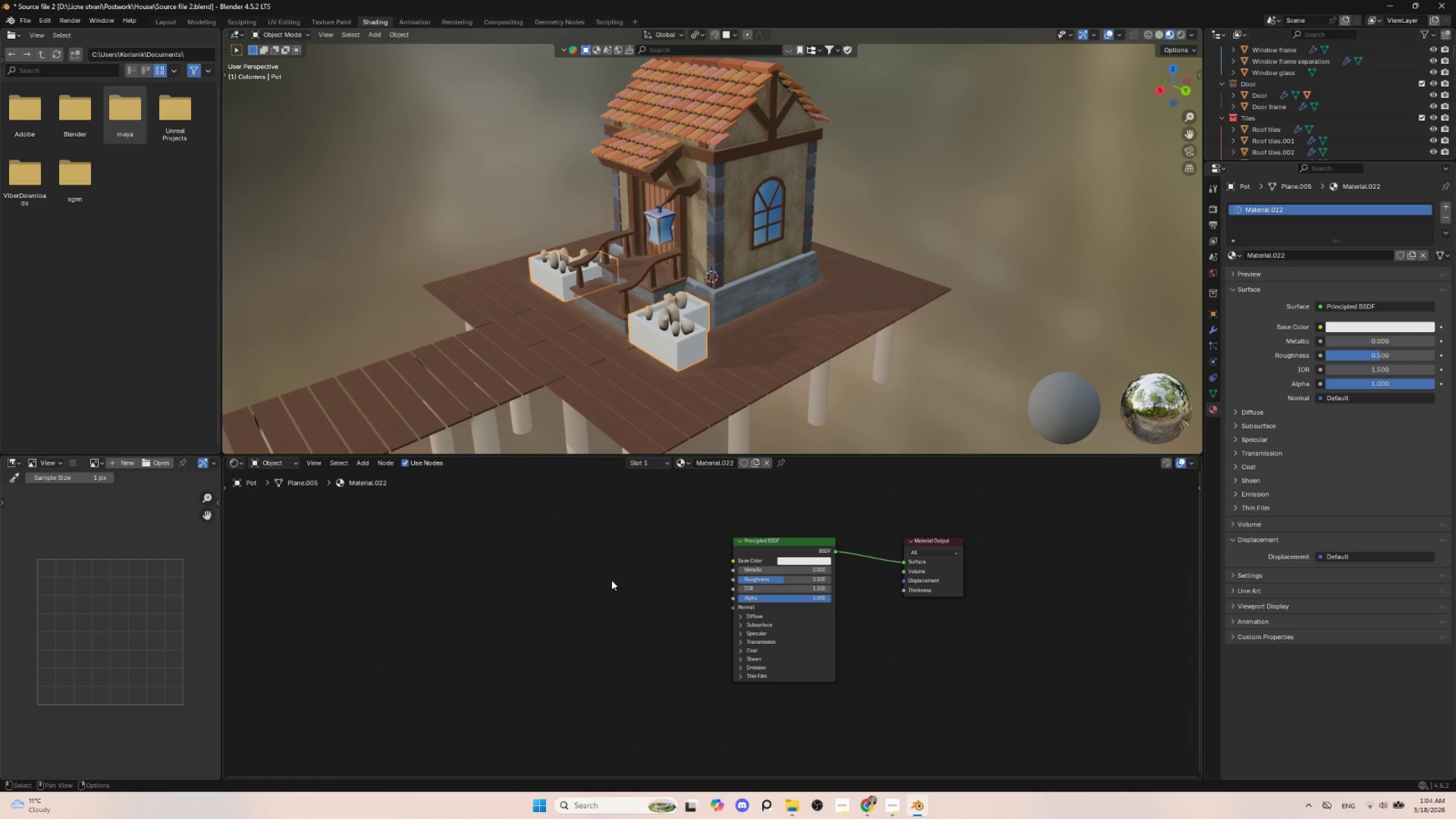 
hold_key(key=ShiftLeft, duration=1.11)
 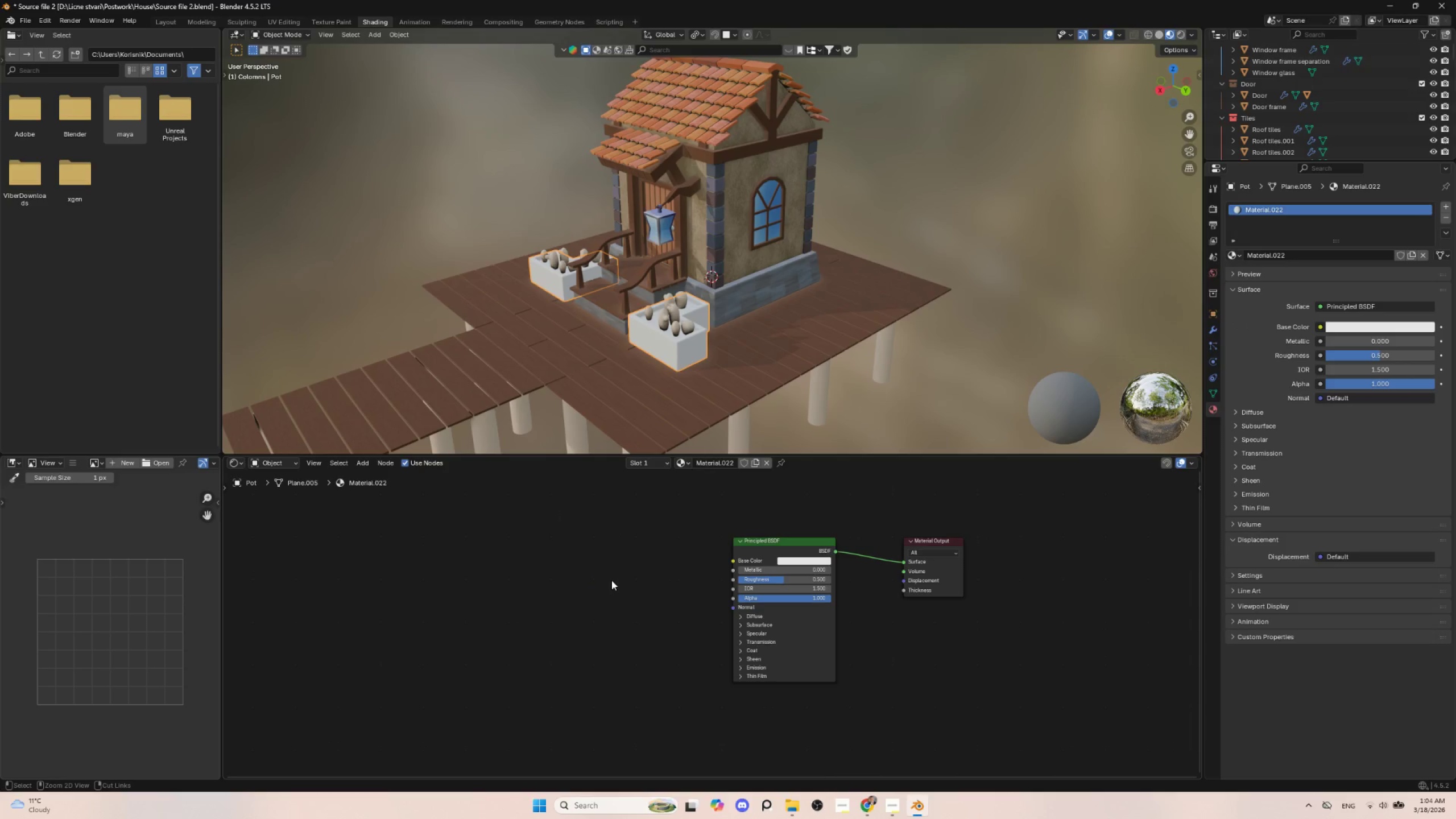 
key(Control+Z)
 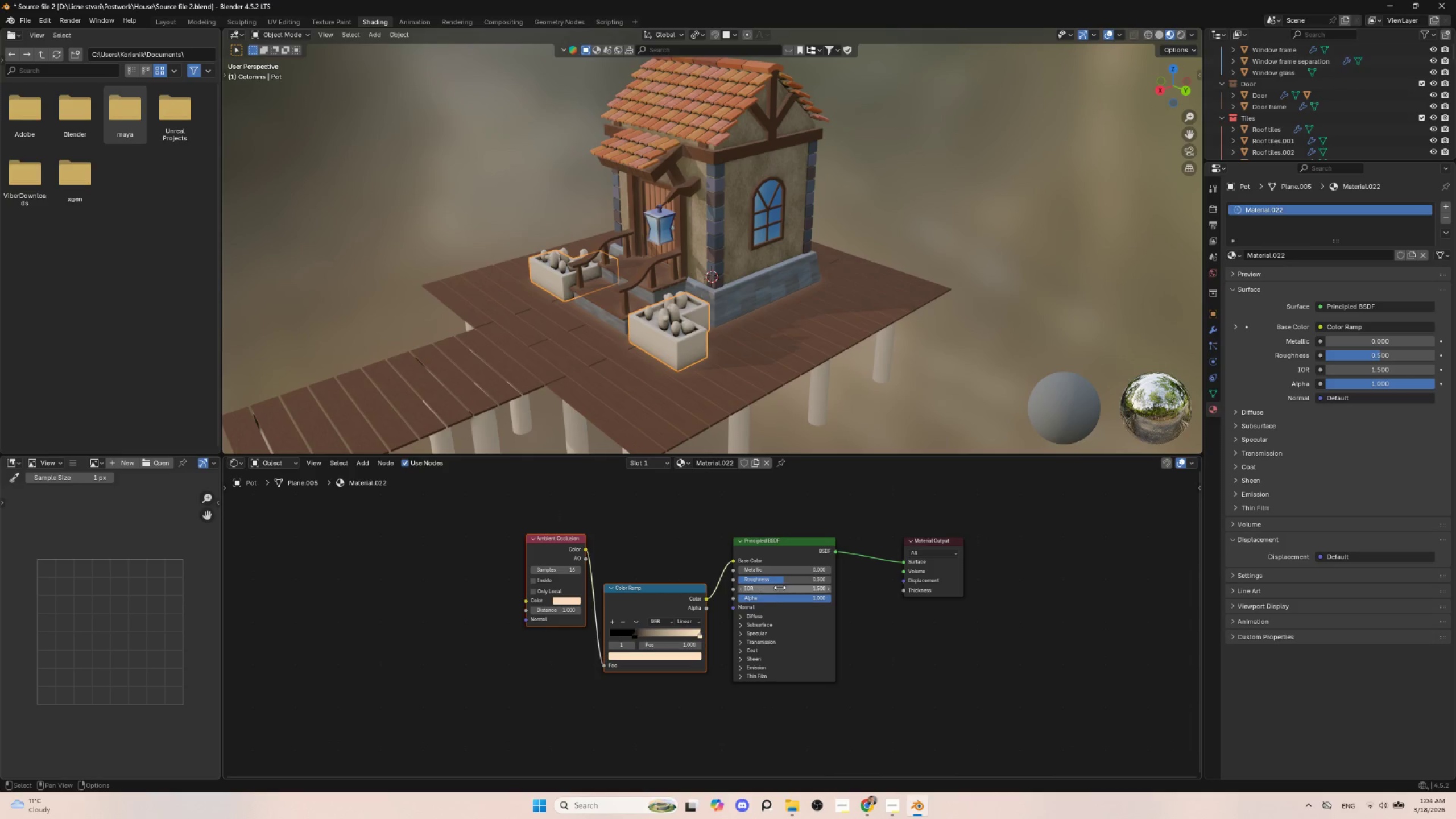 
left_click_drag(start_coordinate=[780, 578], to_coordinate=[924, 587])
 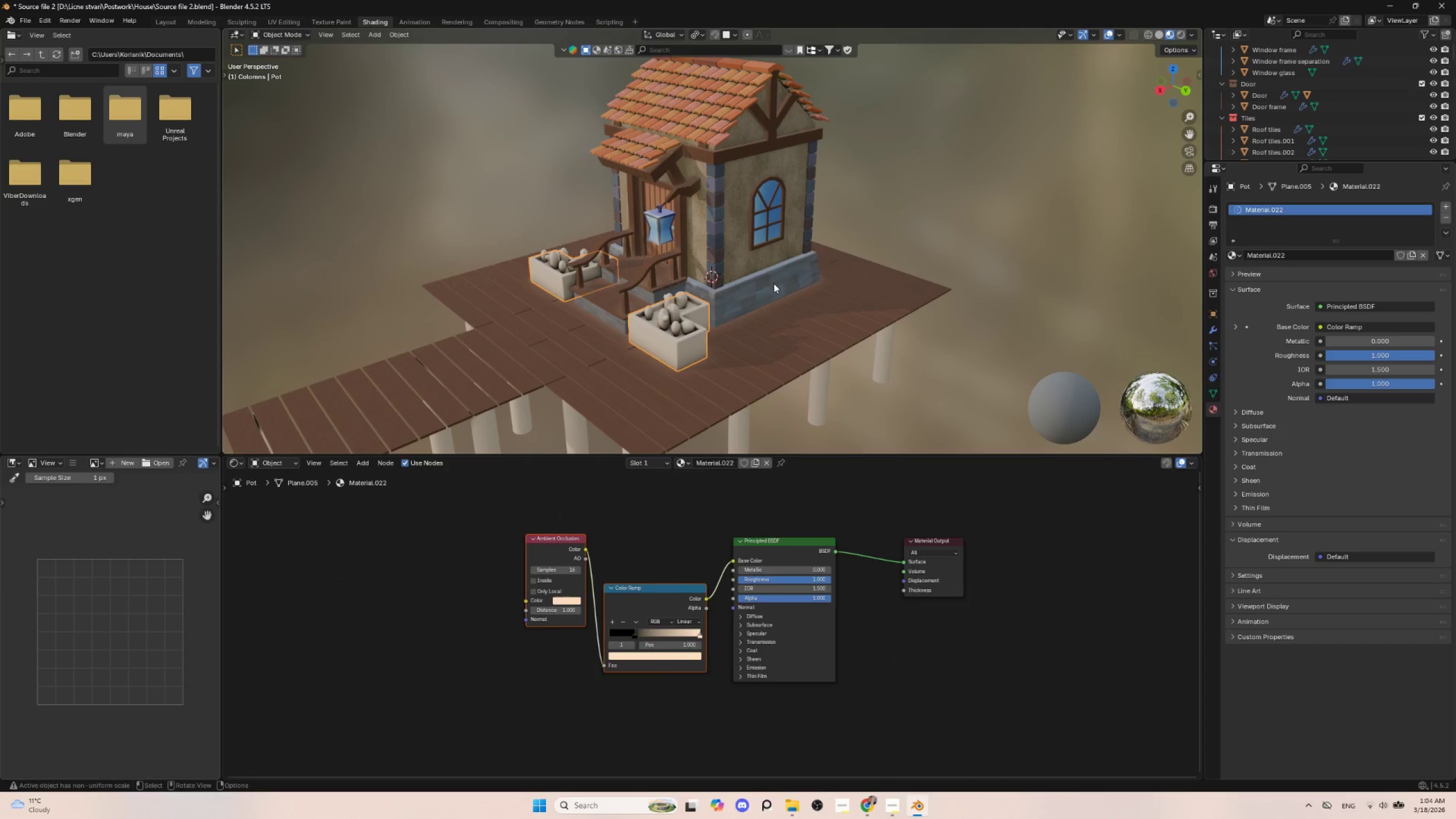 
left_click([774, 284])
 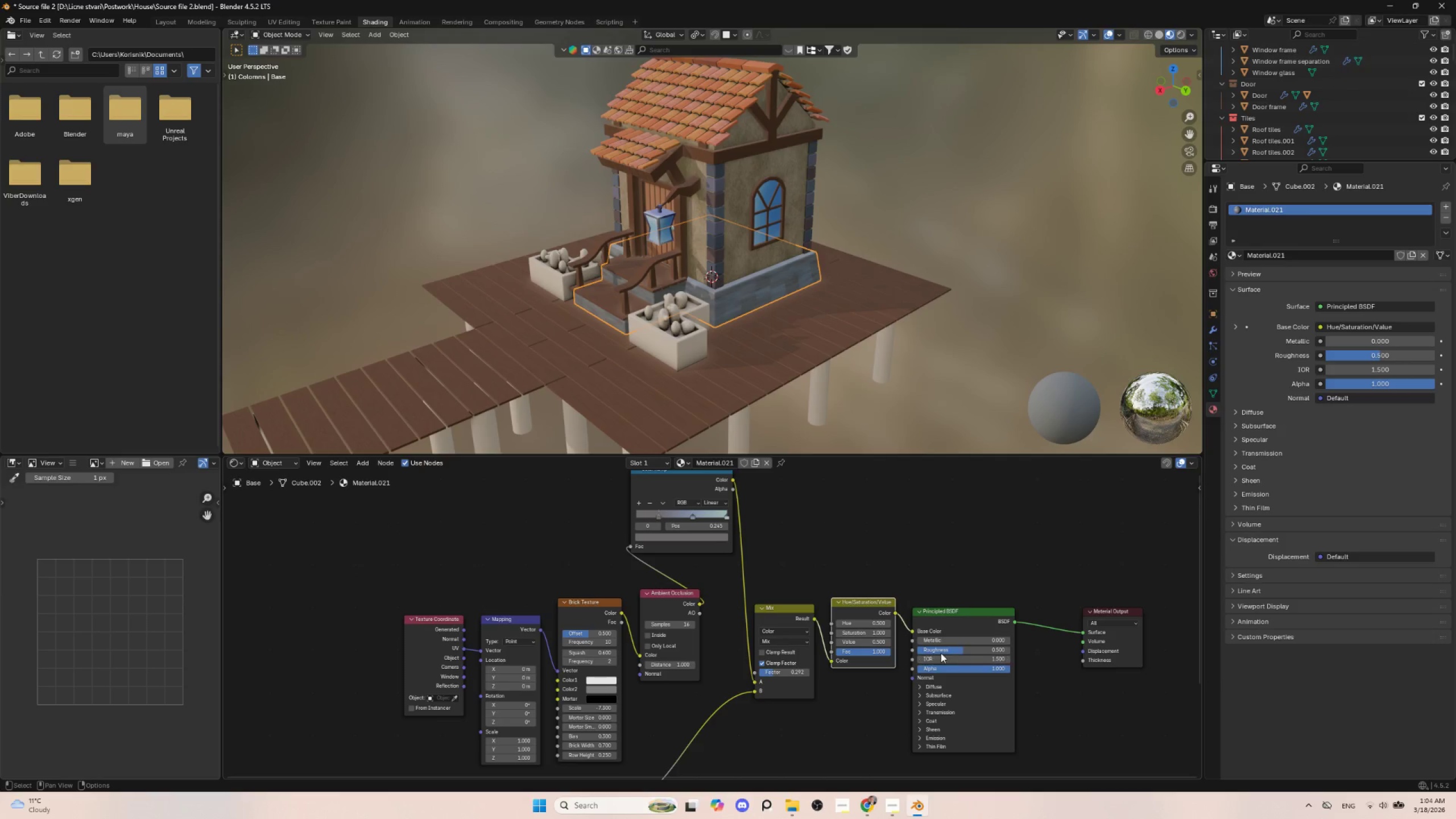 
left_click_drag(start_coordinate=[954, 648], to_coordinate=[1209, 643])
 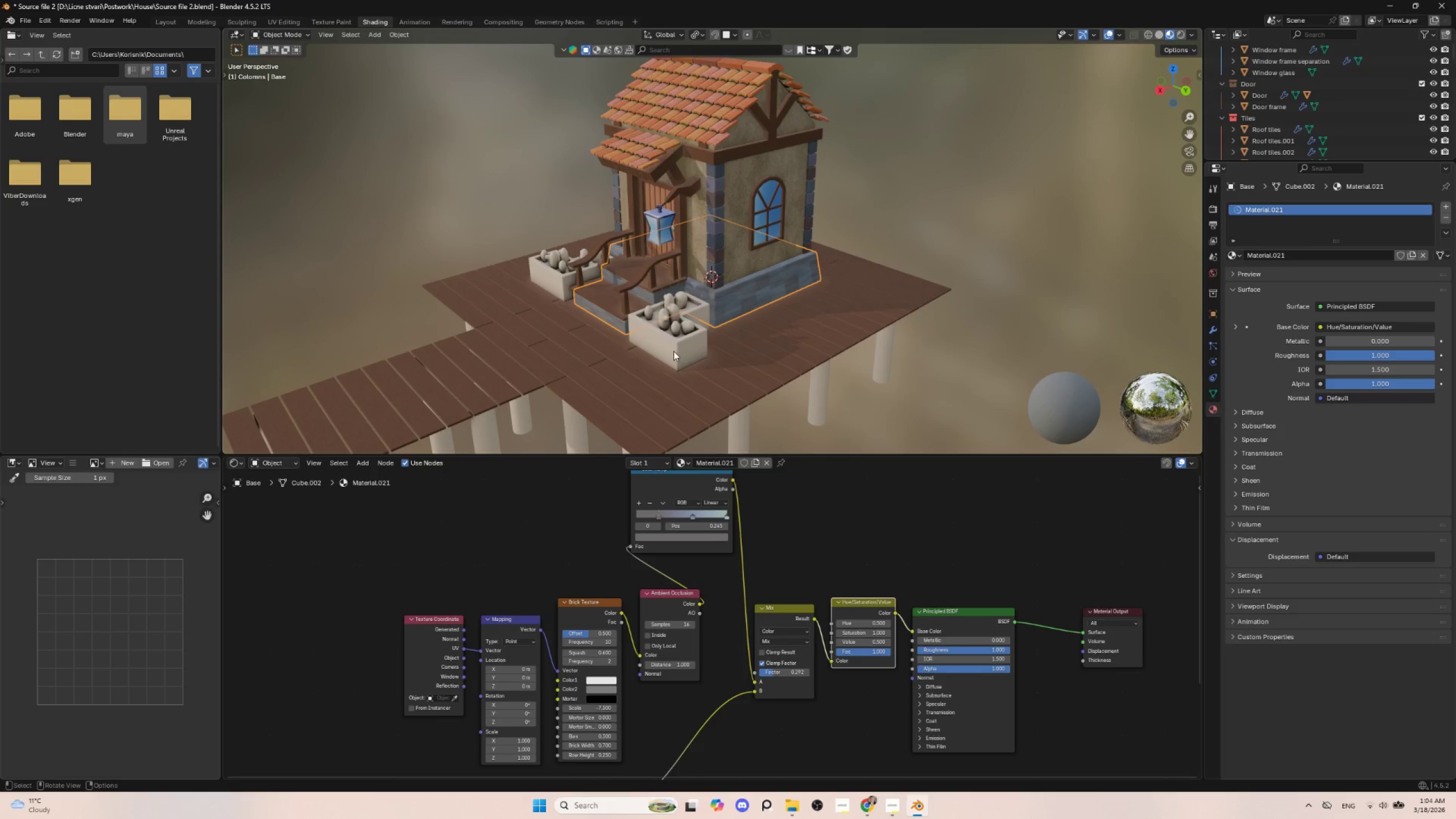 
left_click([673, 351])
 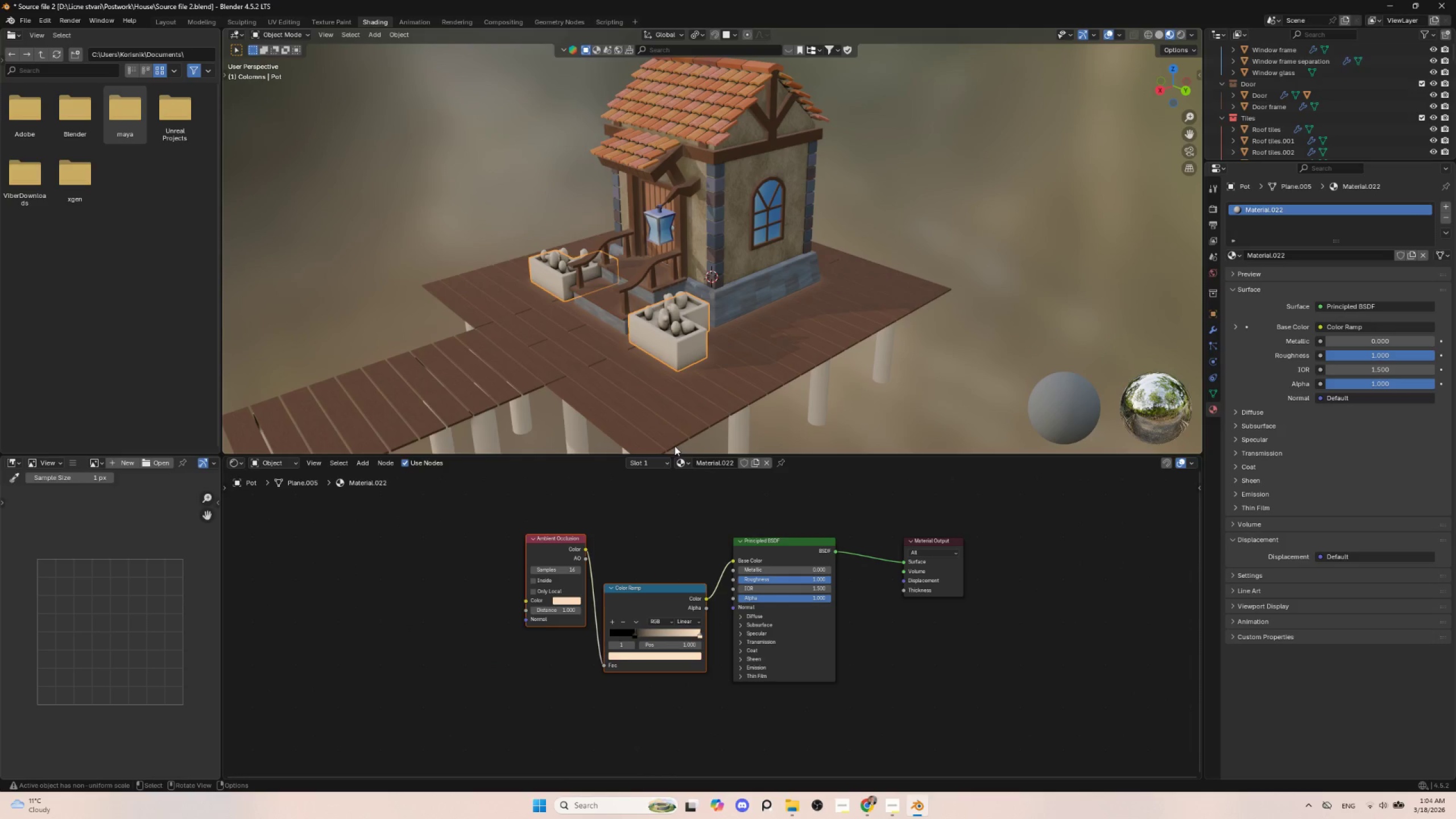 
wait(5.39)
 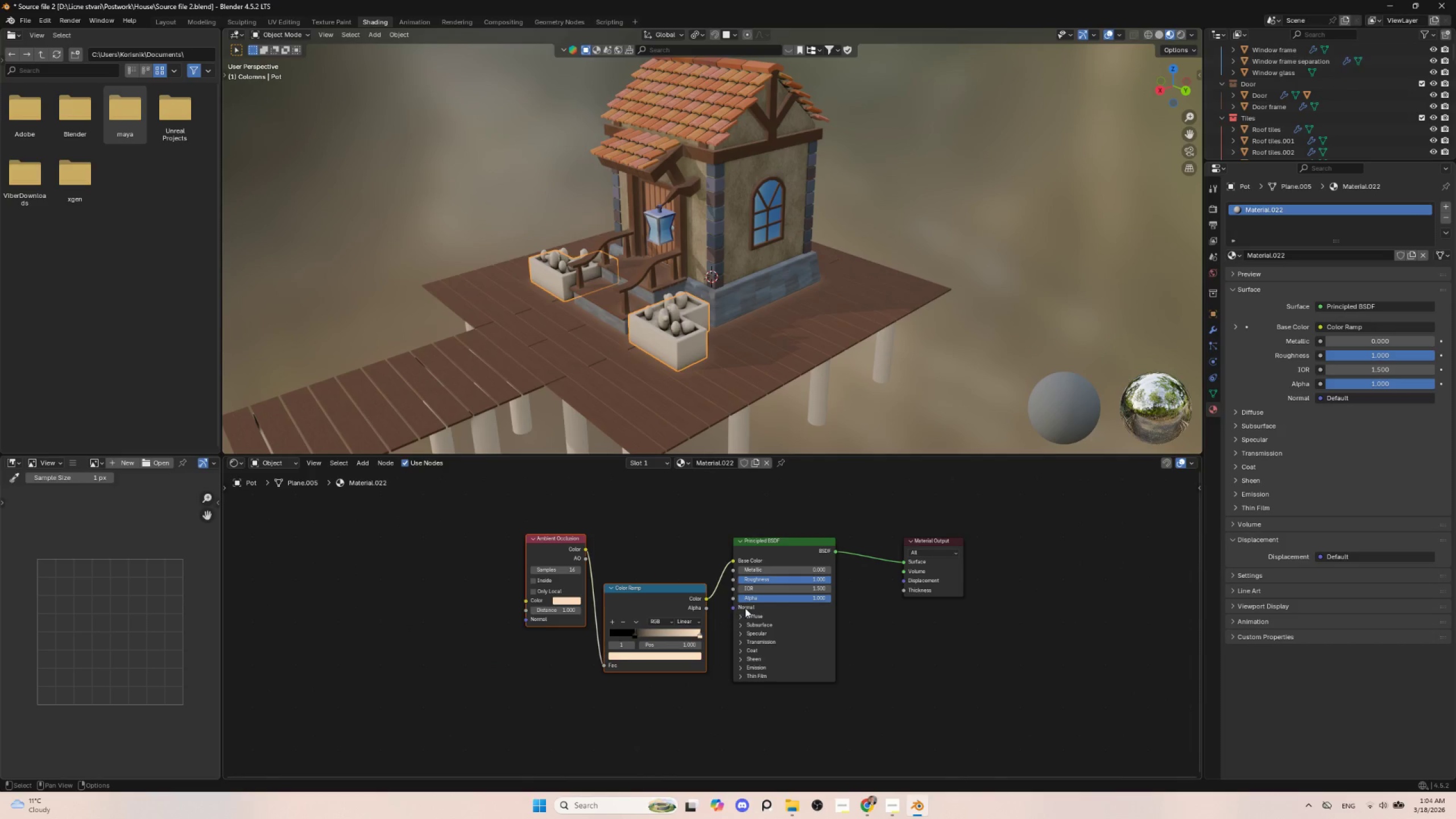 
left_click([636, 398])
 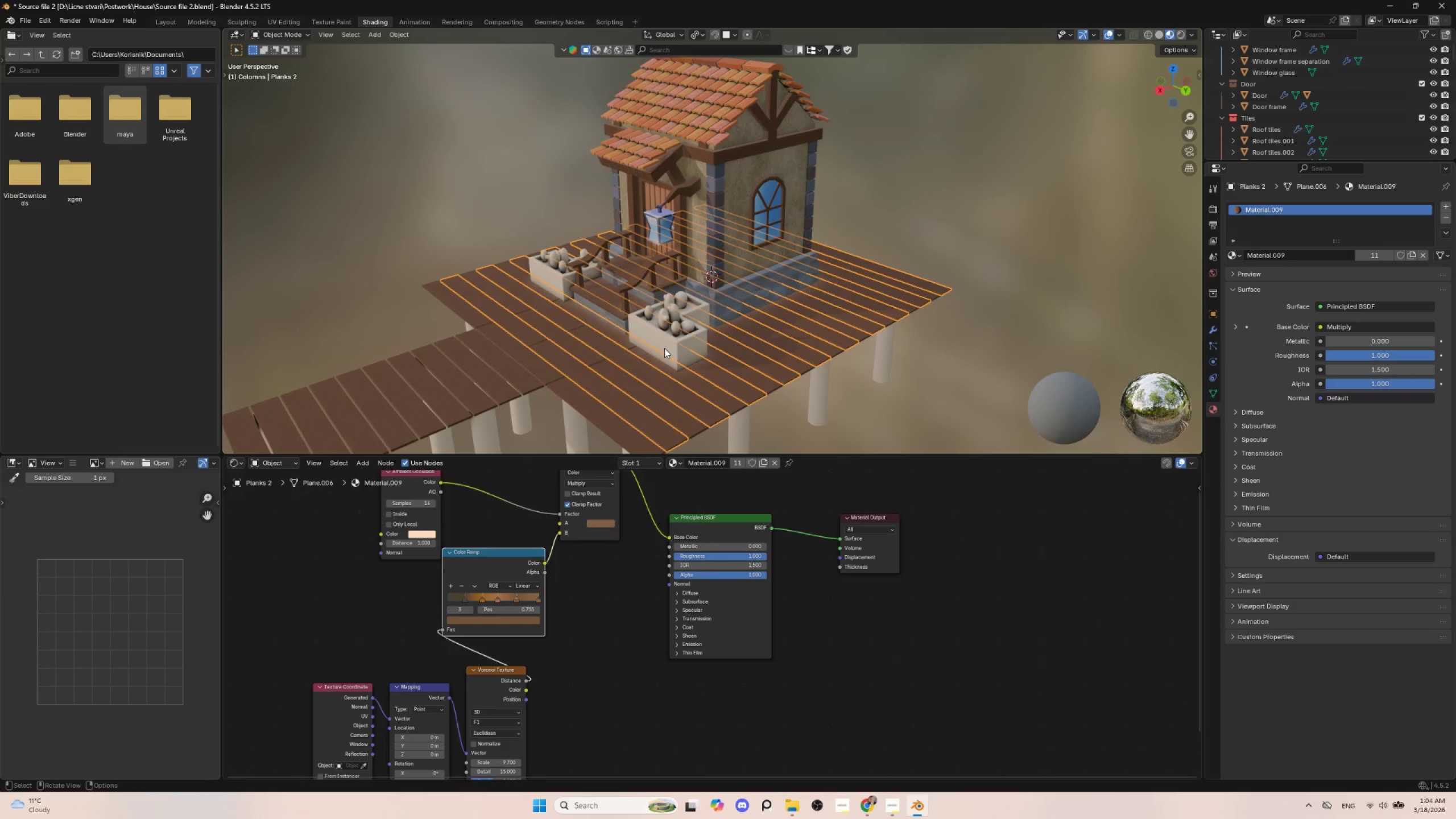 
wait(5.48)
 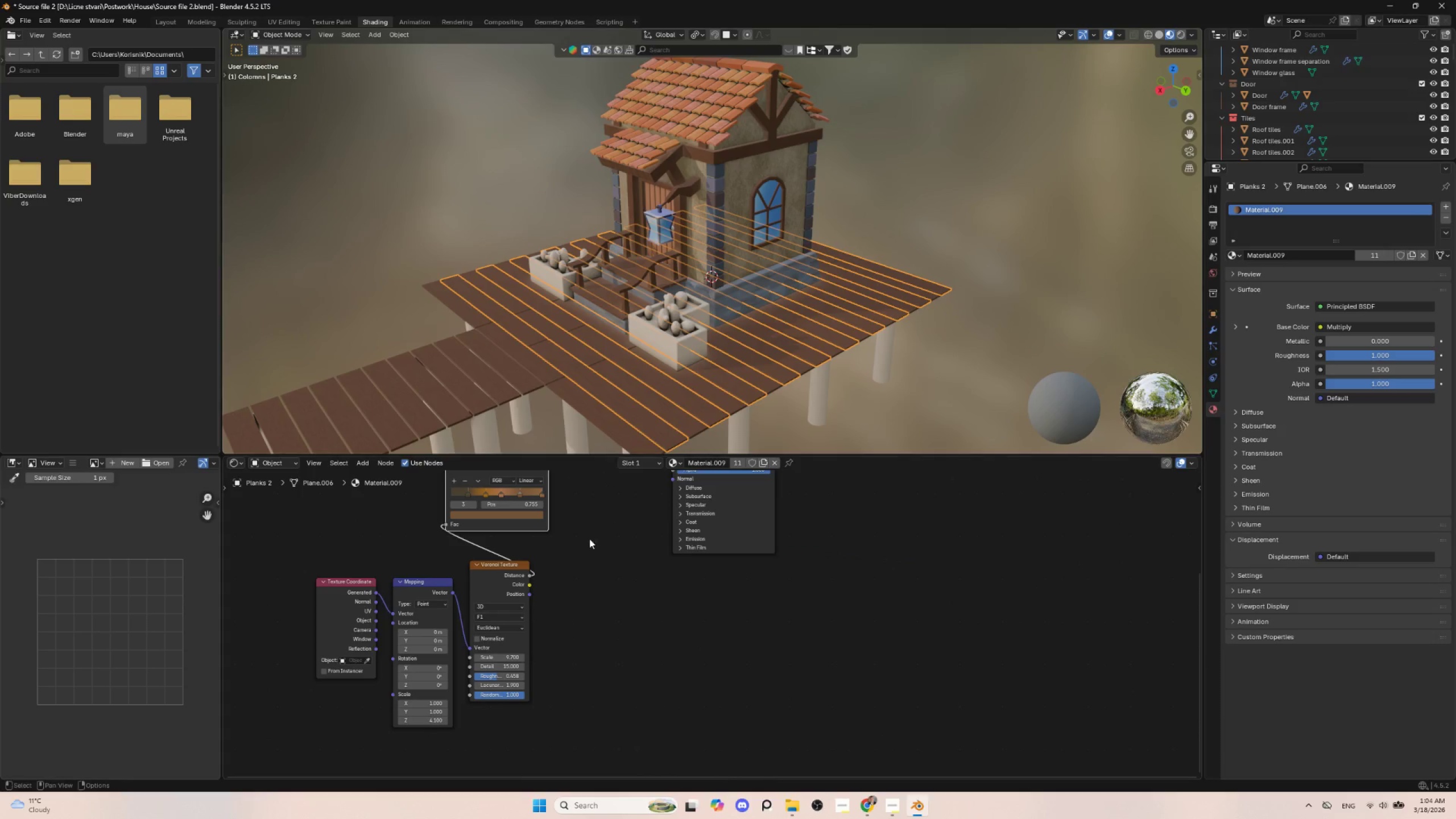 
left_click([654, 660])
 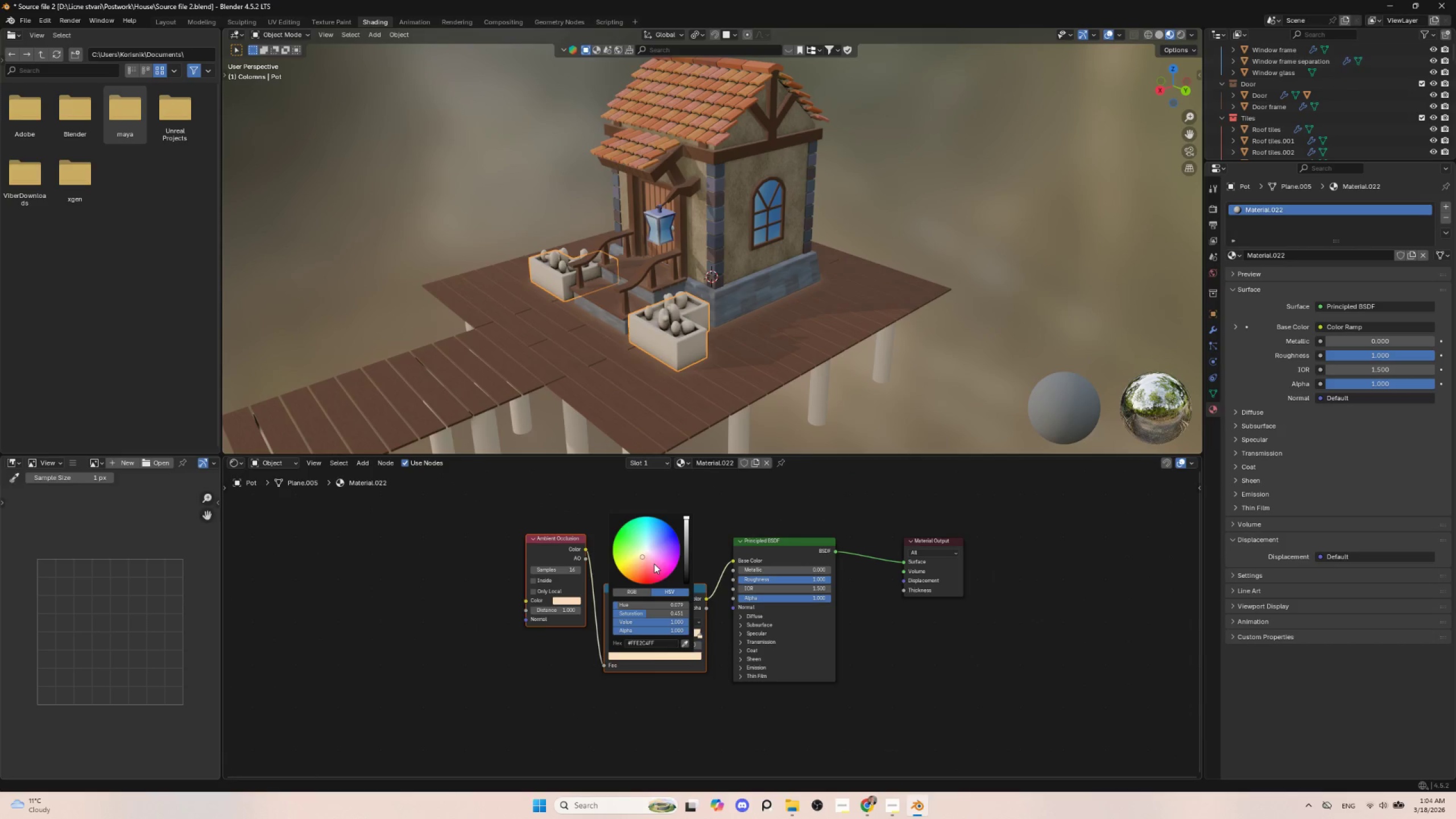 
left_click([647, 545])
 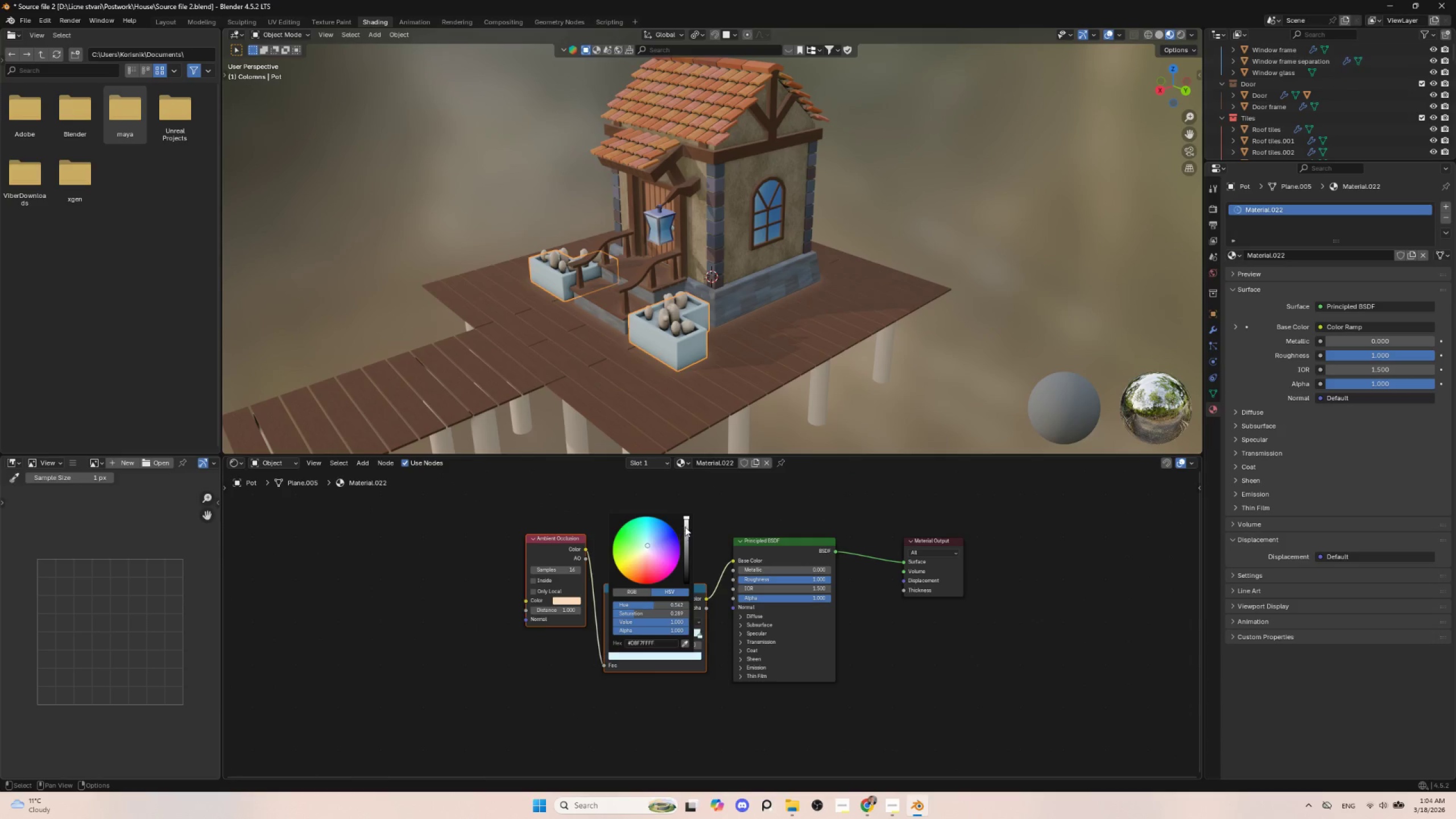 
left_click_drag(start_coordinate=[686, 523], to_coordinate=[685, 543])
 